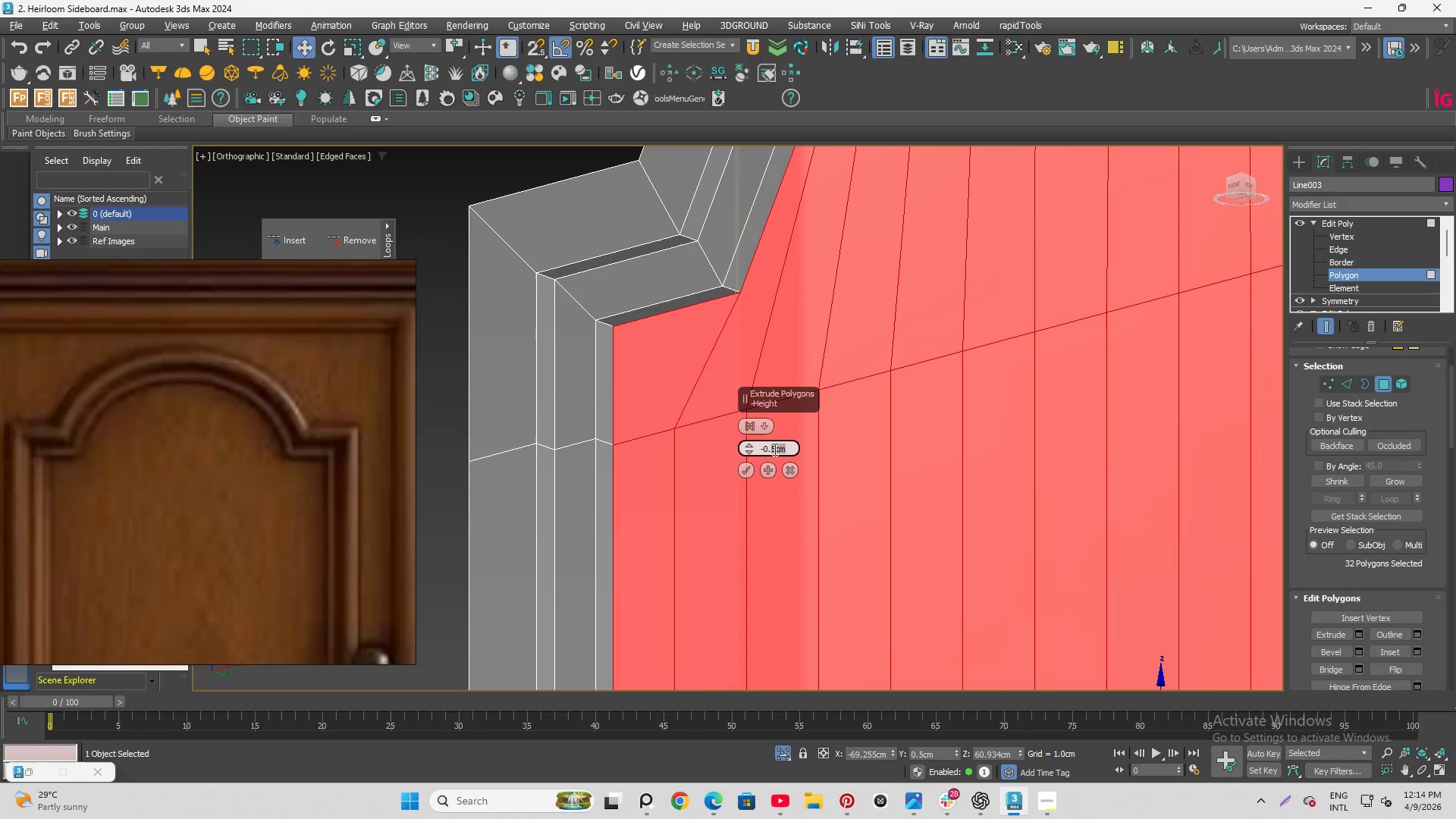 
key(2)
 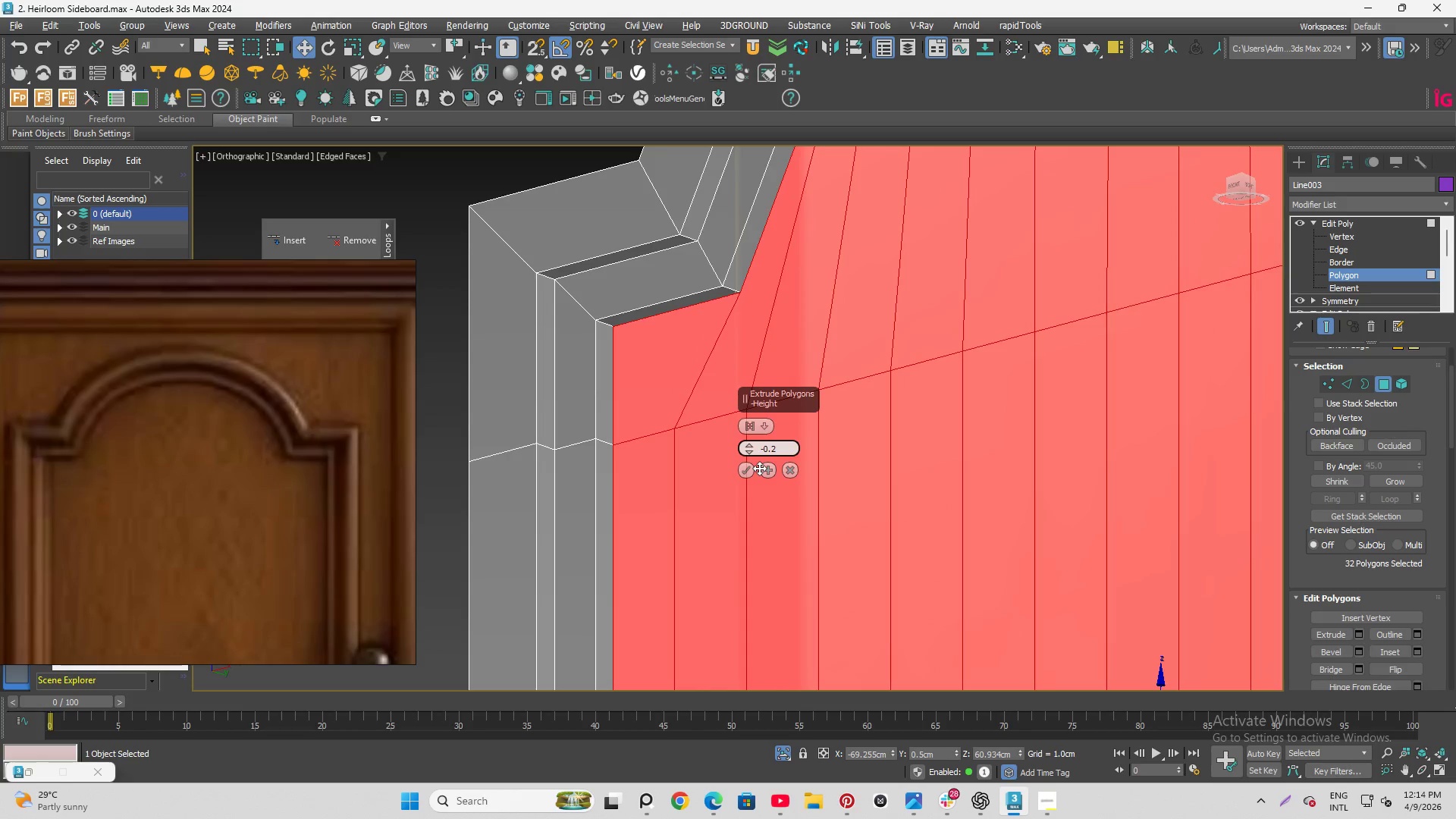 
key(Enter)
 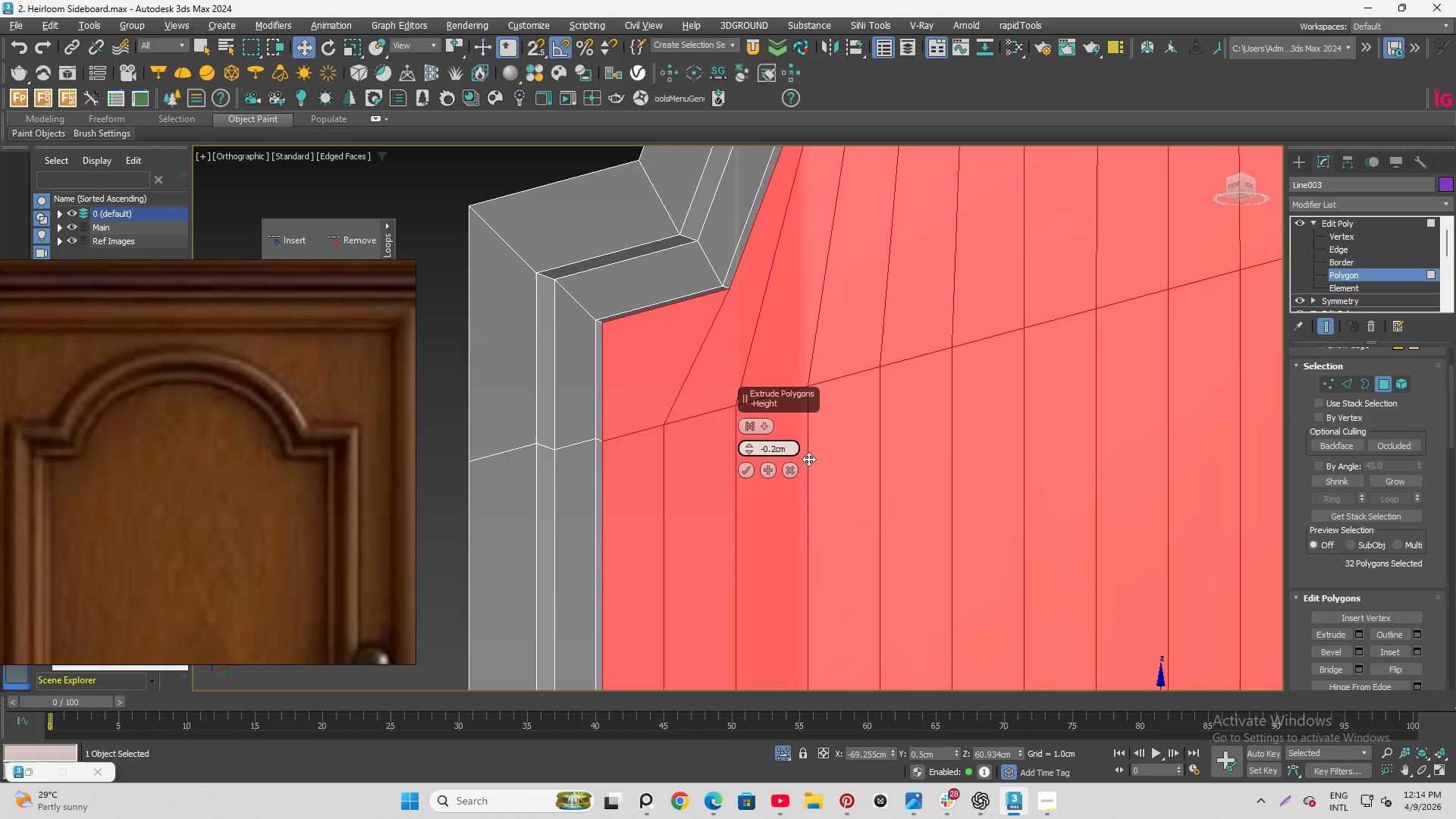 
wait(5.5)
 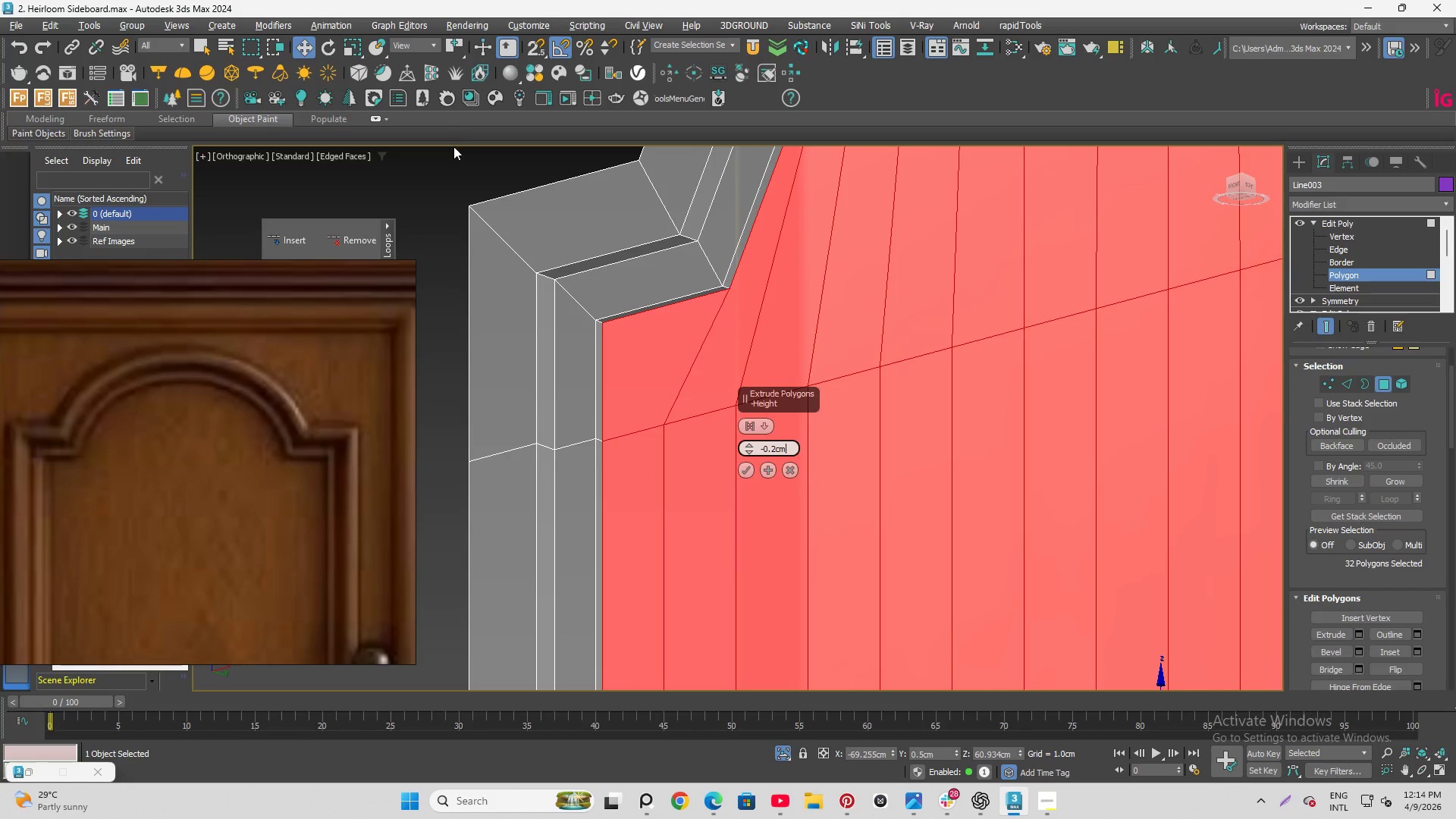 
key(Backspace)
 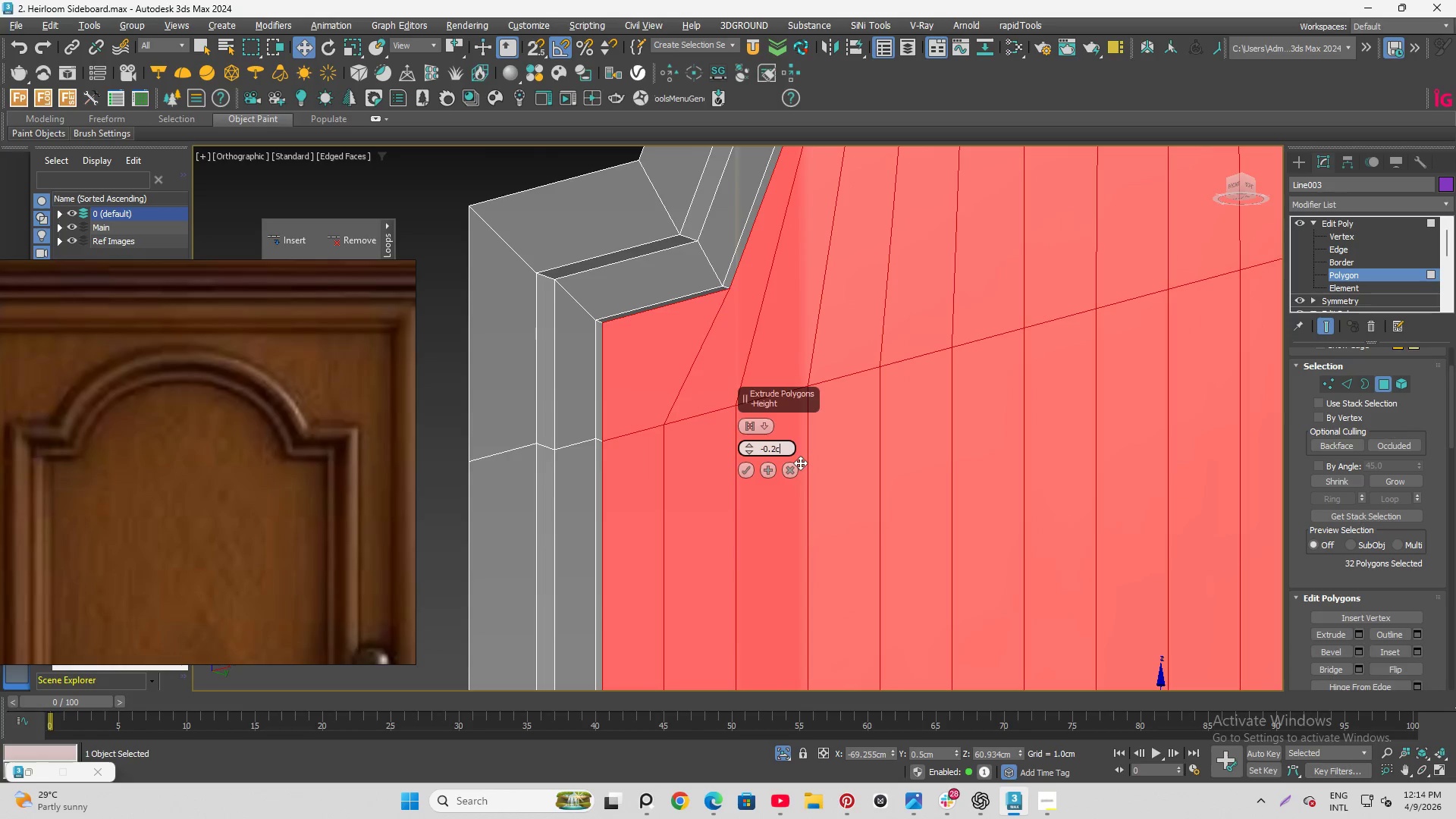 
key(Backspace)
 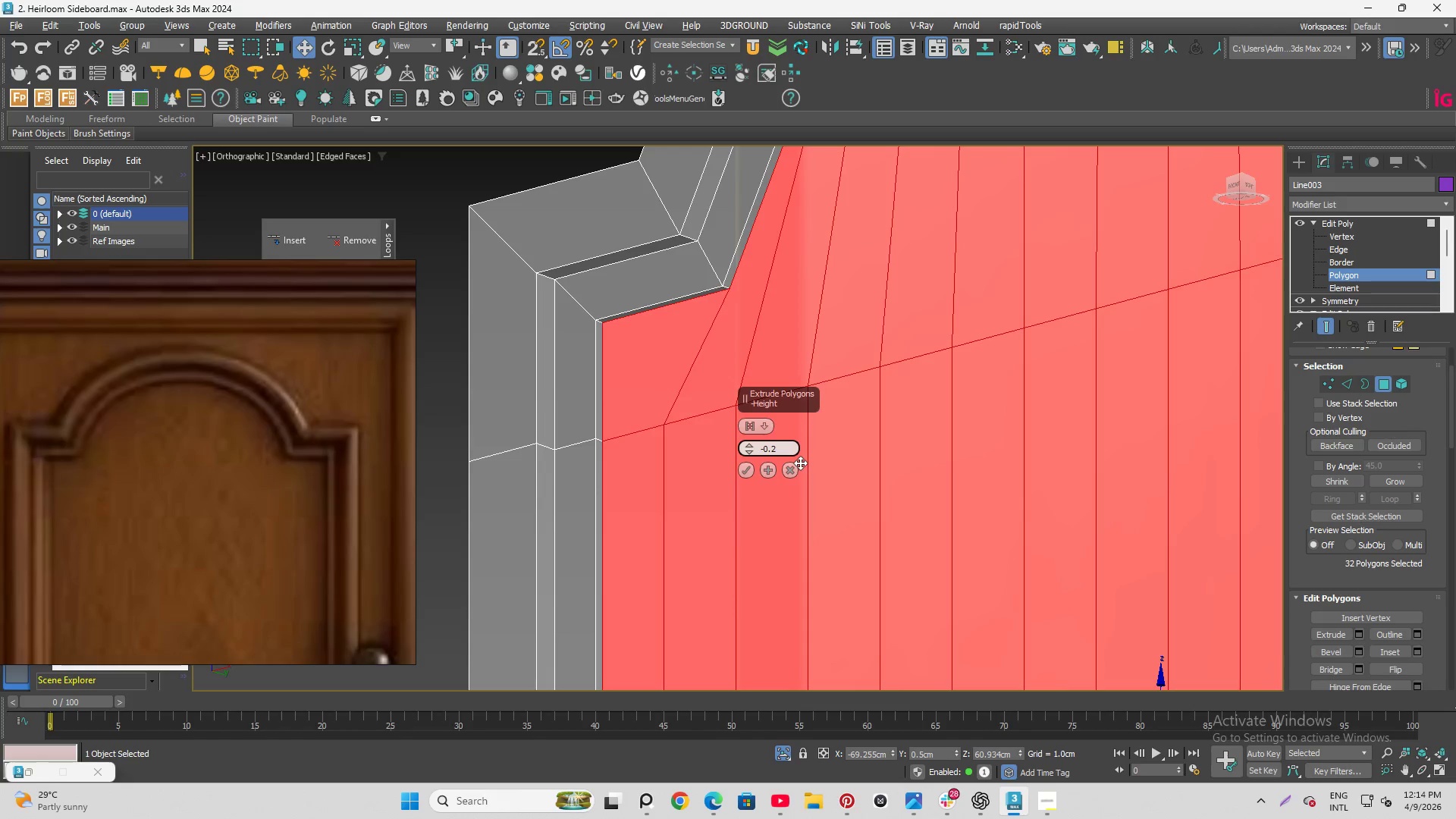 
key(Numpad7)
 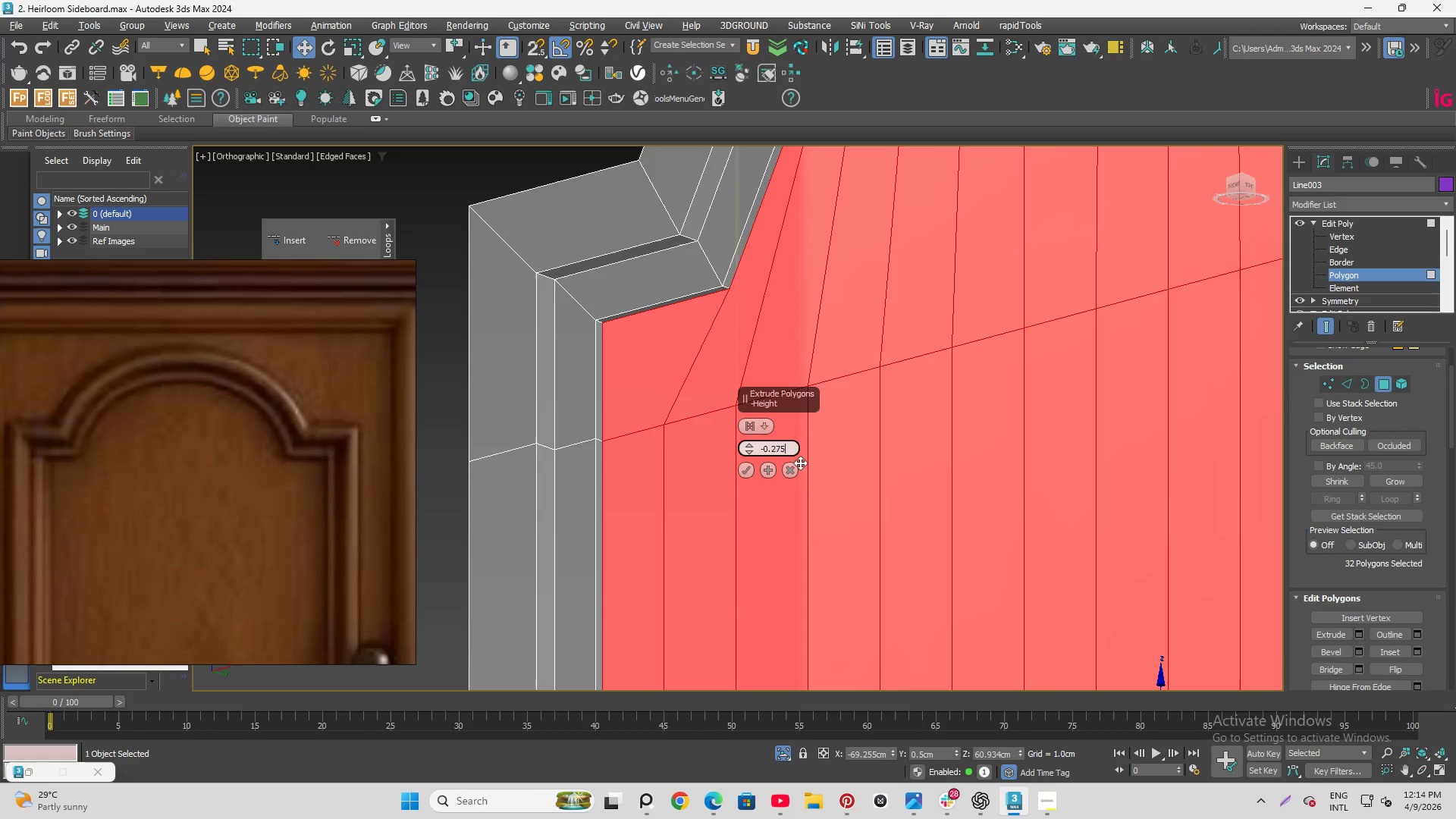 
key(Numpad5)
 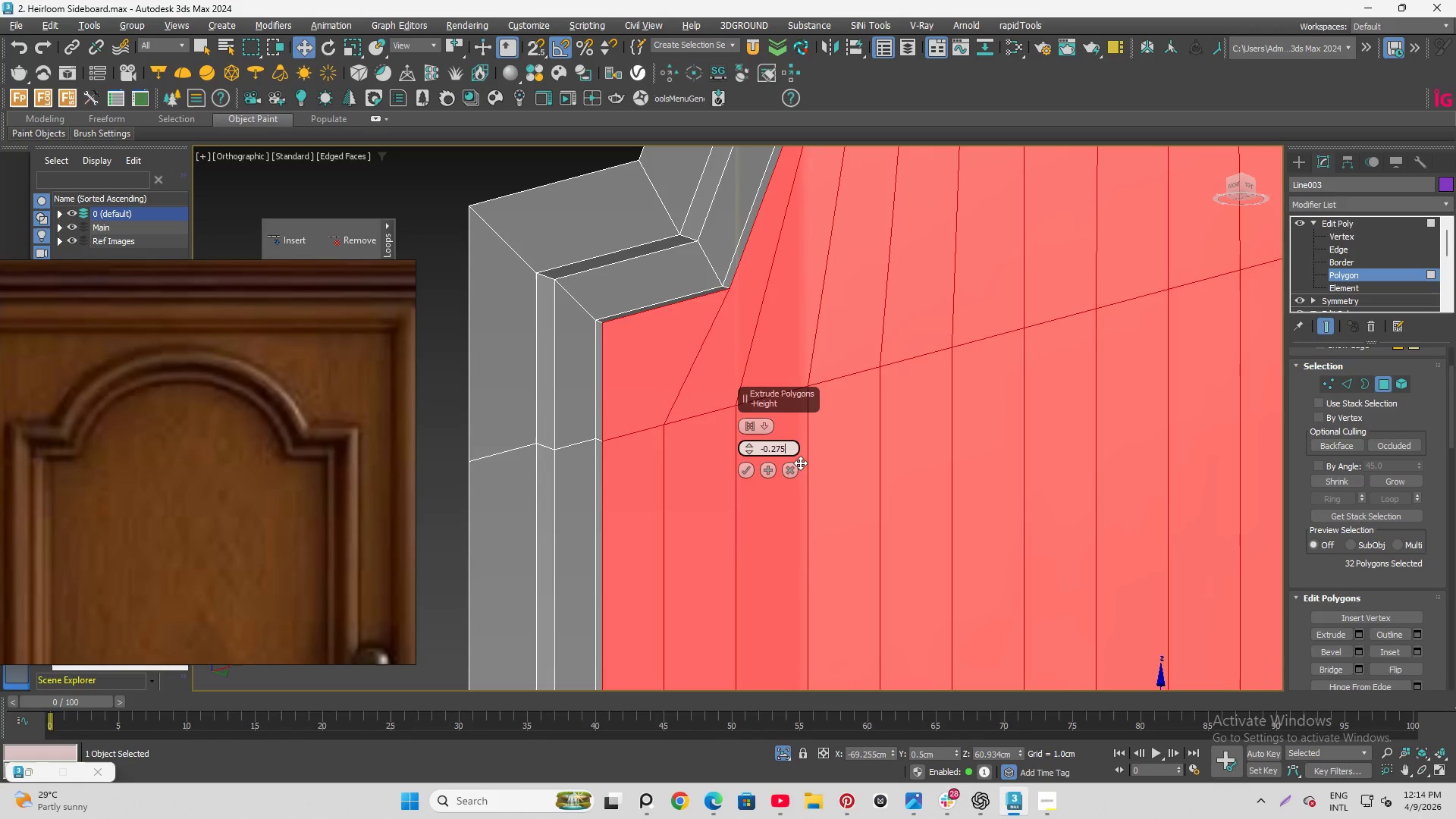 
key(Enter)
 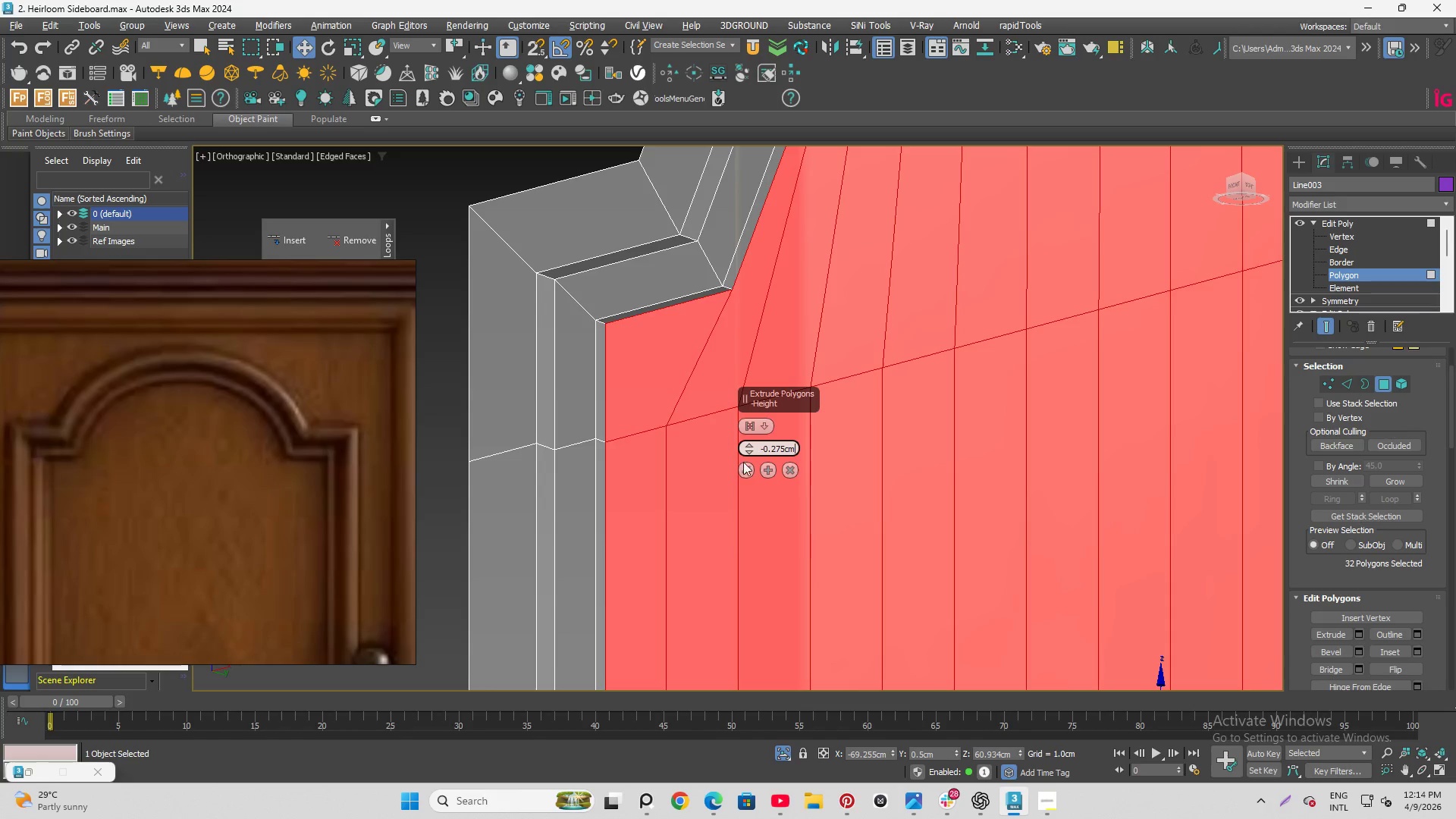 
left_click([745, 472])
 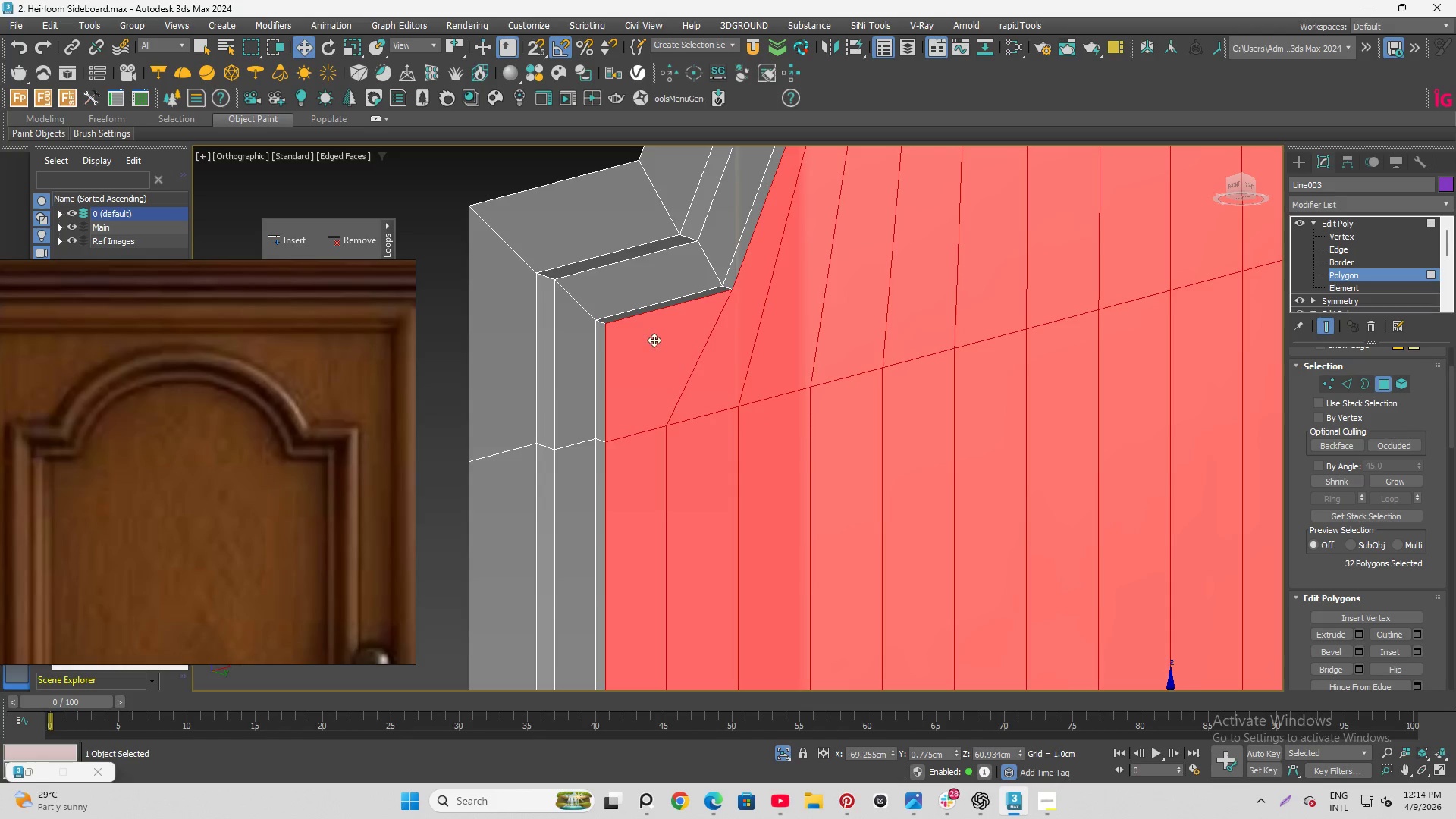 
hold_key(key=AltLeft, duration=0.91)
 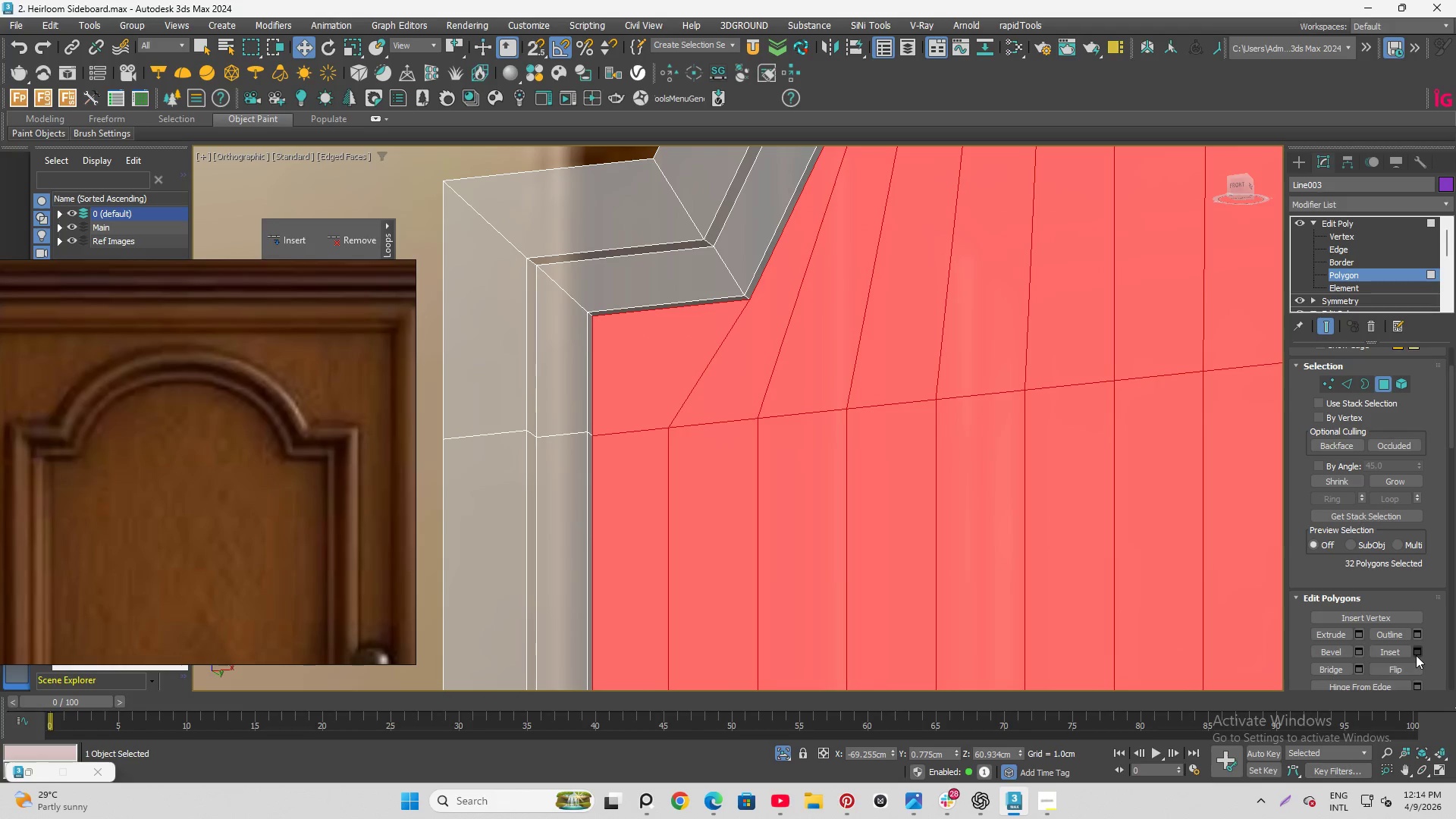 
left_click([1416, 655])
 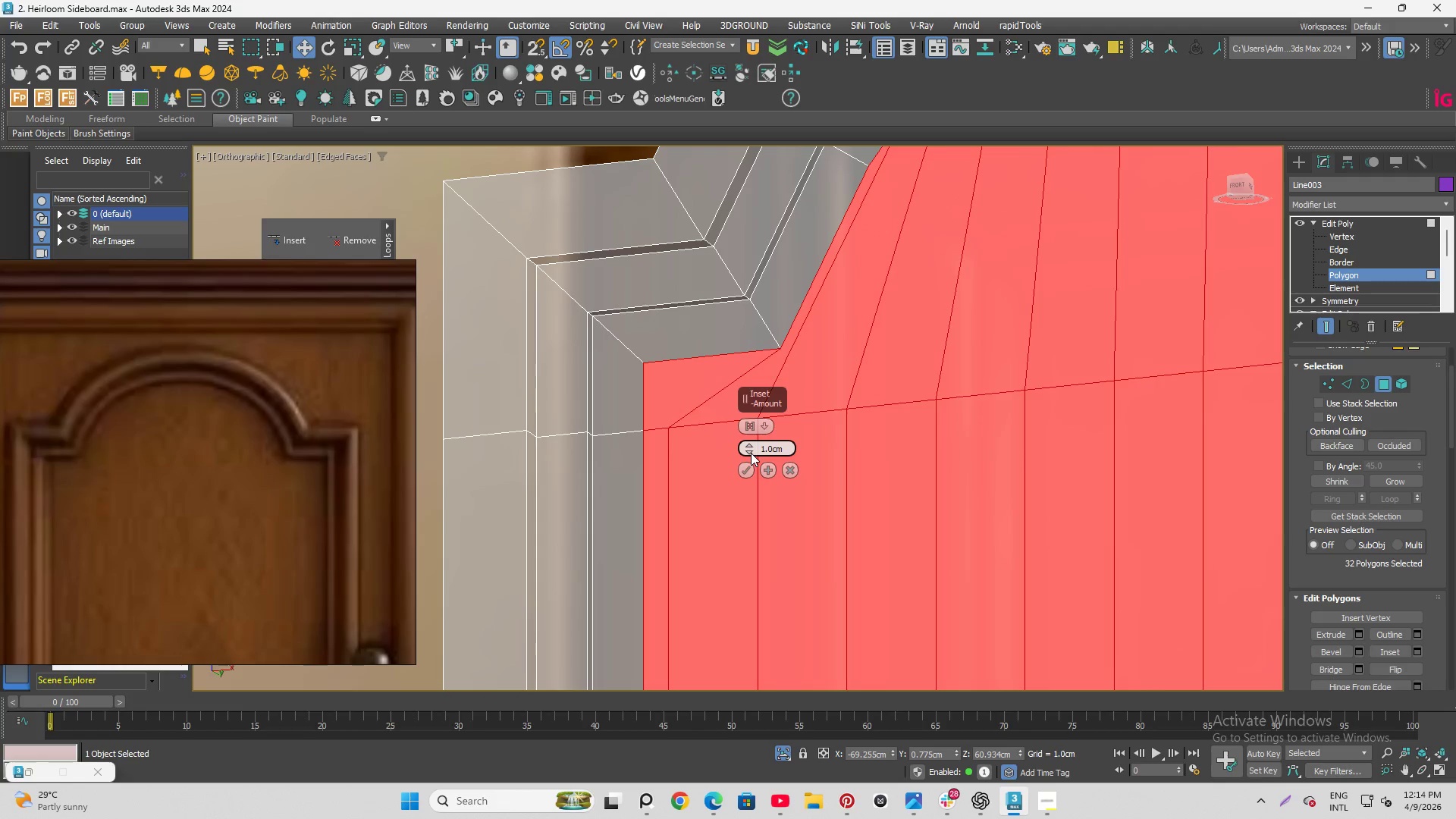 
left_click_drag(start_coordinate=[750, 453], to_coordinate=[762, 499])
 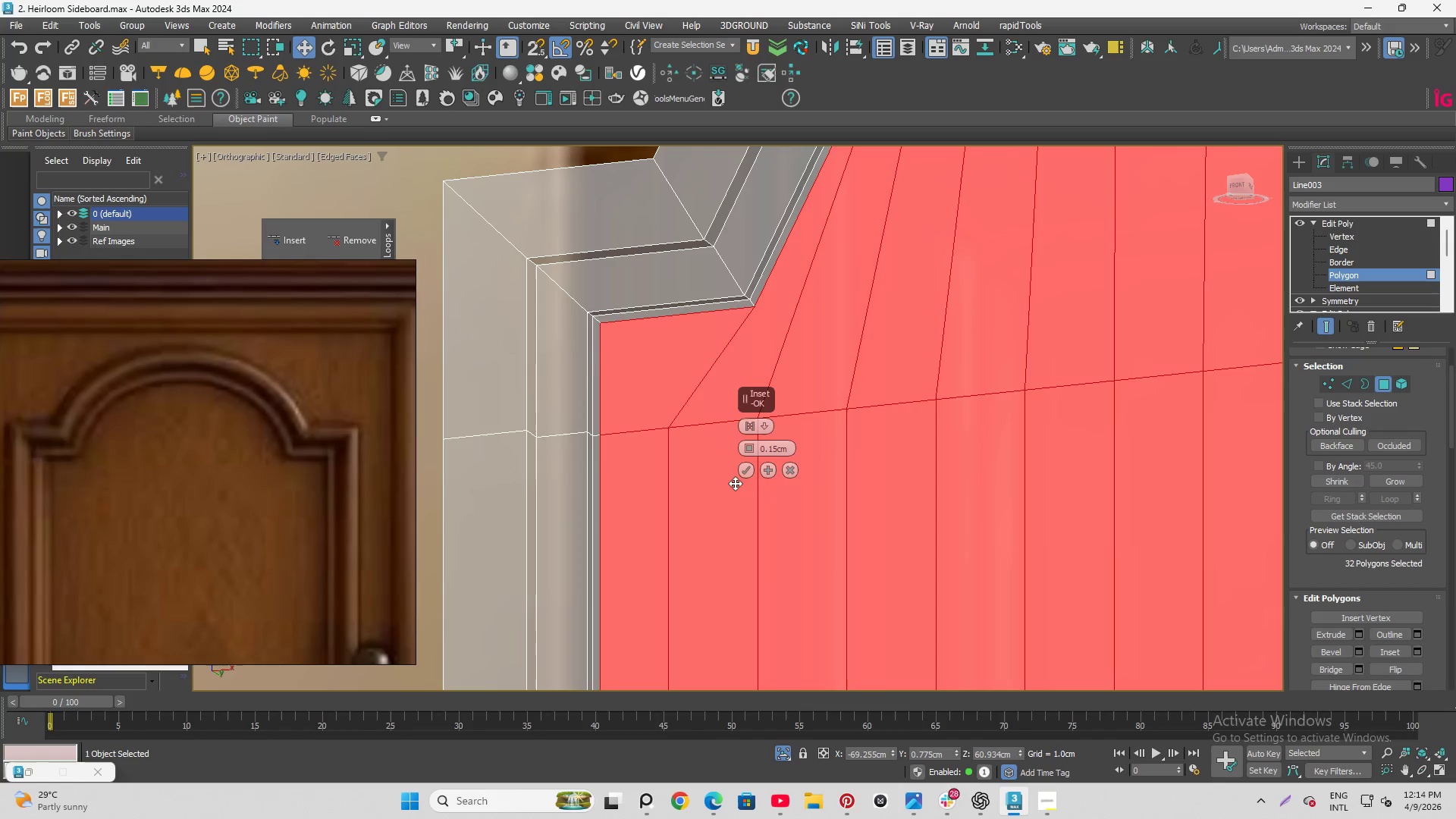 
left_click([752, 475])
 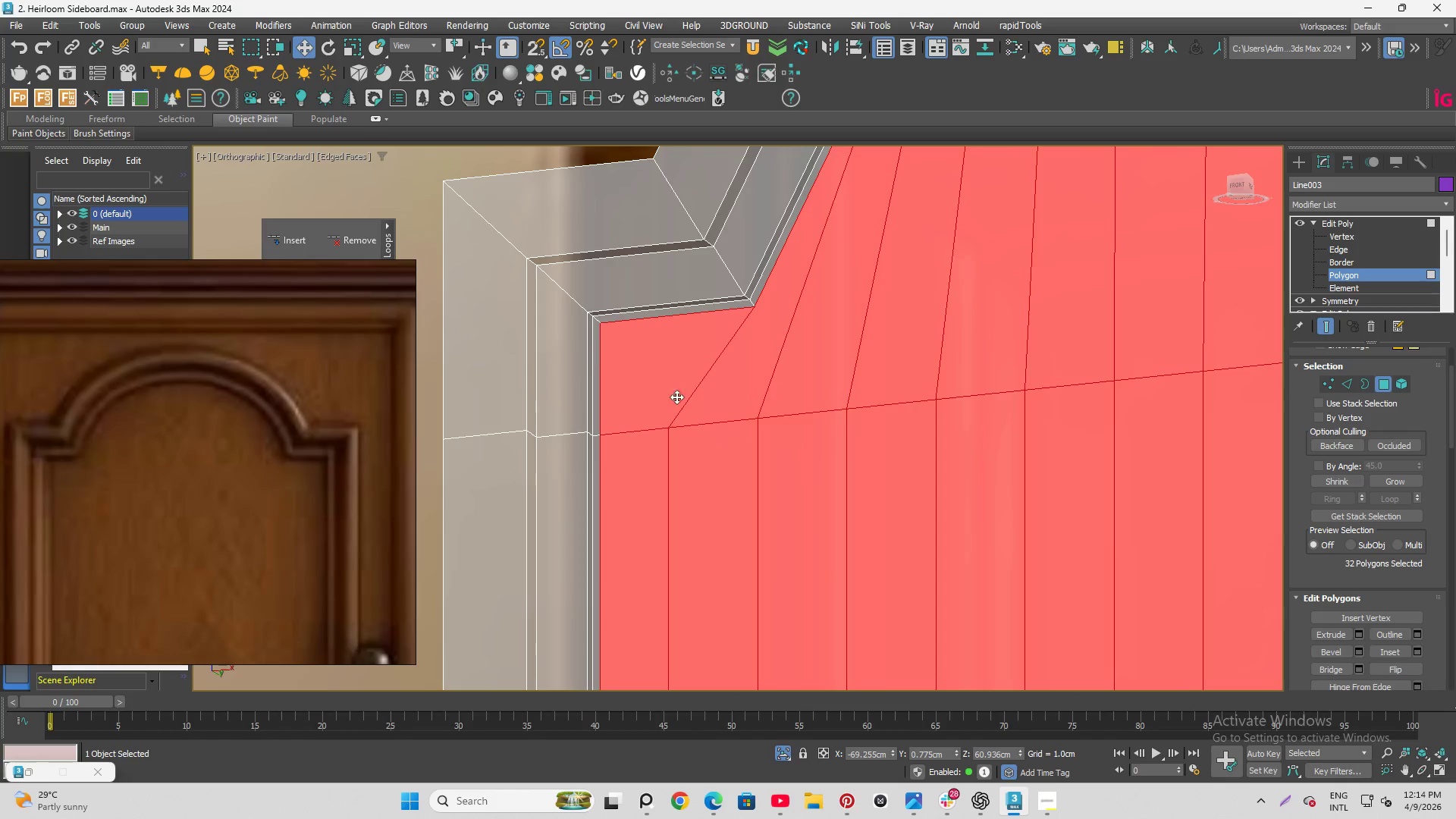 
hold_key(key=AltLeft, duration=0.73)
 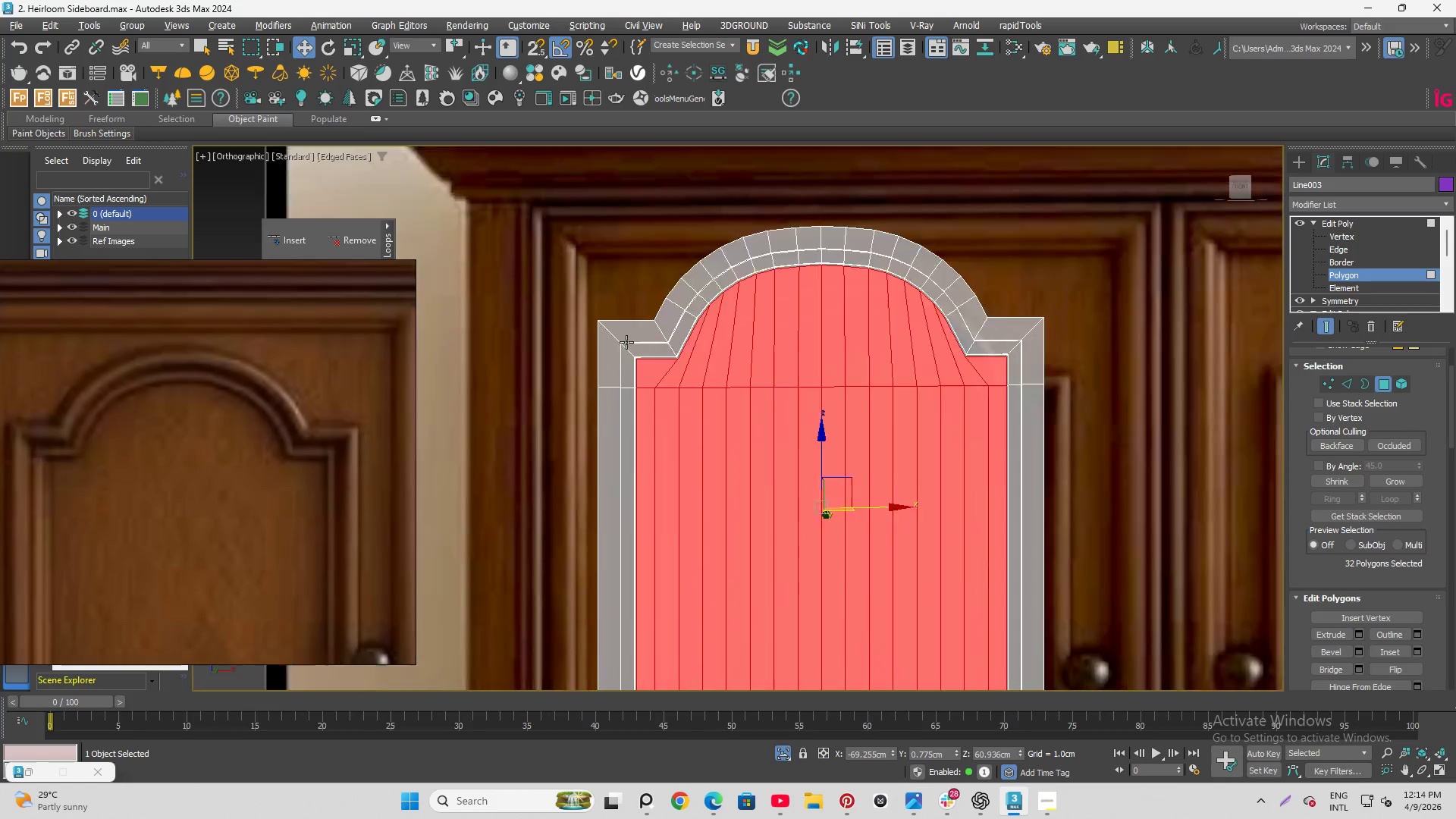 
scroll: coordinate [644, 364], scroll_direction: down, amount: 6.0
 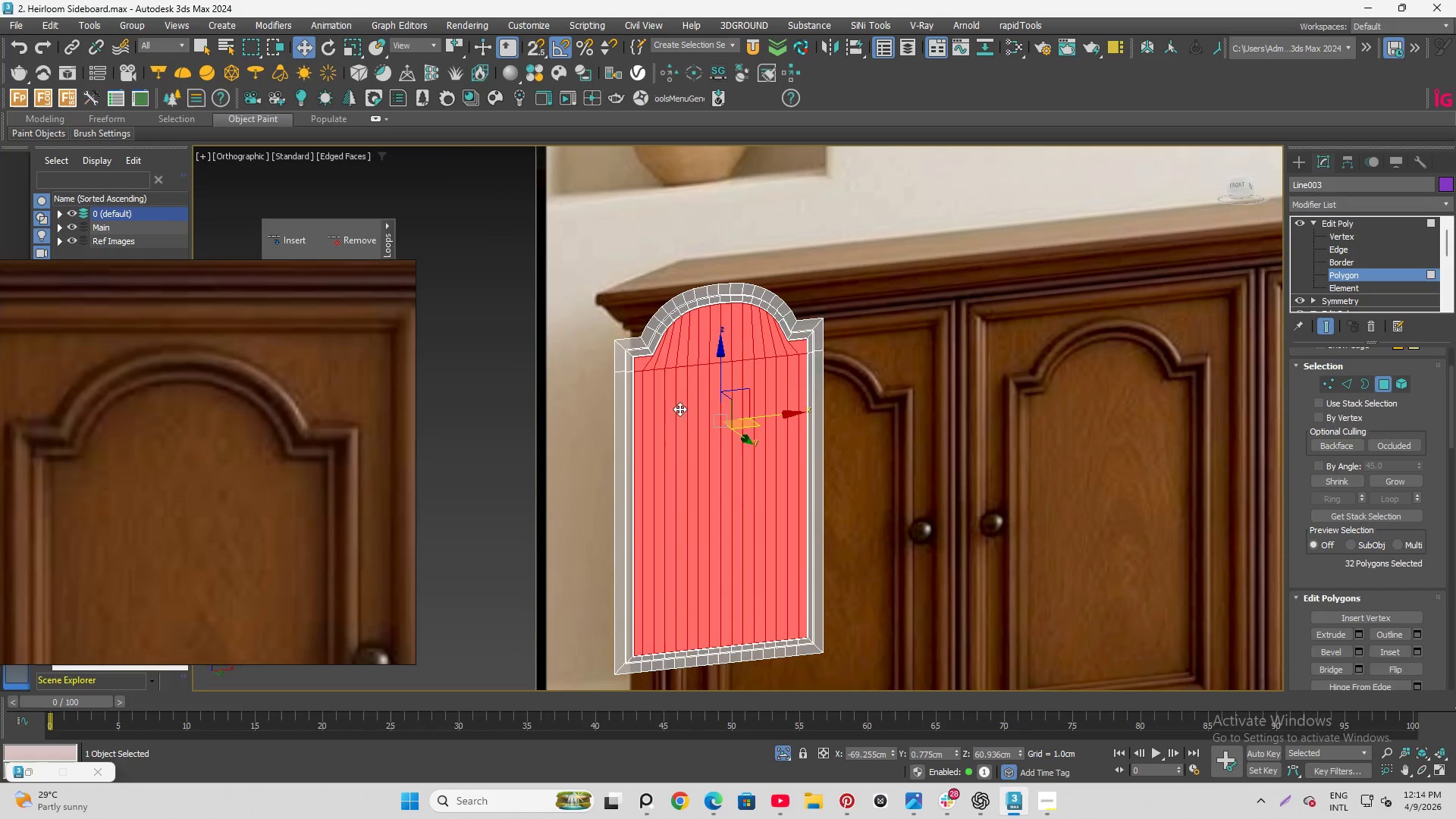 
scroll: coordinate [626, 342], scroll_direction: up, amount: 4.0
 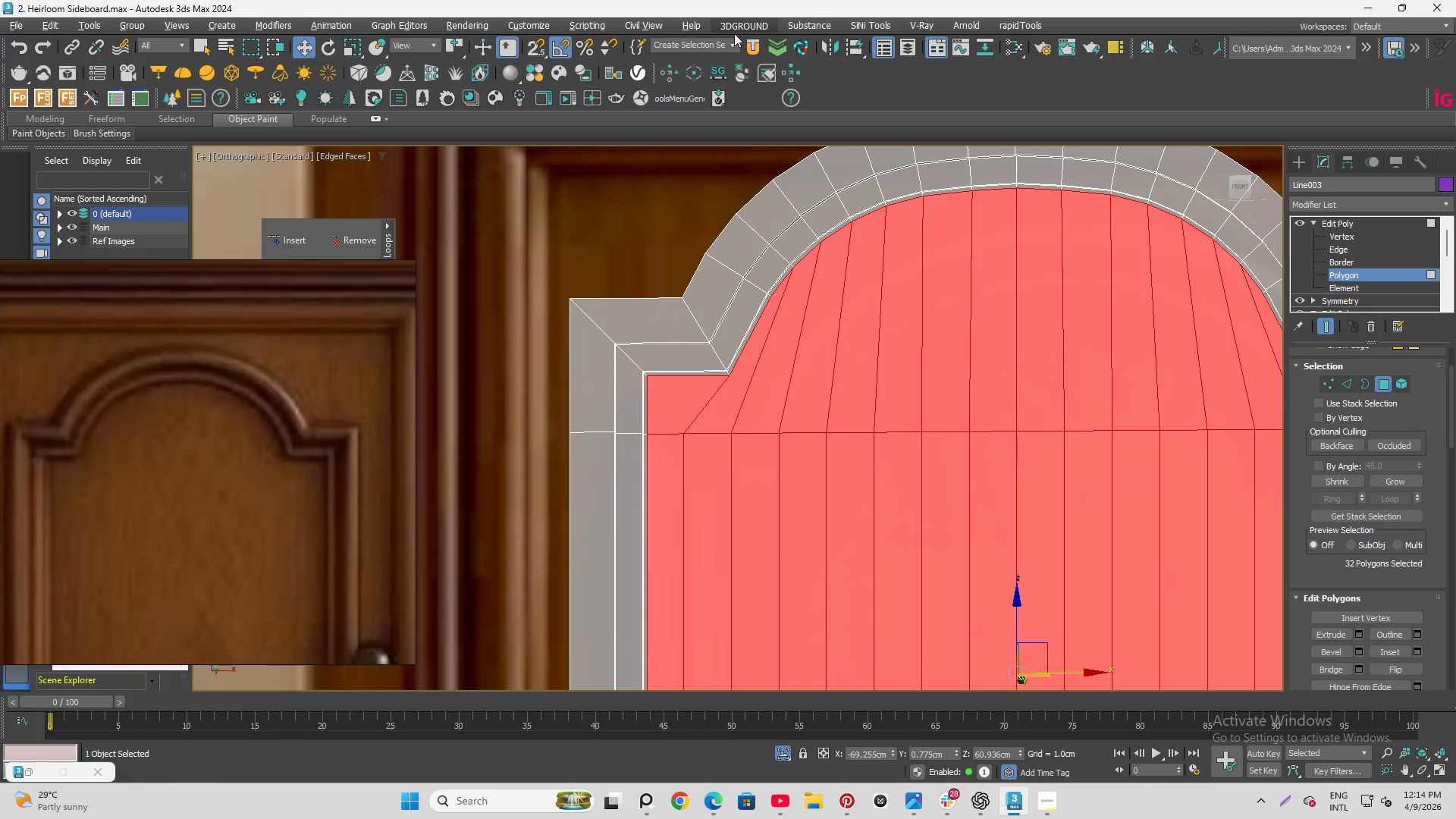 
scroll: coordinate [808, 272], scroll_direction: down, amount: 6.0
 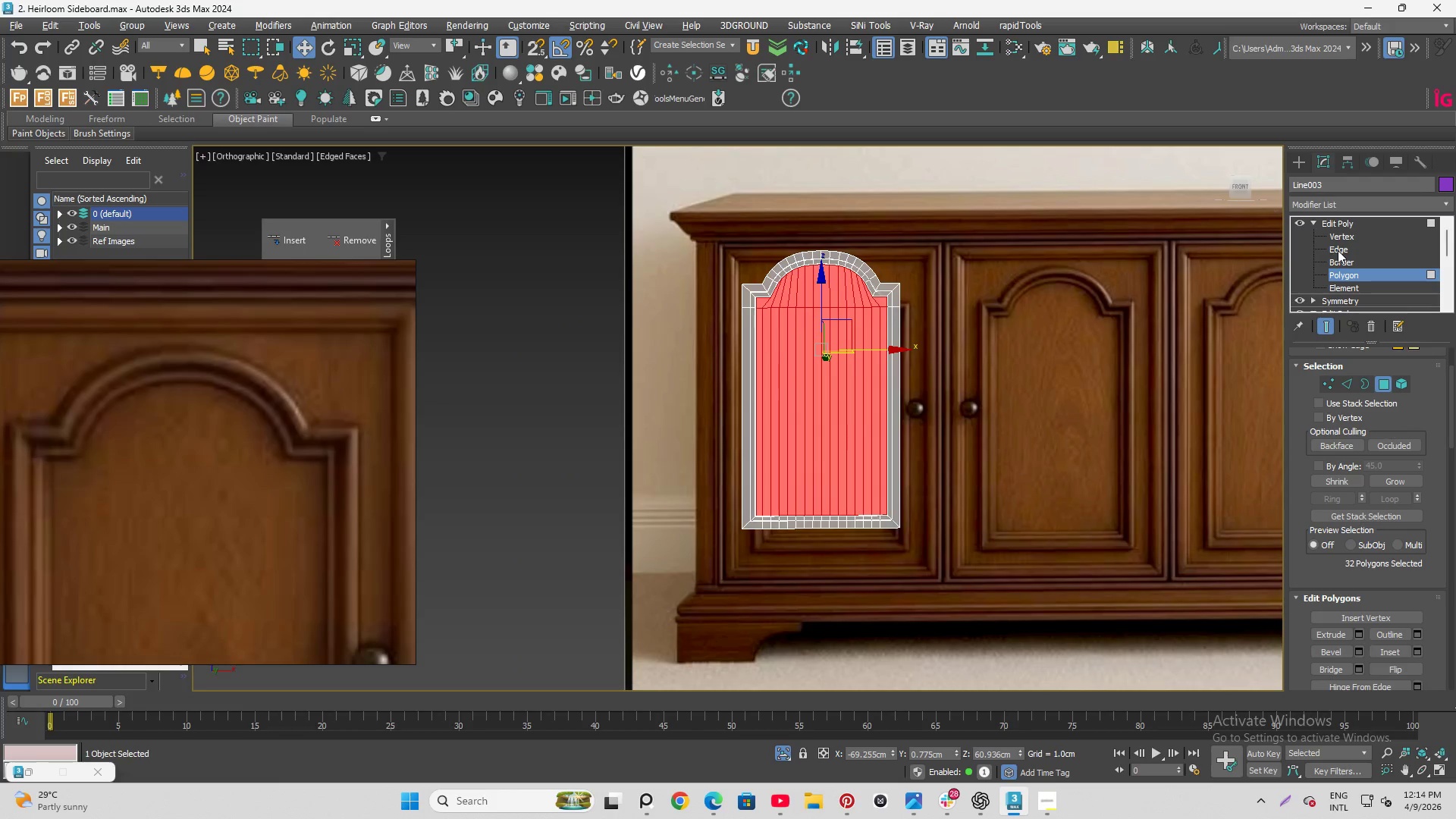 
scroll: coordinate [735, 302], scroll_direction: up, amount: 2.0
 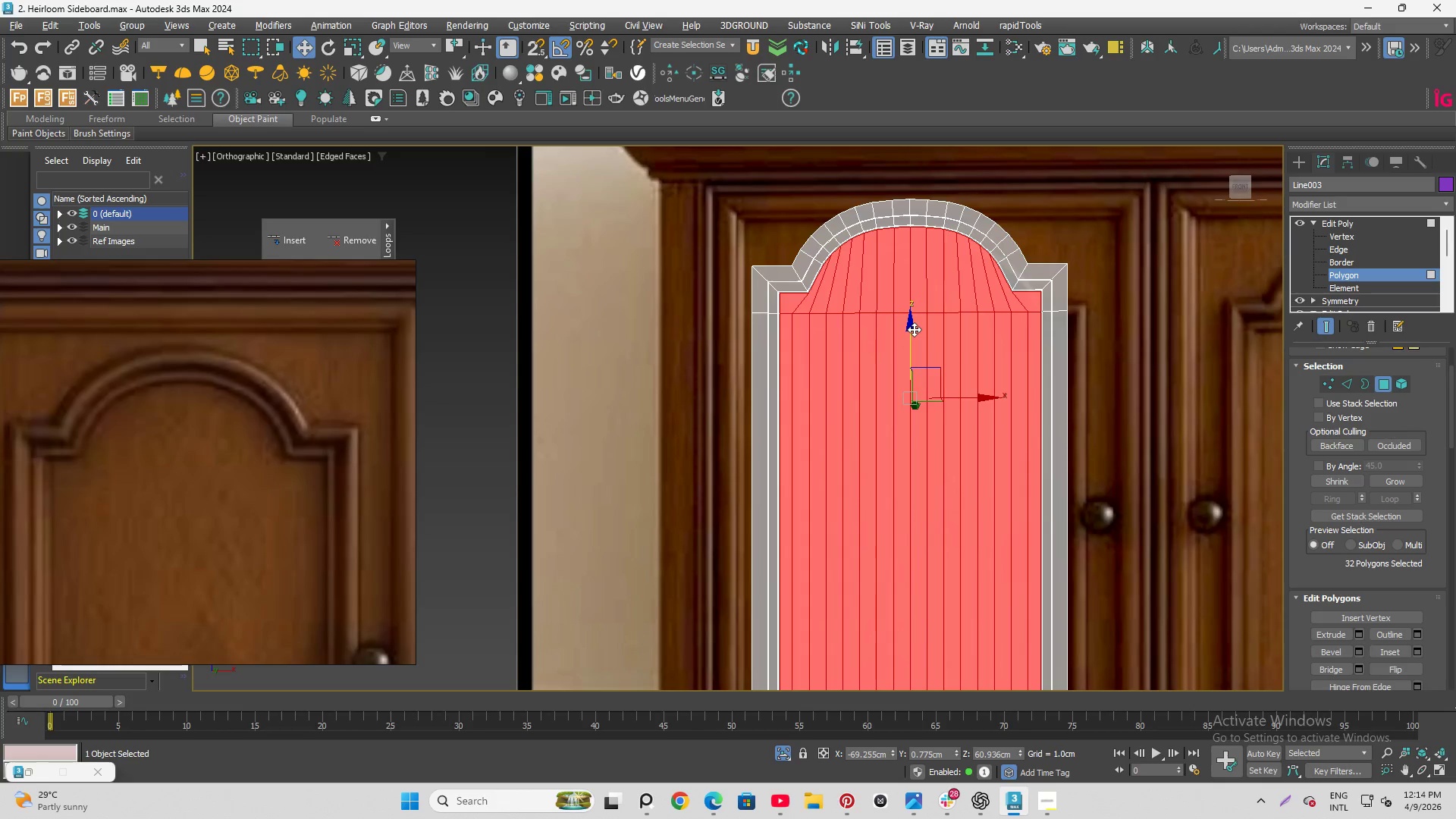 
key(Delete)
 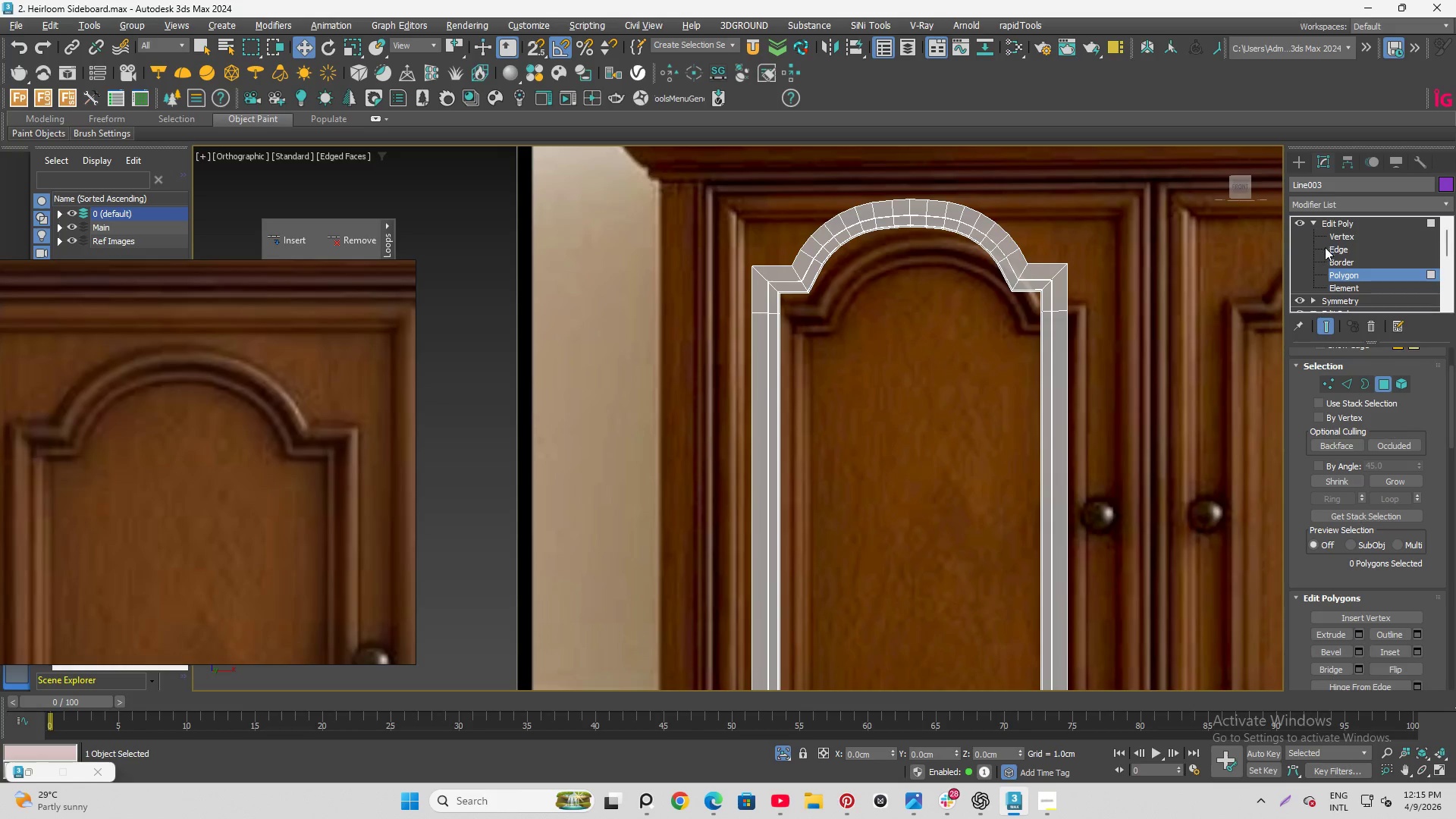 
left_click([1340, 260])
 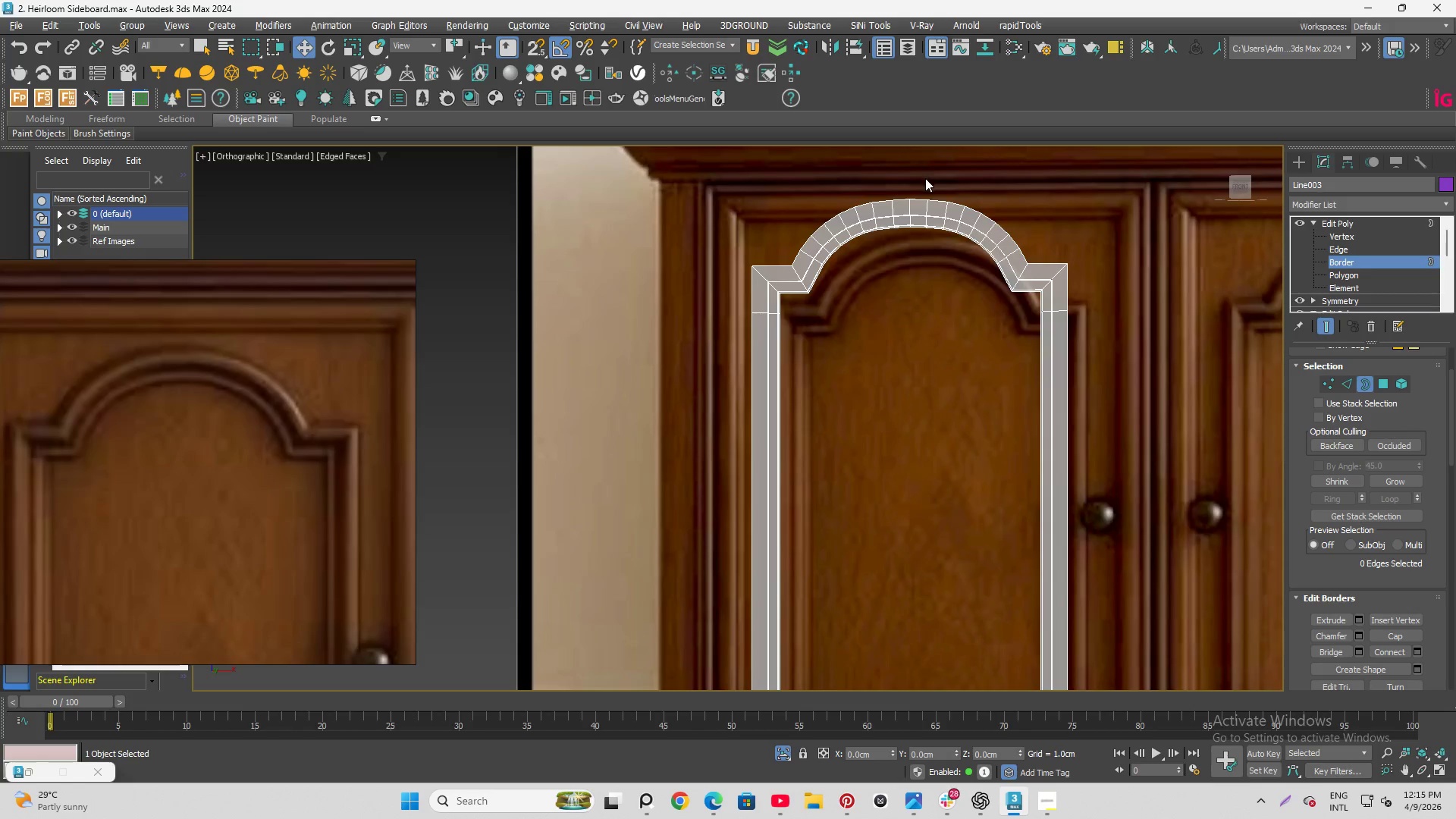 
scroll: coordinate [799, 270], scroll_direction: up, amount: 3.0
 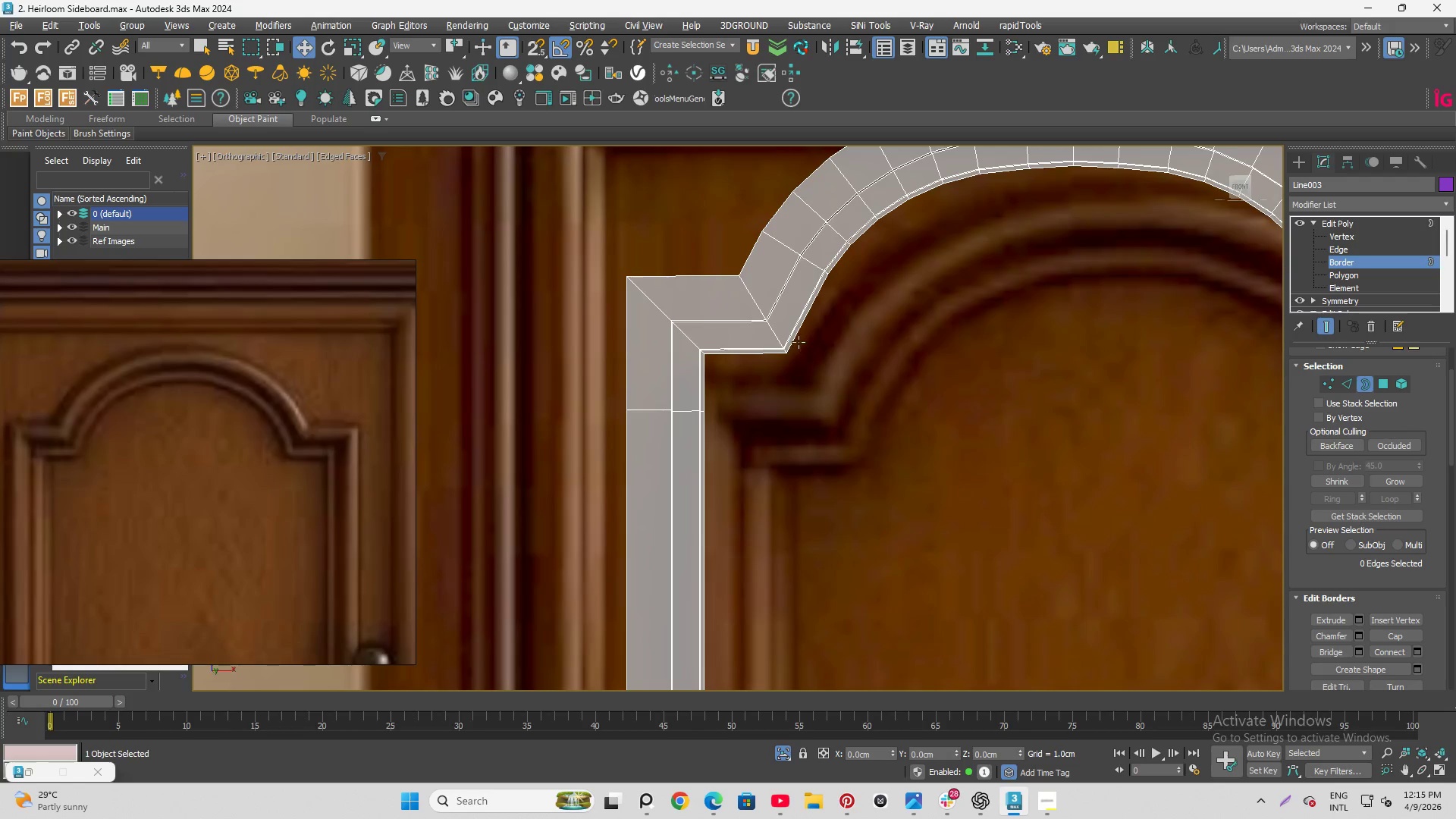 
left_click([798, 339])
 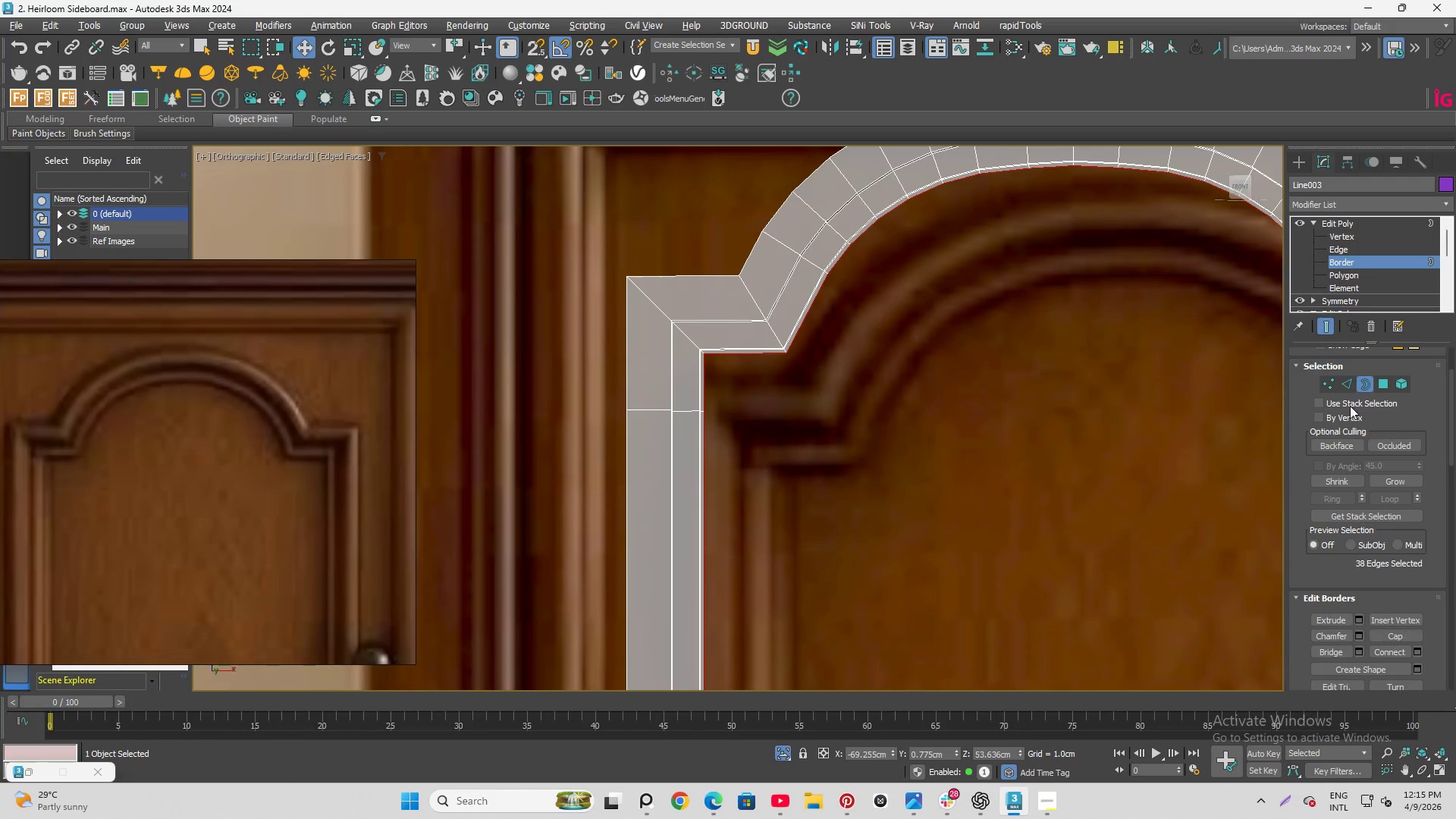 
scroll: coordinate [1376, 633], scroll_direction: down, amount: 4.0
 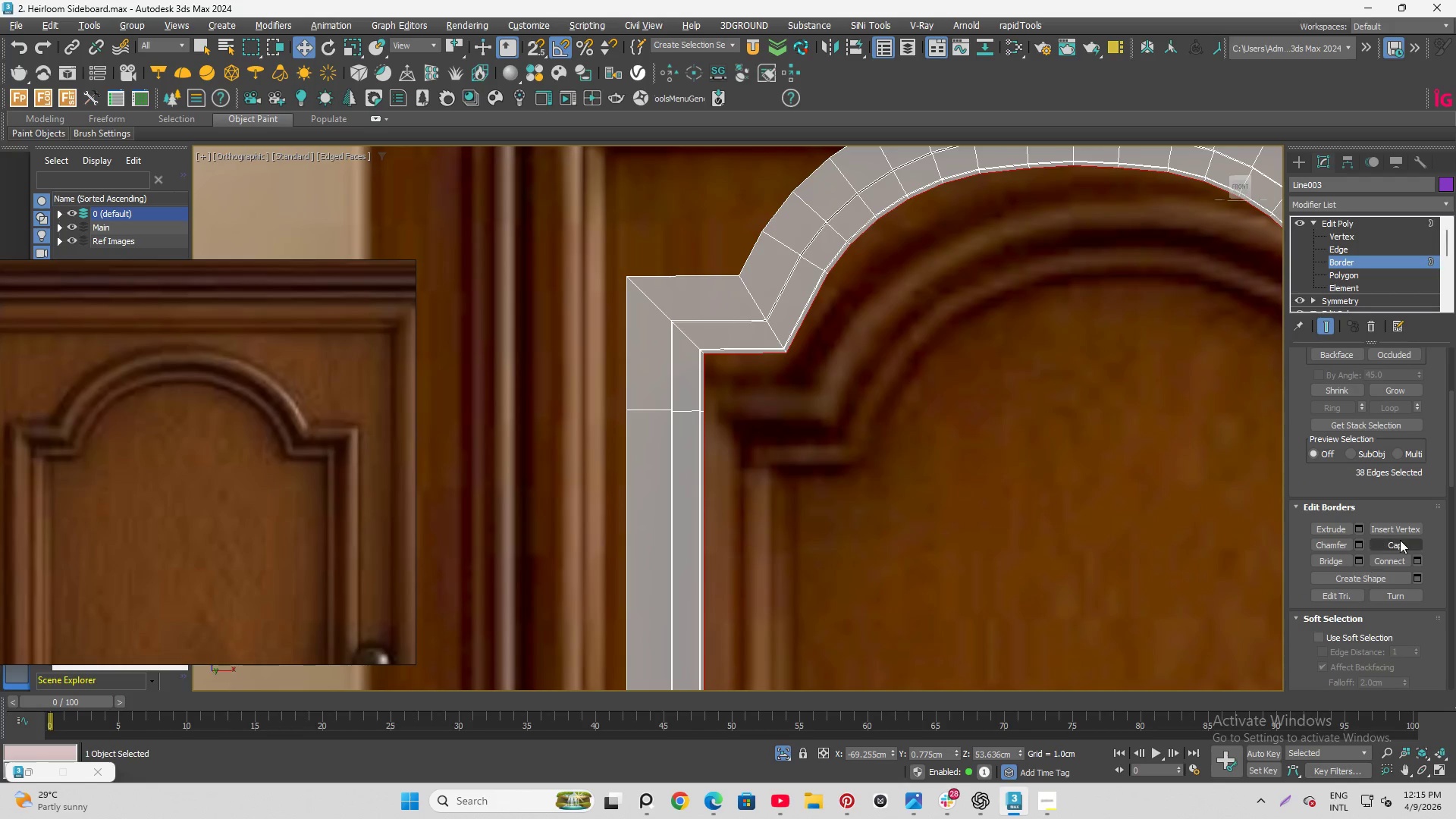 
left_click([1400, 540])
 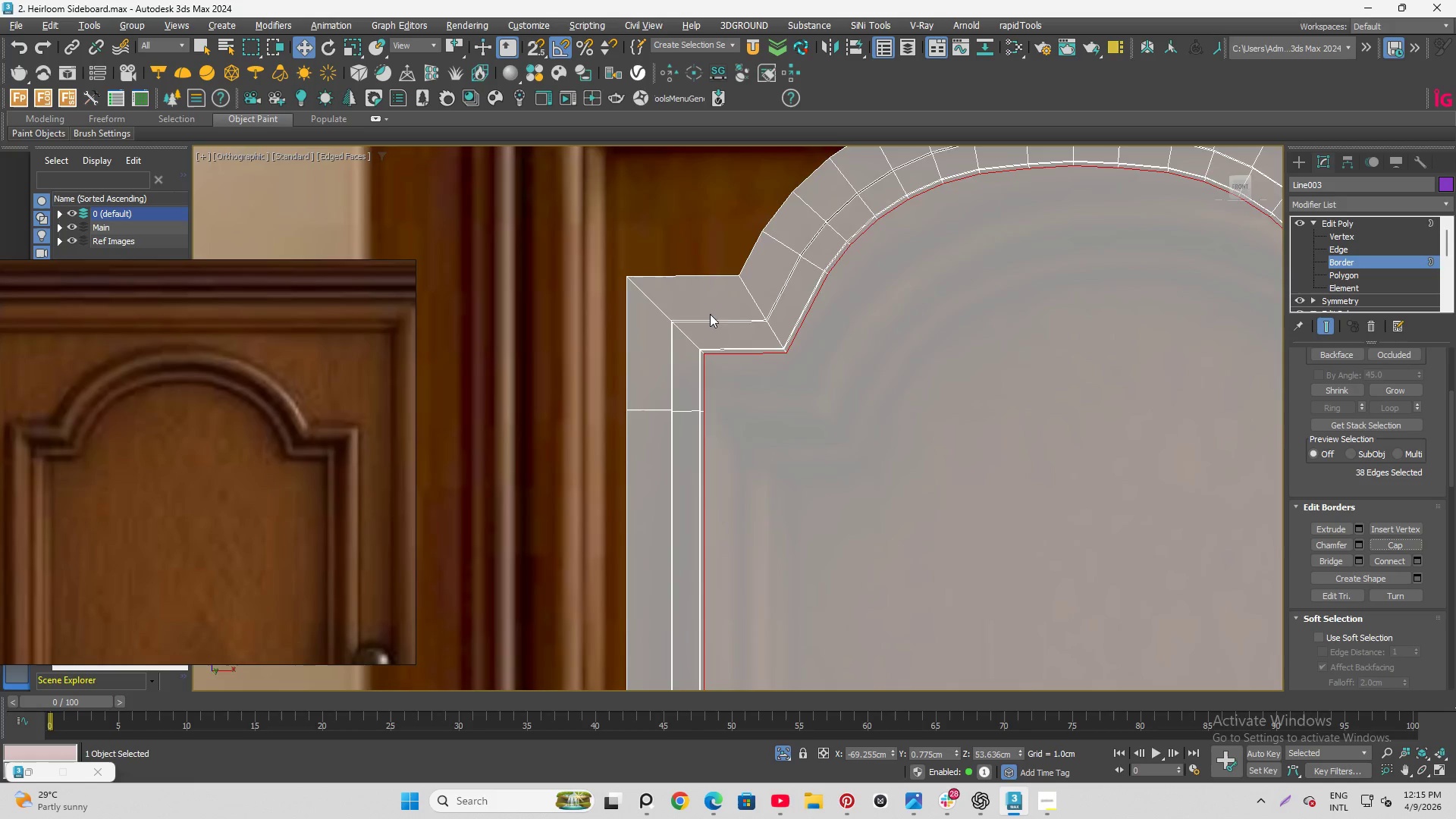 
scroll: coordinate [706, 312], scroll_direction: down, amount: 2.0
 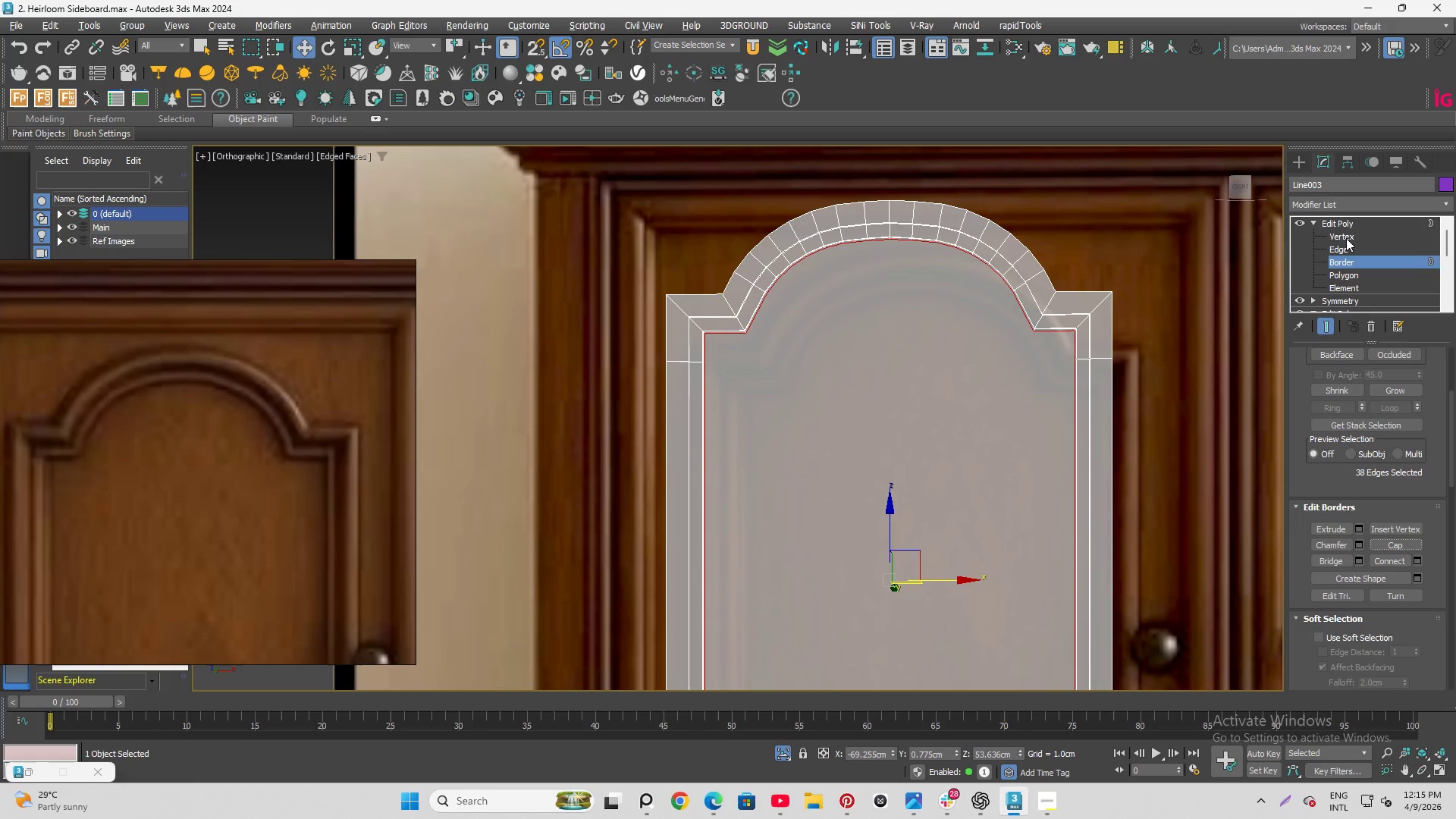 
left_click([1346, 238])
 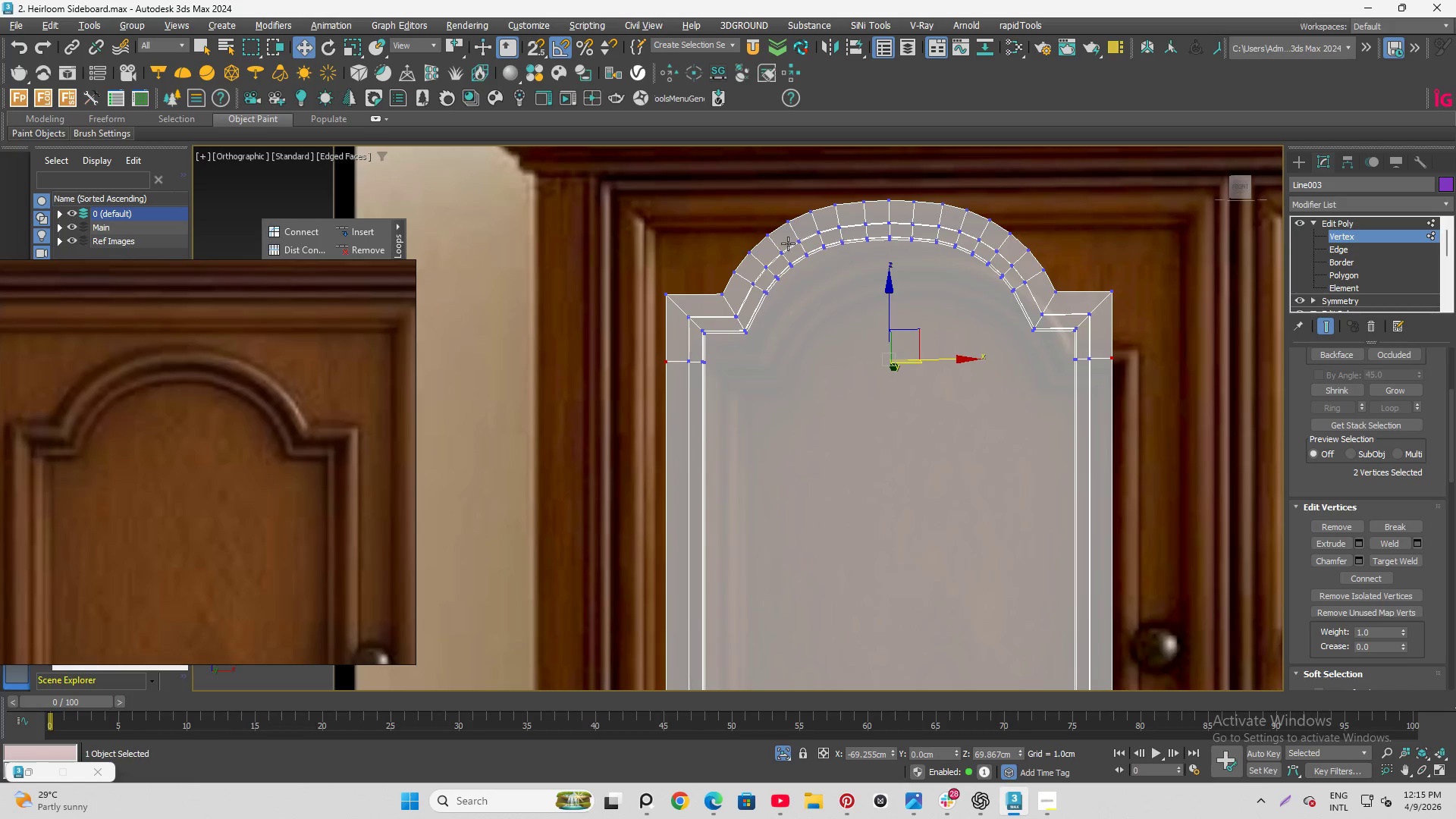 
scroll: coordinate [744, 309], scroll_direction: up, amount: 2.0
 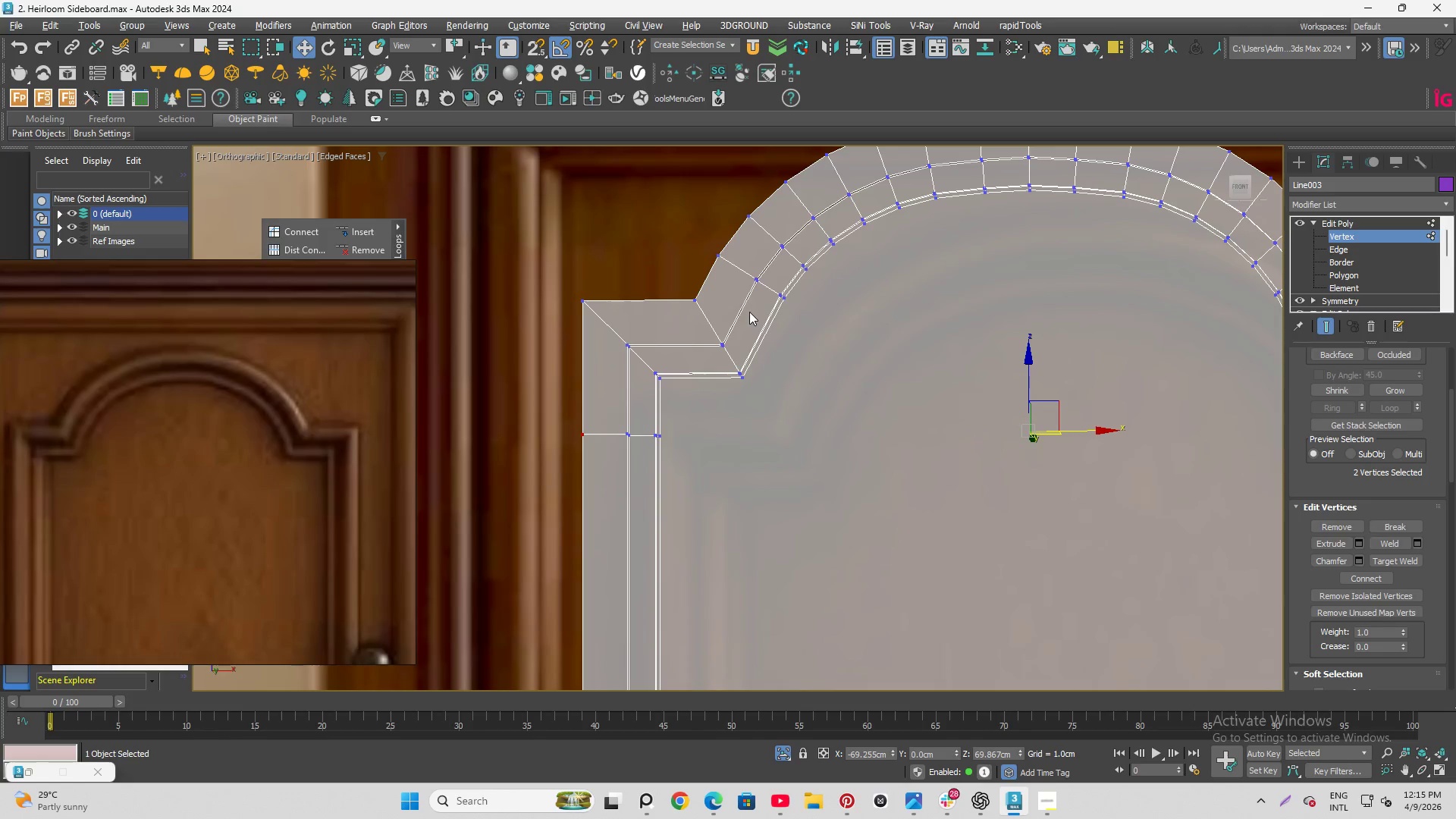 
key(Alt+C)
 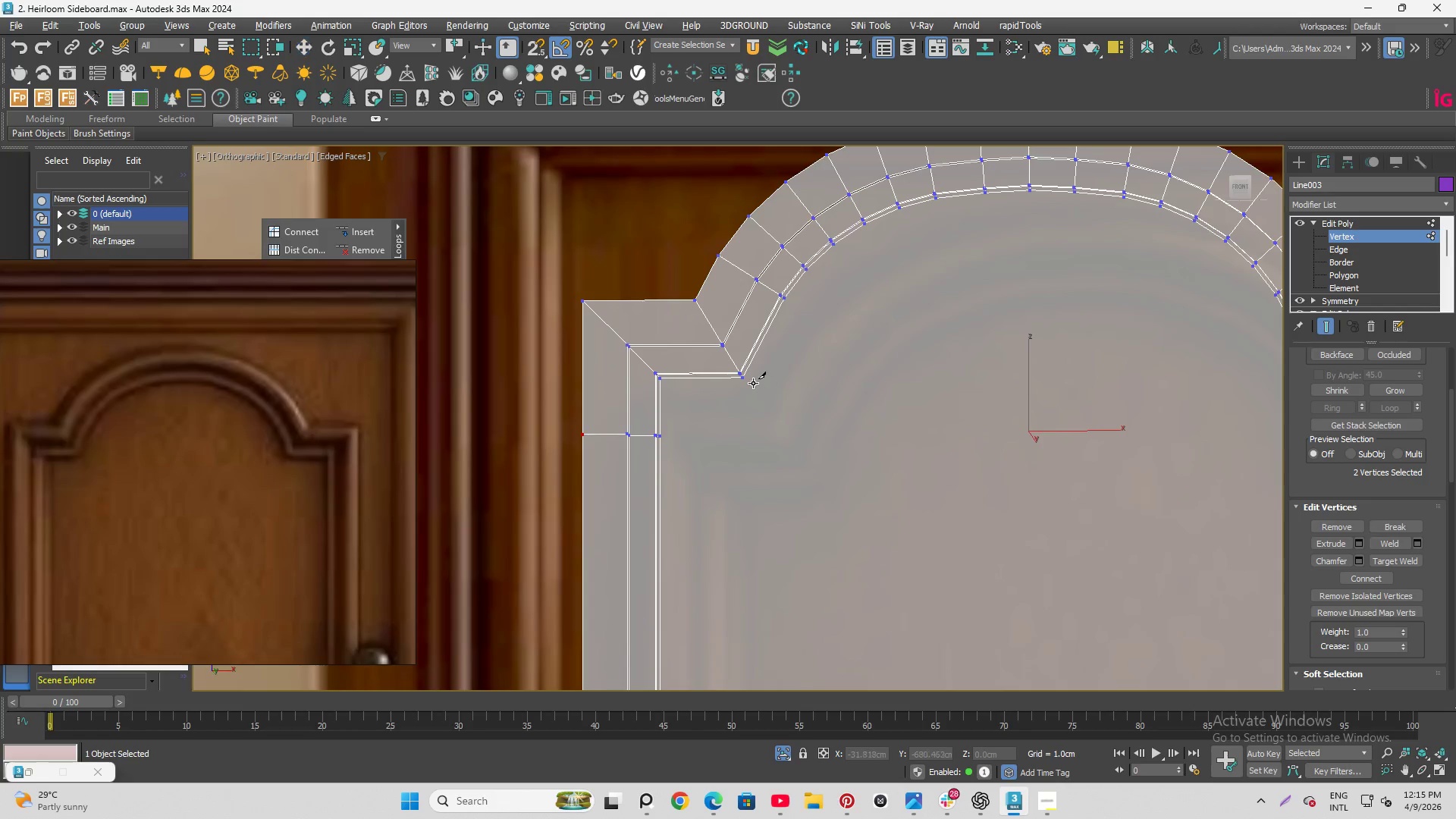 
scroll: coordinate [753, 383], scroll_direction: up, amount: 5.0
 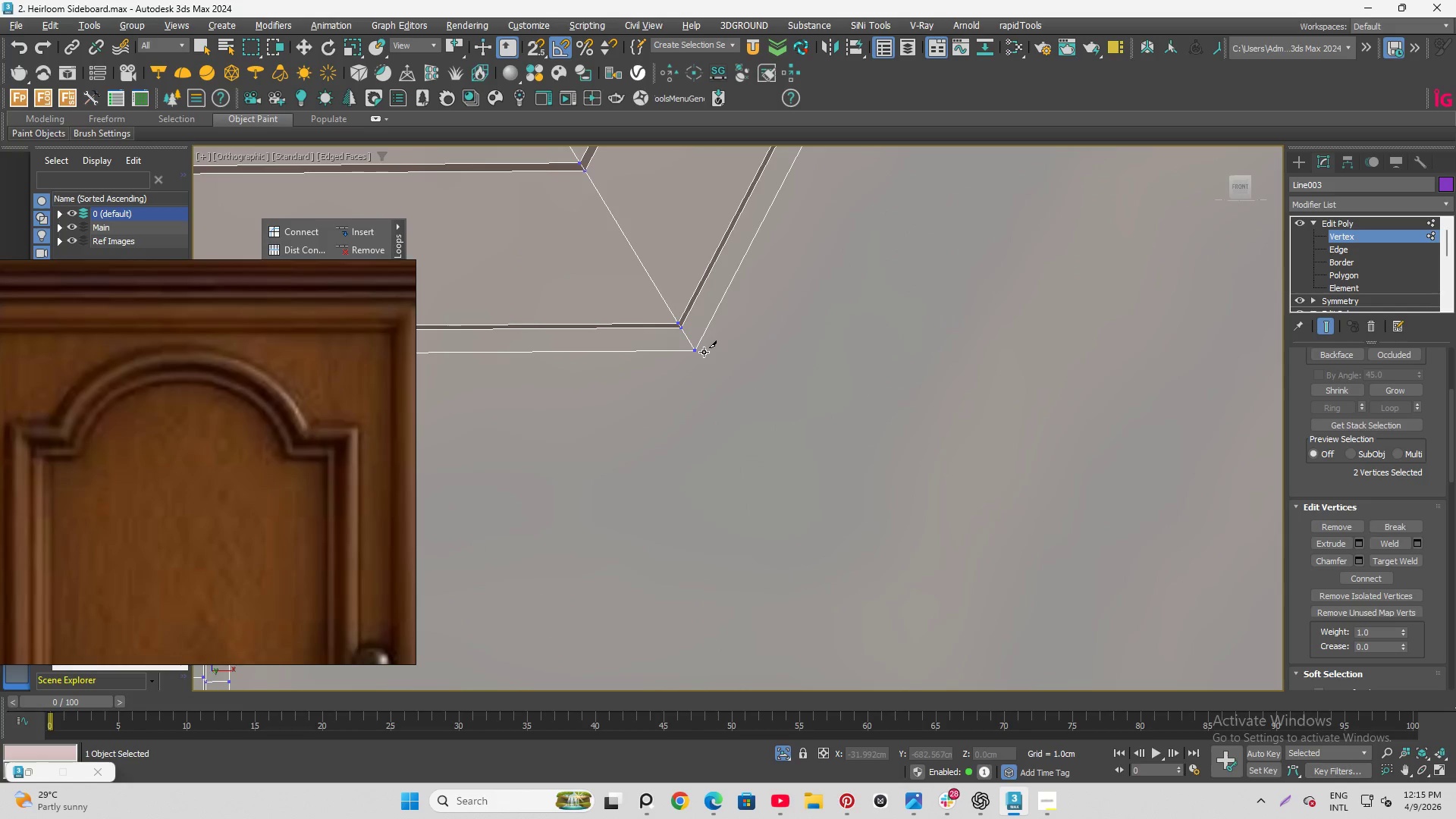 
key(S)
 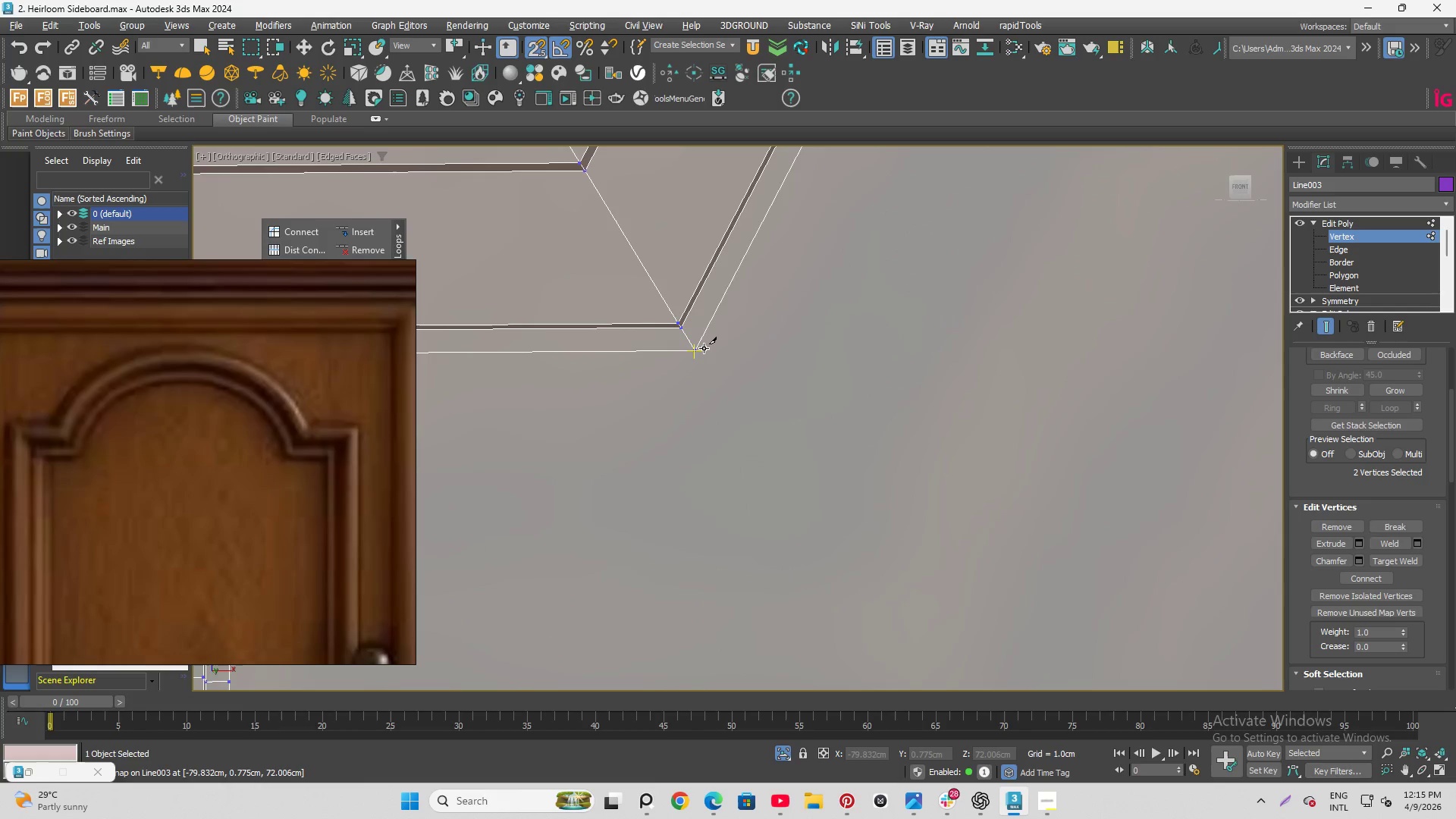 
left_click([704, 348])
 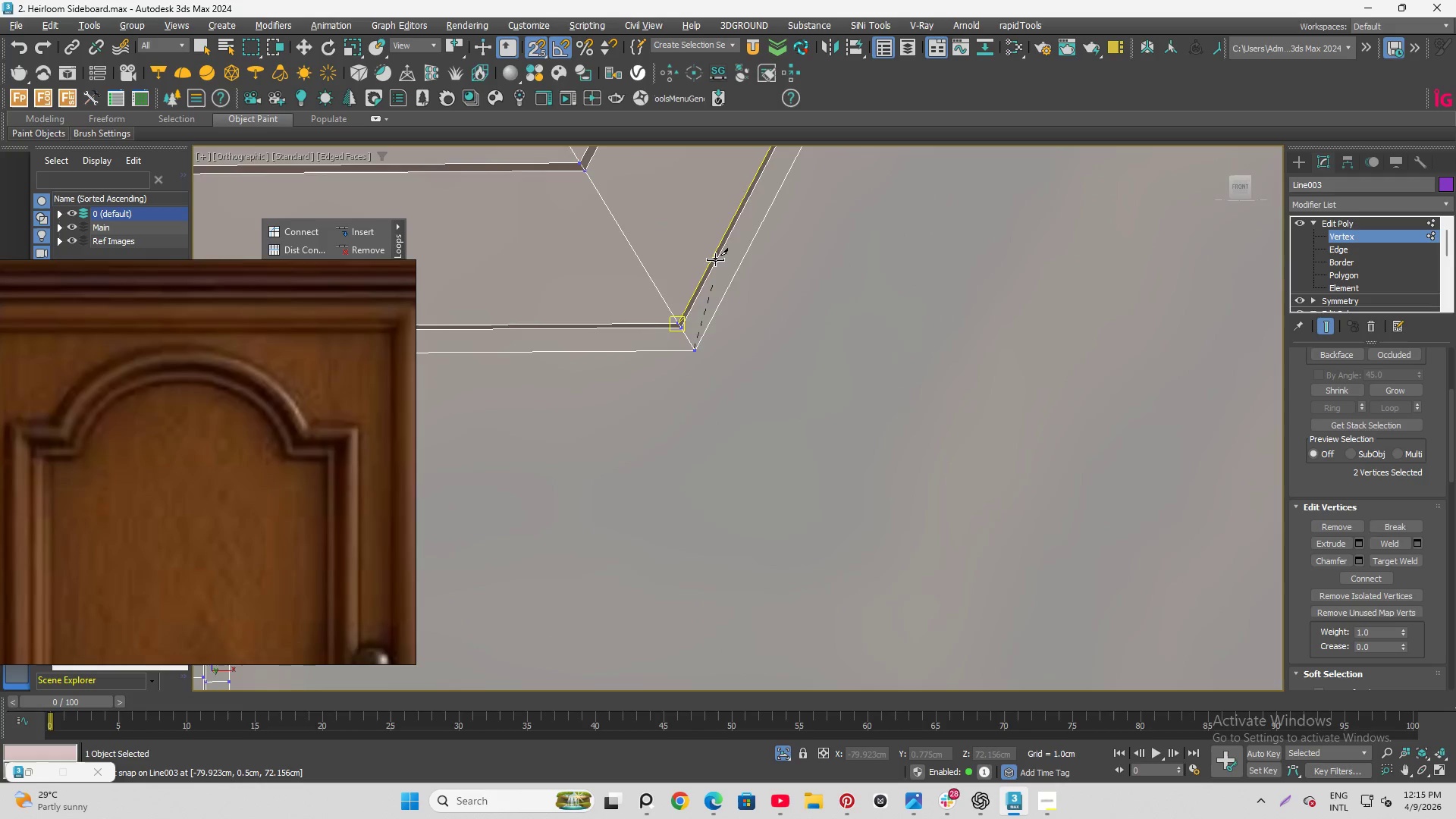 
scroll: coordinate [694, 228], scroll_direction: down, amount: 14.0
 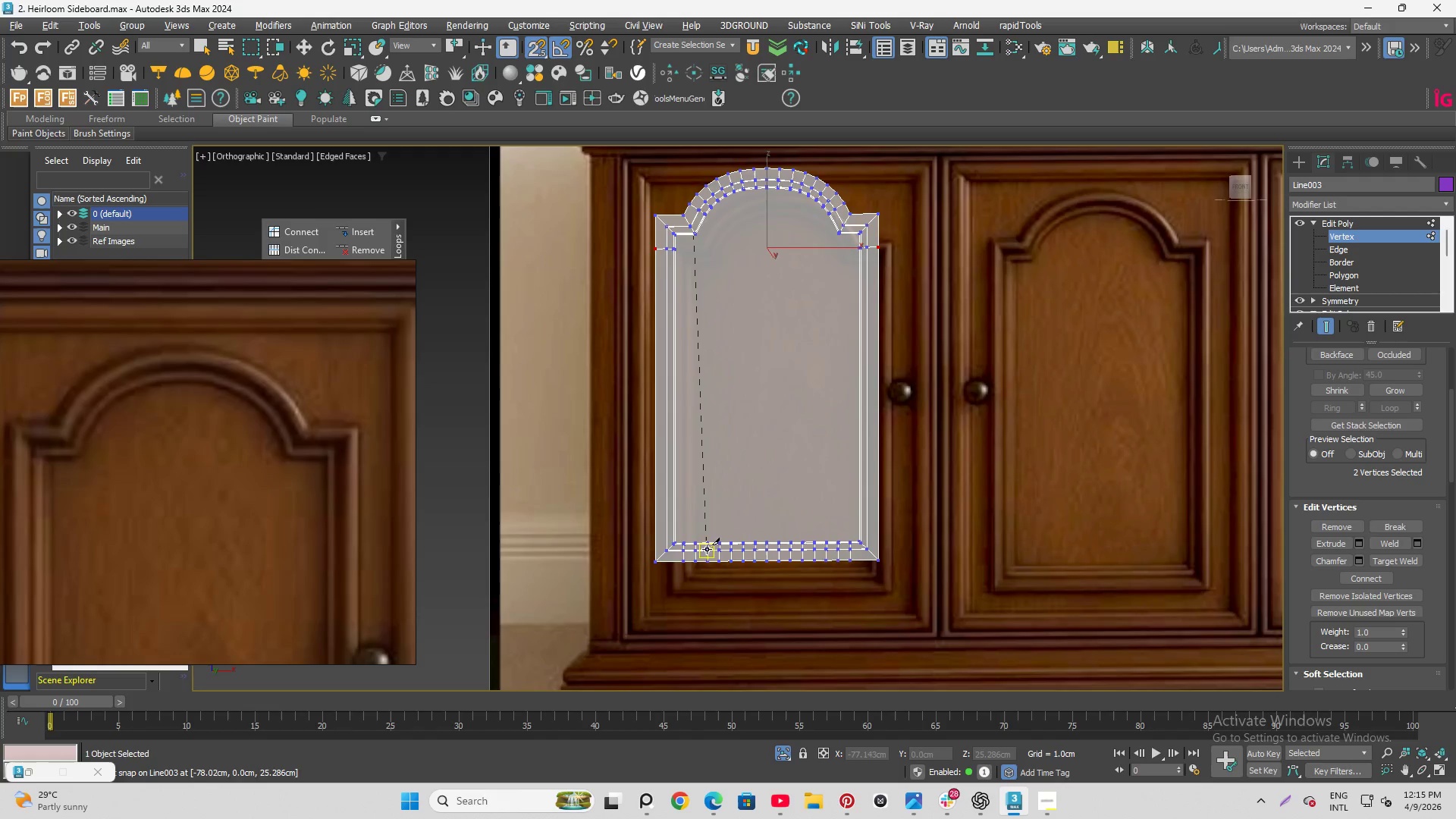 
scroll: coordinate [645, 609], scroll_direction: up, amount: 11.0
 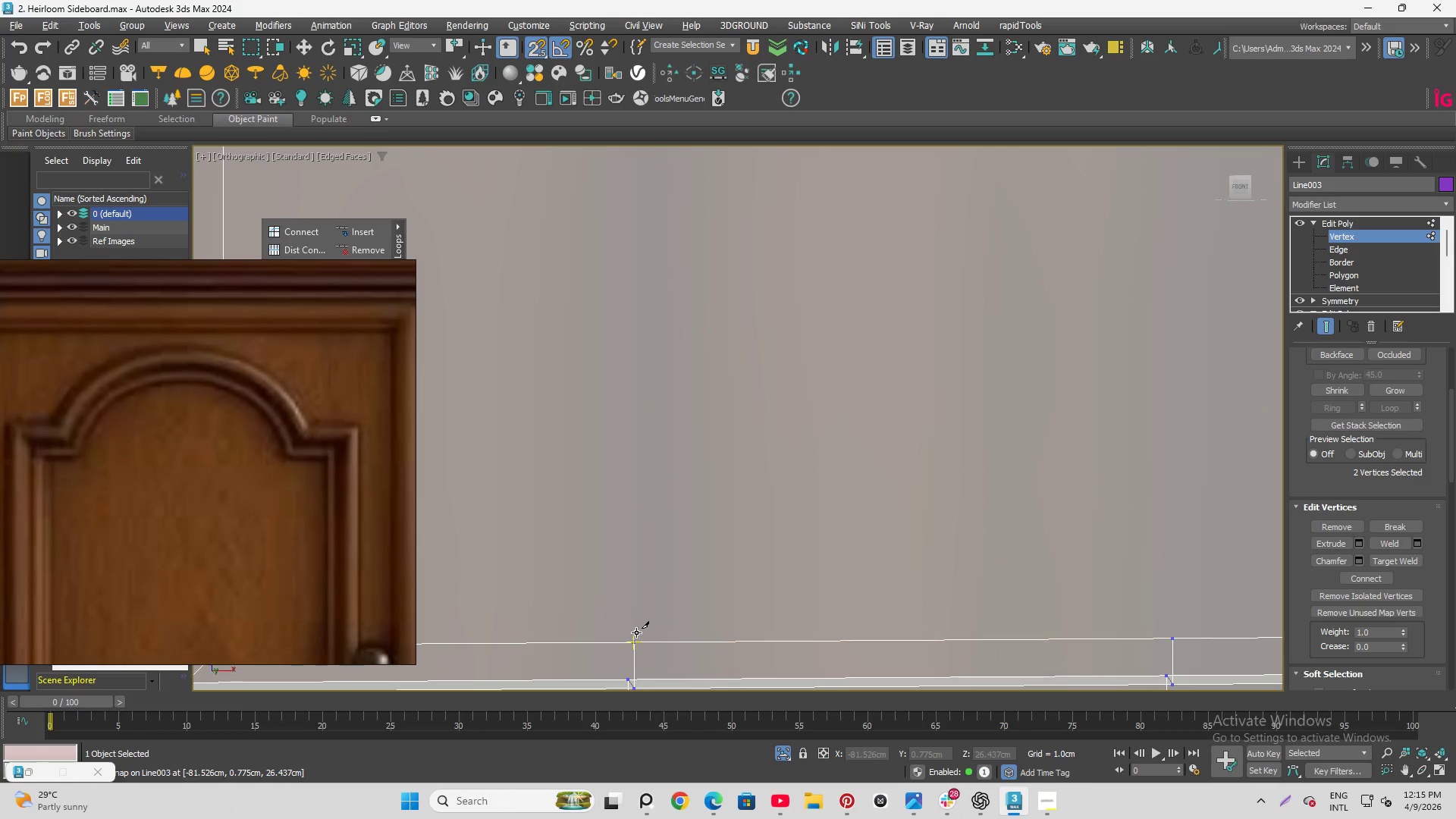 
left_click([637, 632])
 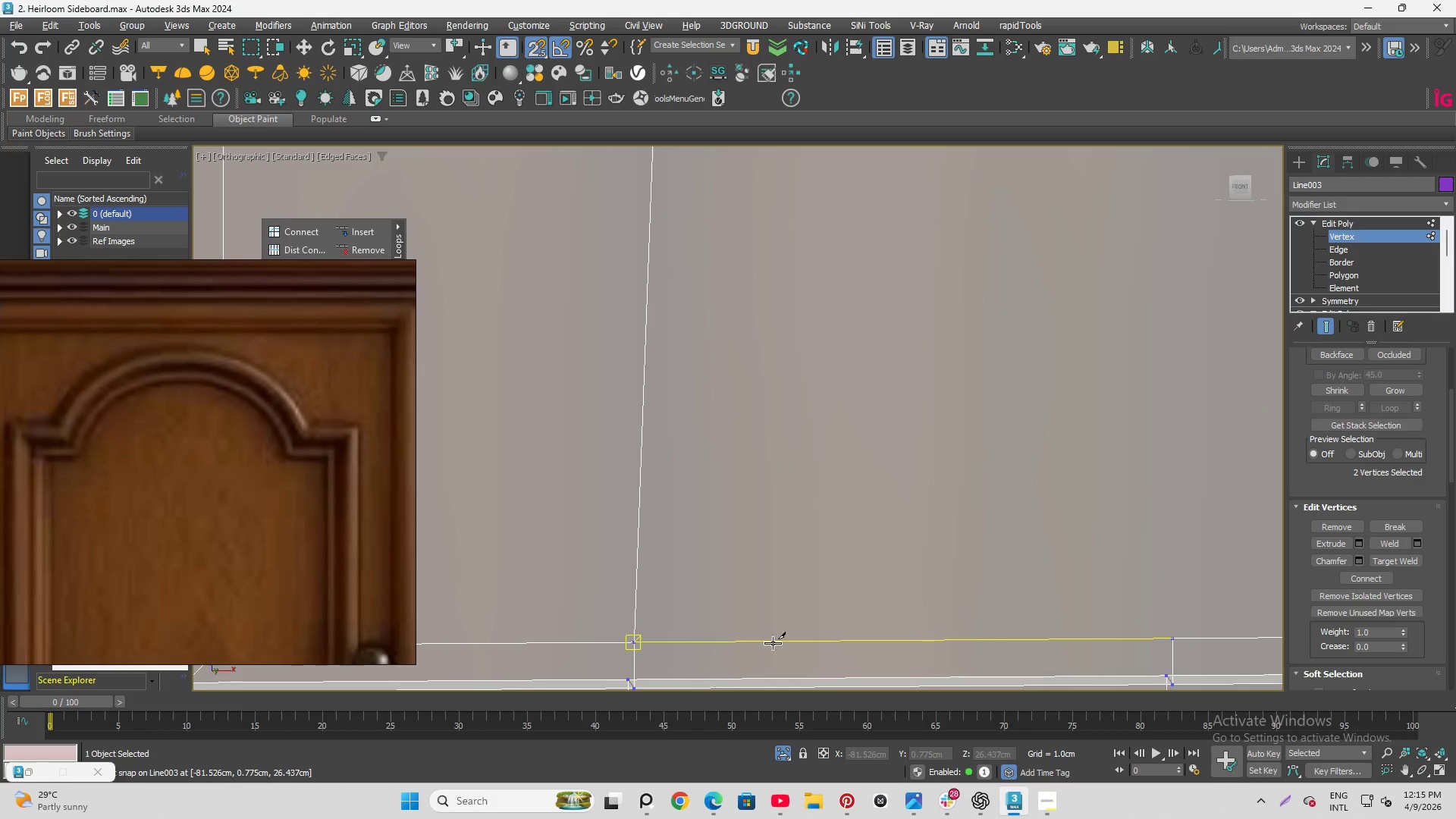 
scroll: coordinate [724, 311], scroll_direction: down, amount: 16.0
 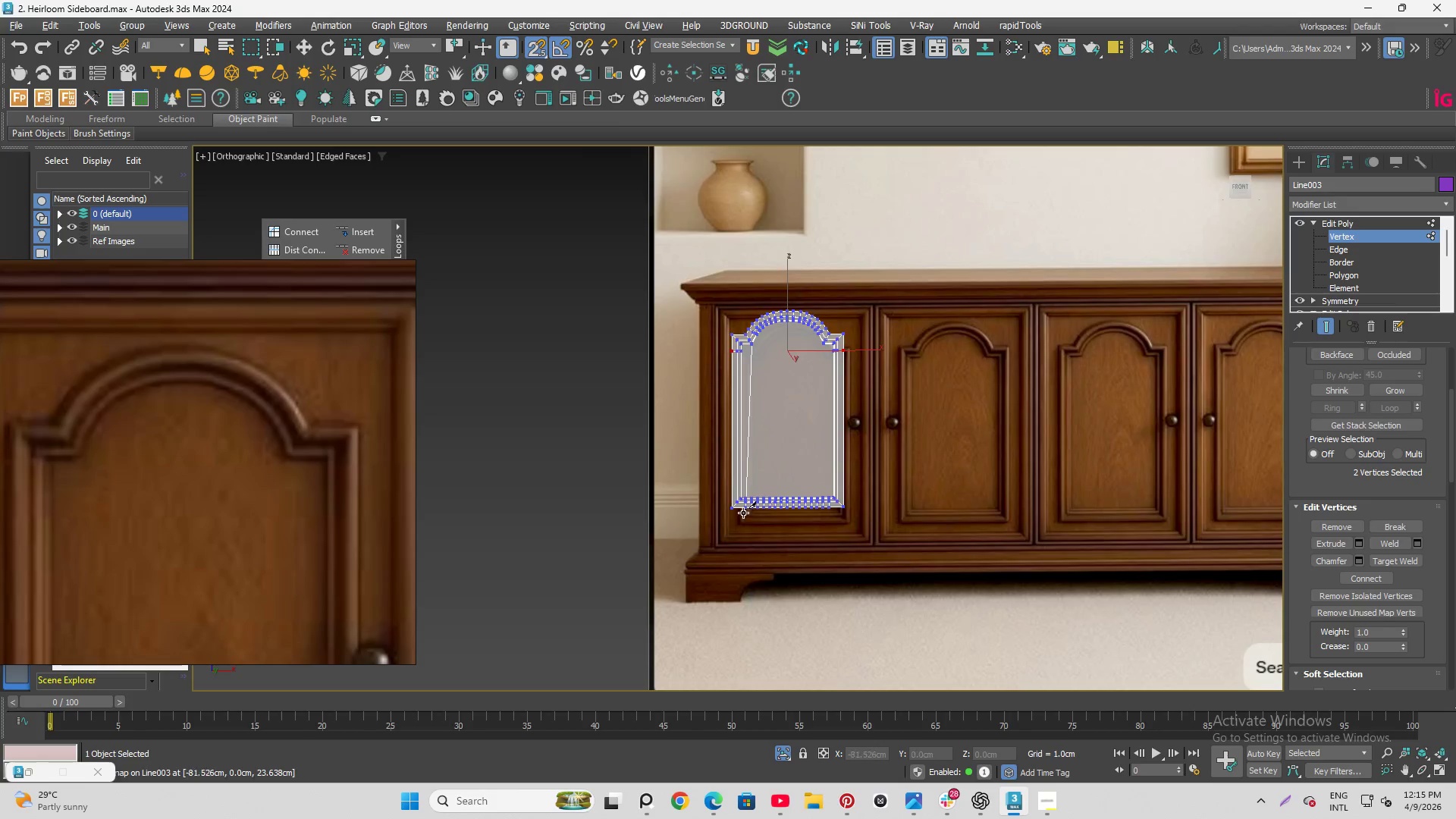 
scroll: coordinate [740, 492], scroll_direction: up, amount: 5.0
 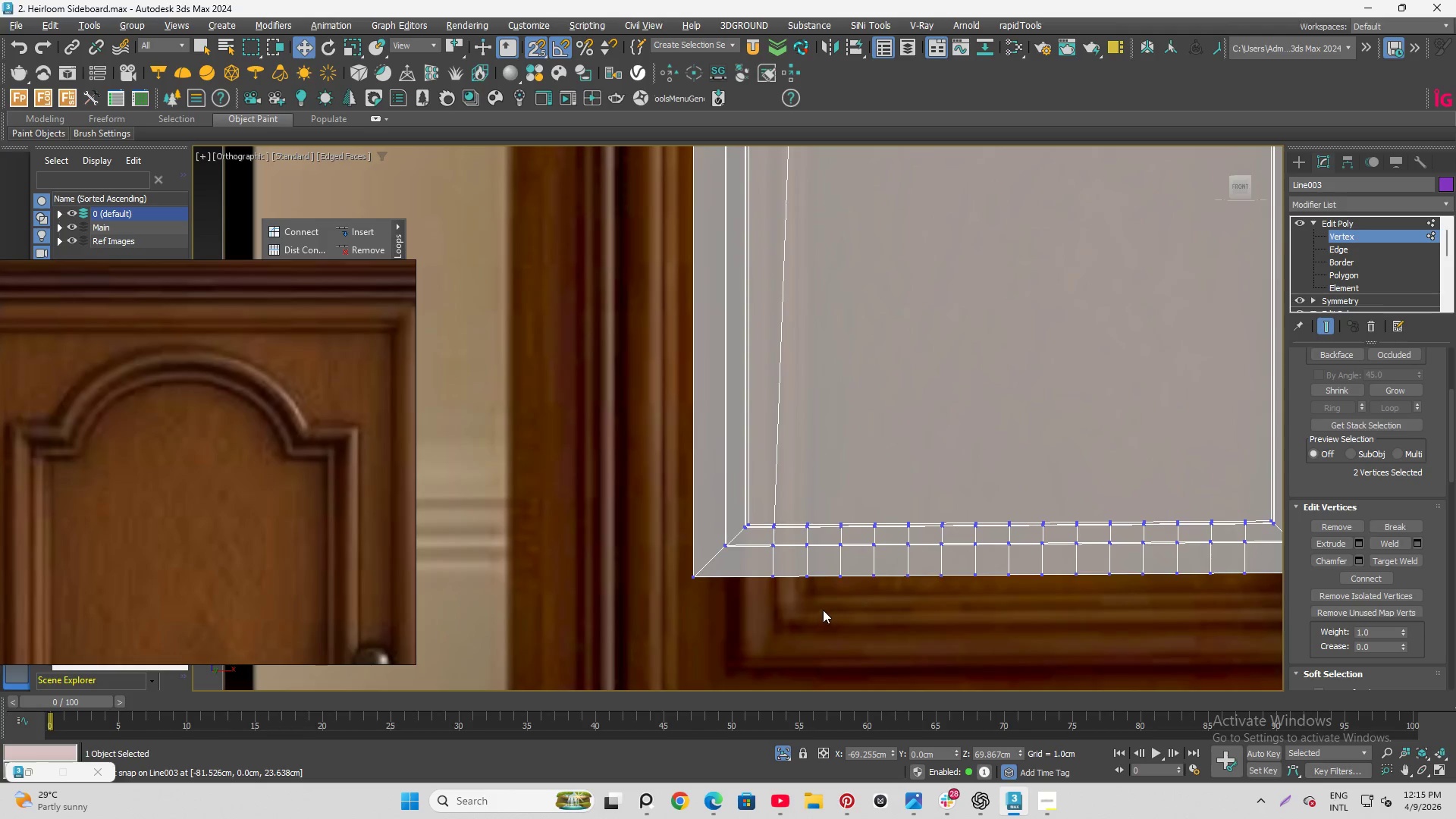 
key(Control+Z)
 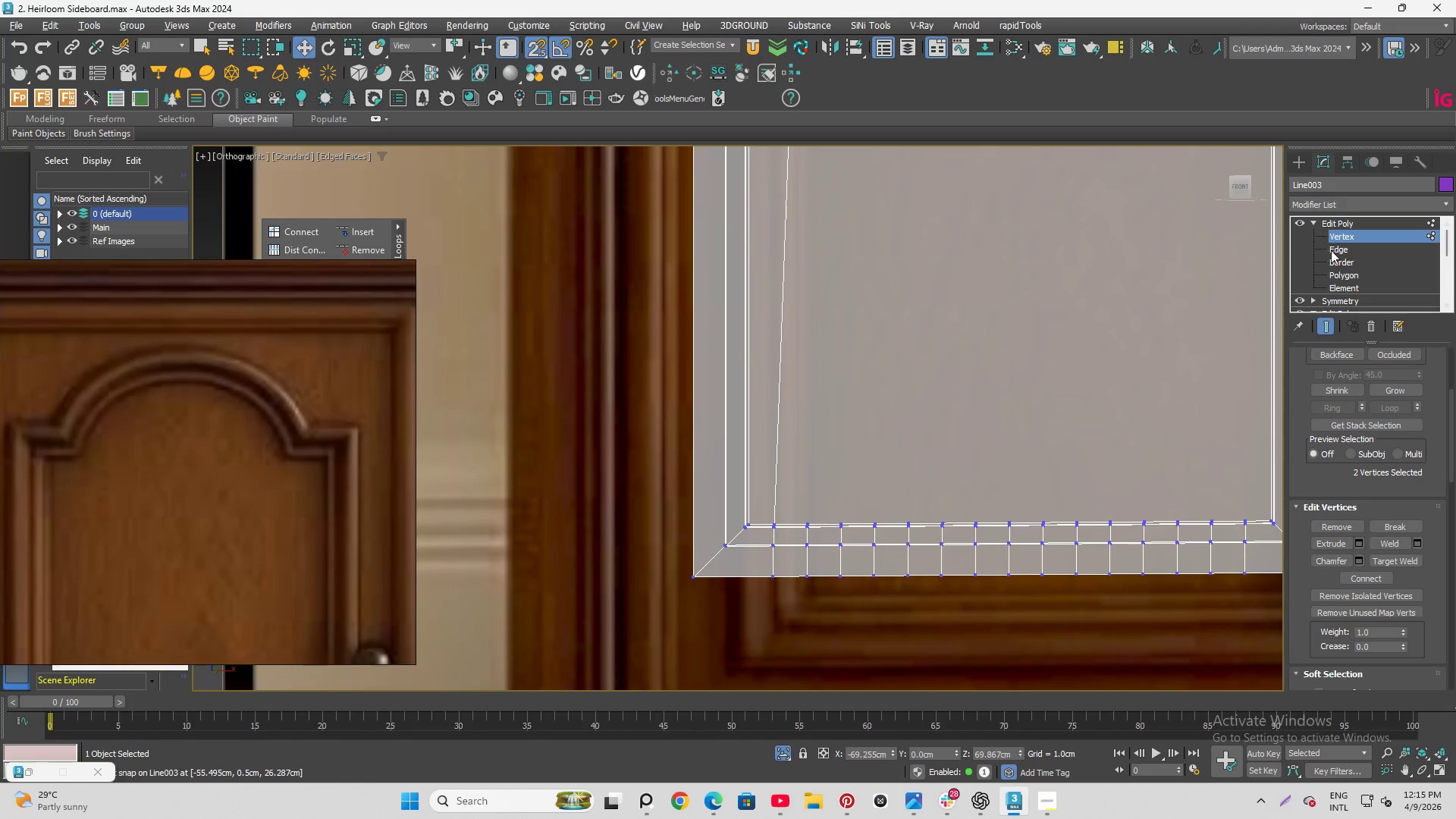 
key(Control+Z)
 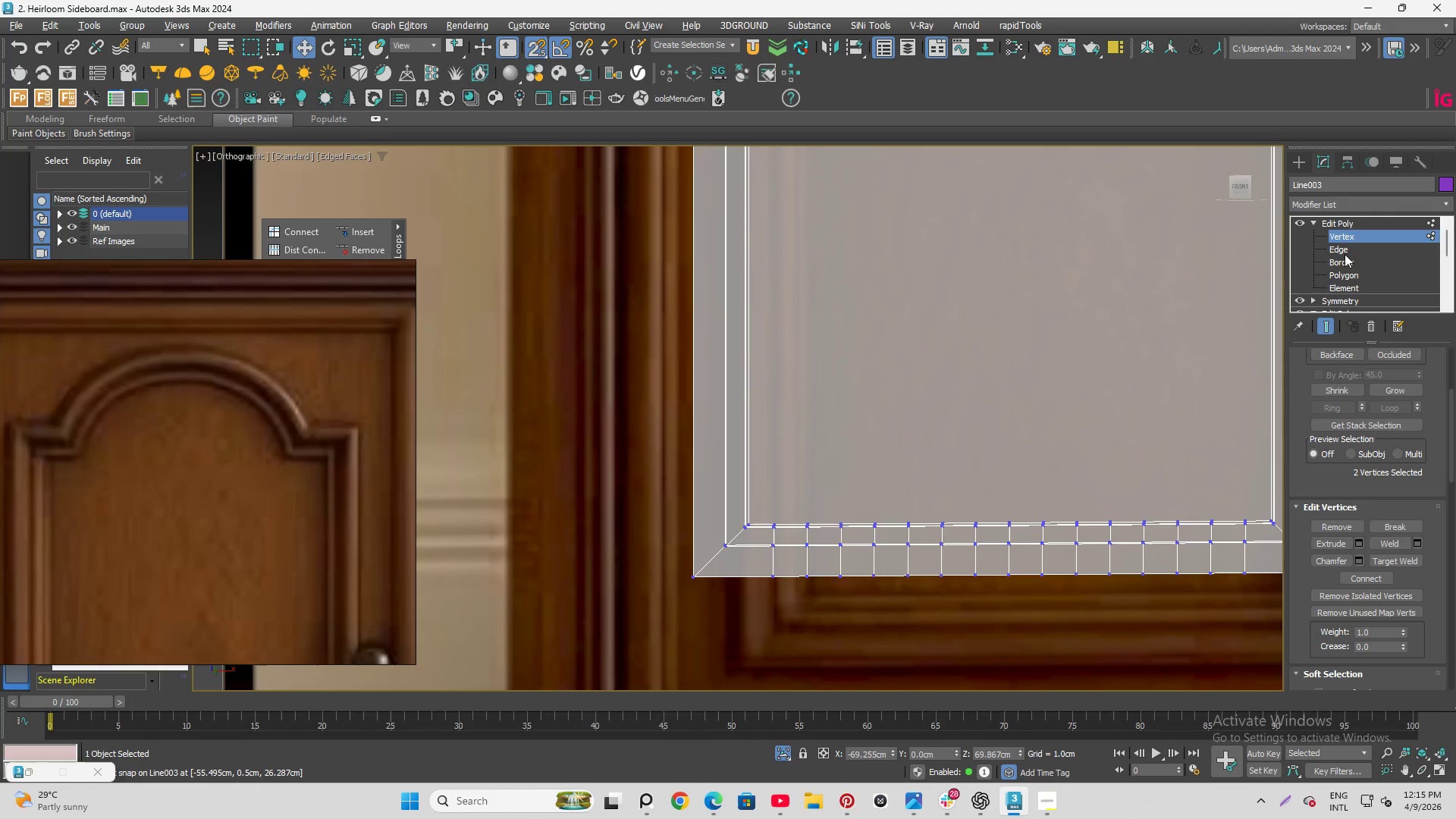 
left_click([1345, 248])
 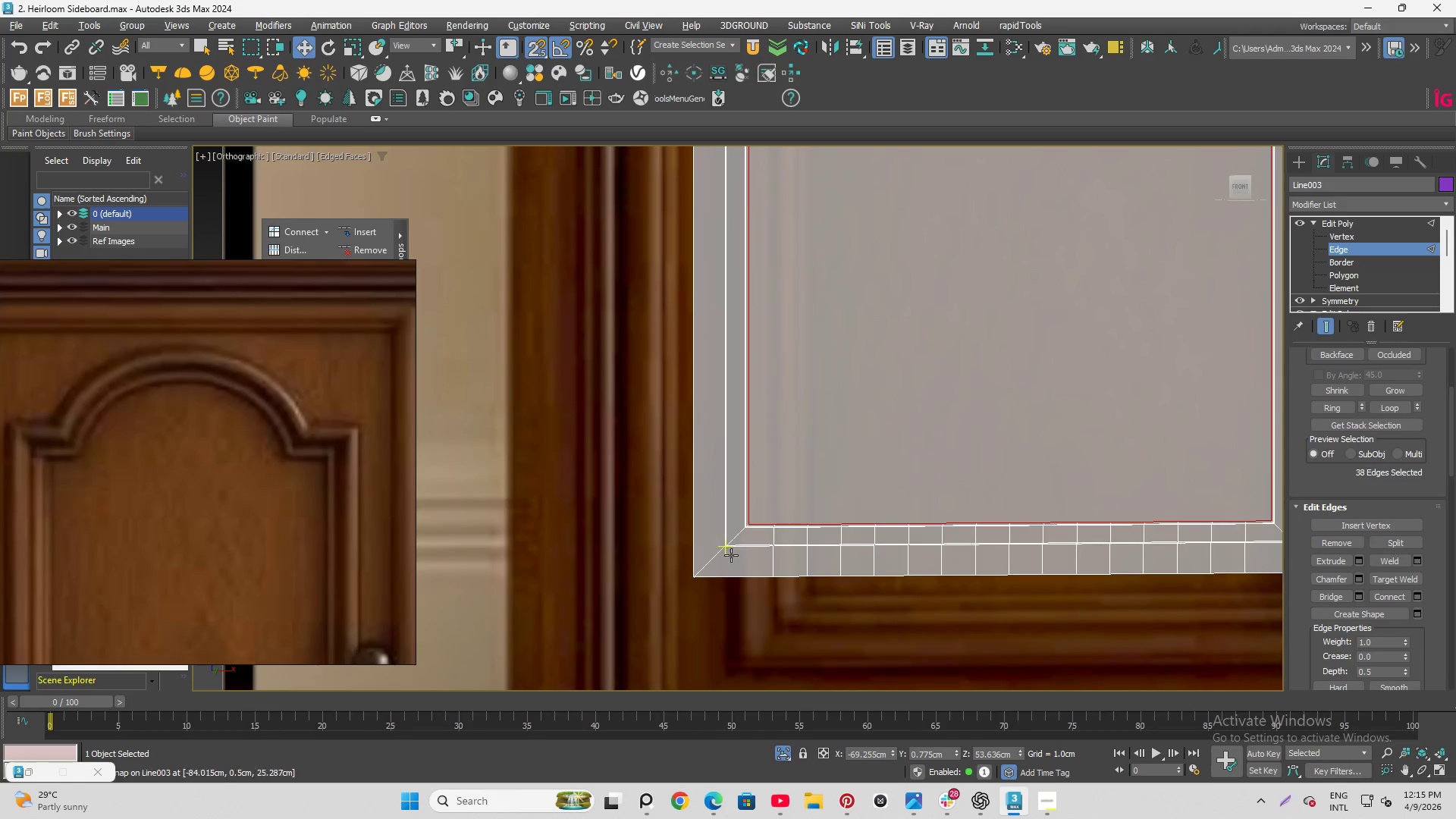 
scroll: coordinate [761, 554], scroll_direction: up, amount: 3.0
 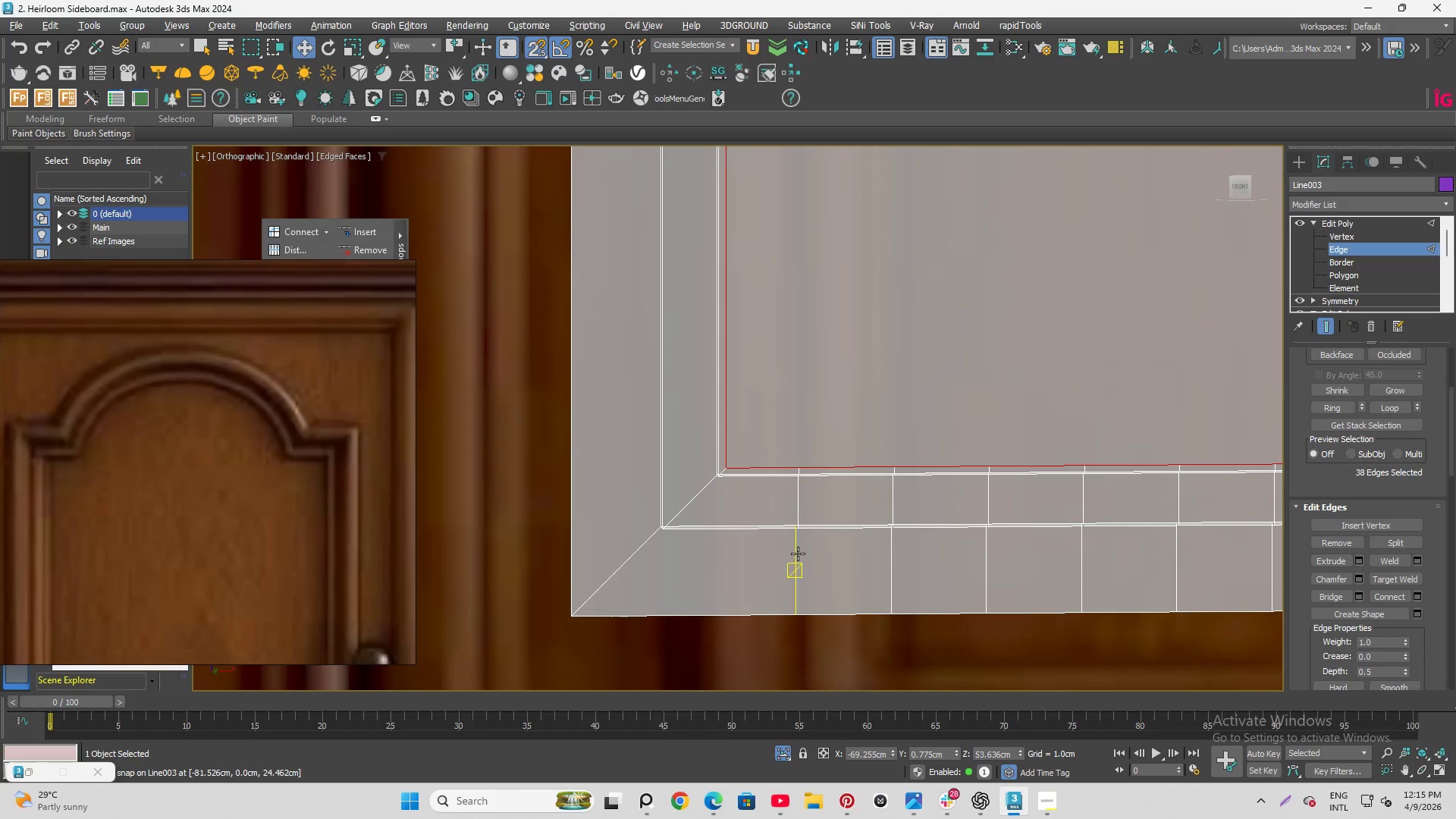 
double_click([797, 553])
 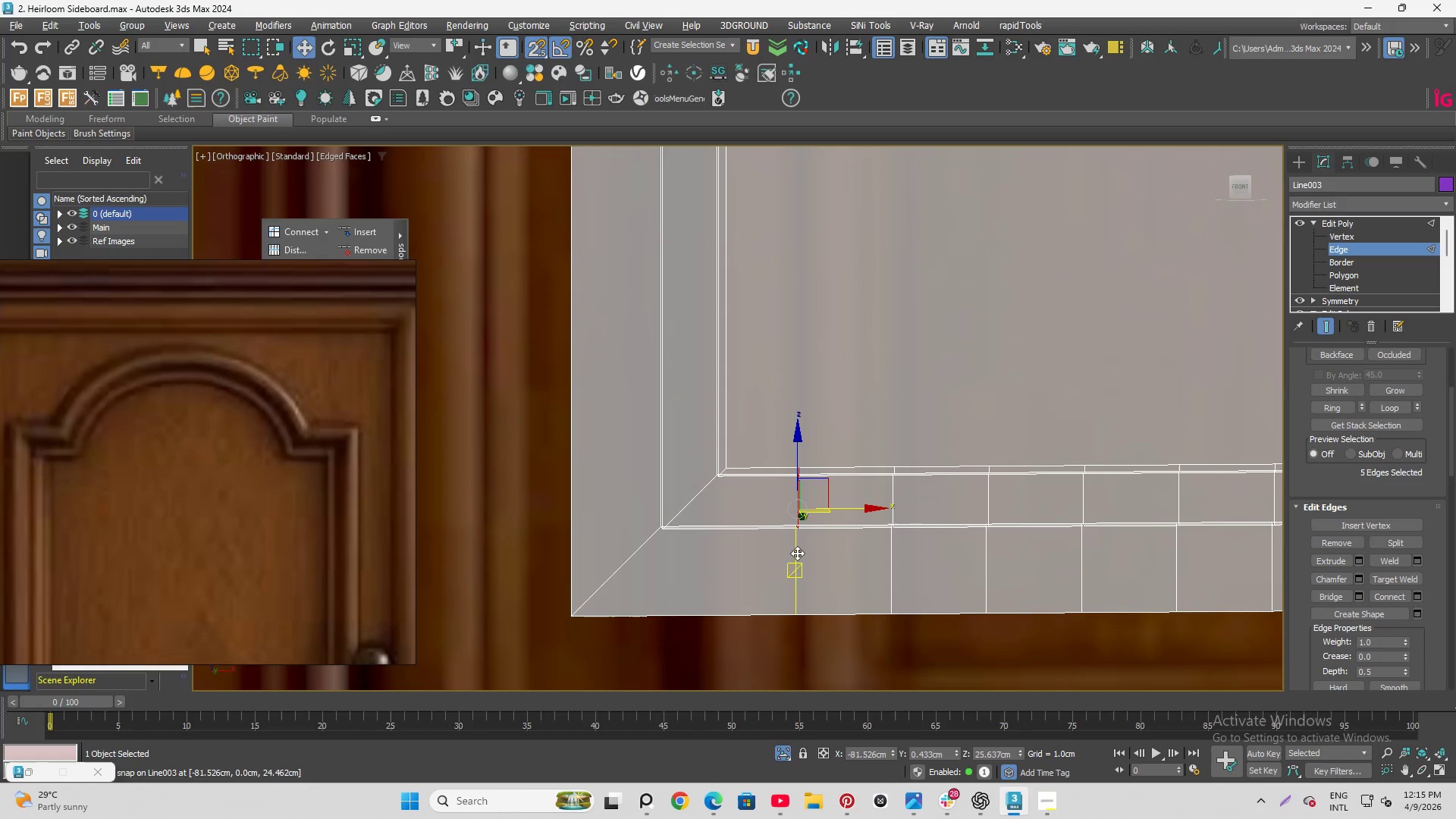 
key(Control+Backspace)
 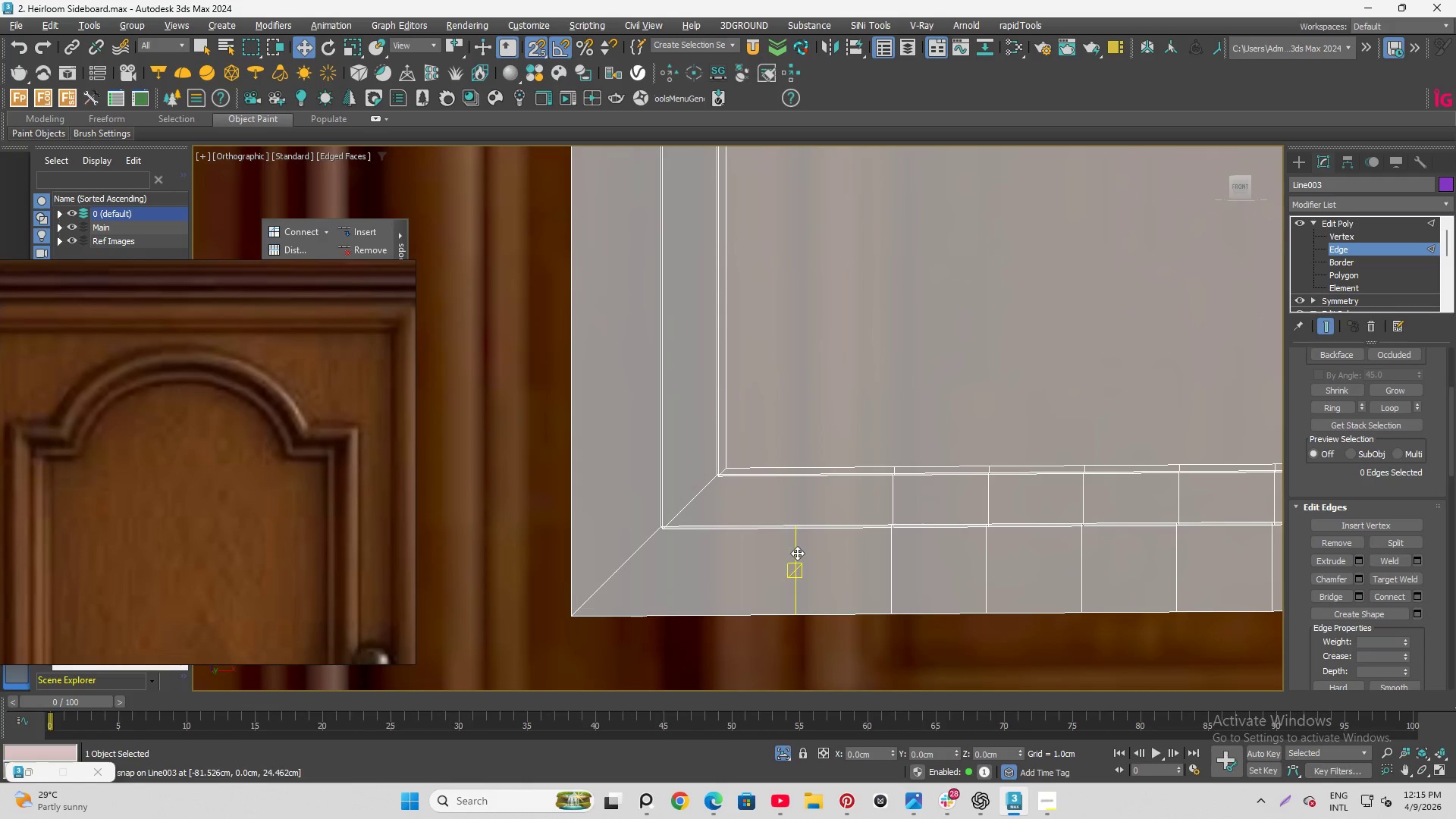 
scroll: coordinate [721, 503], scroll_direction: down, amount: 8.0
 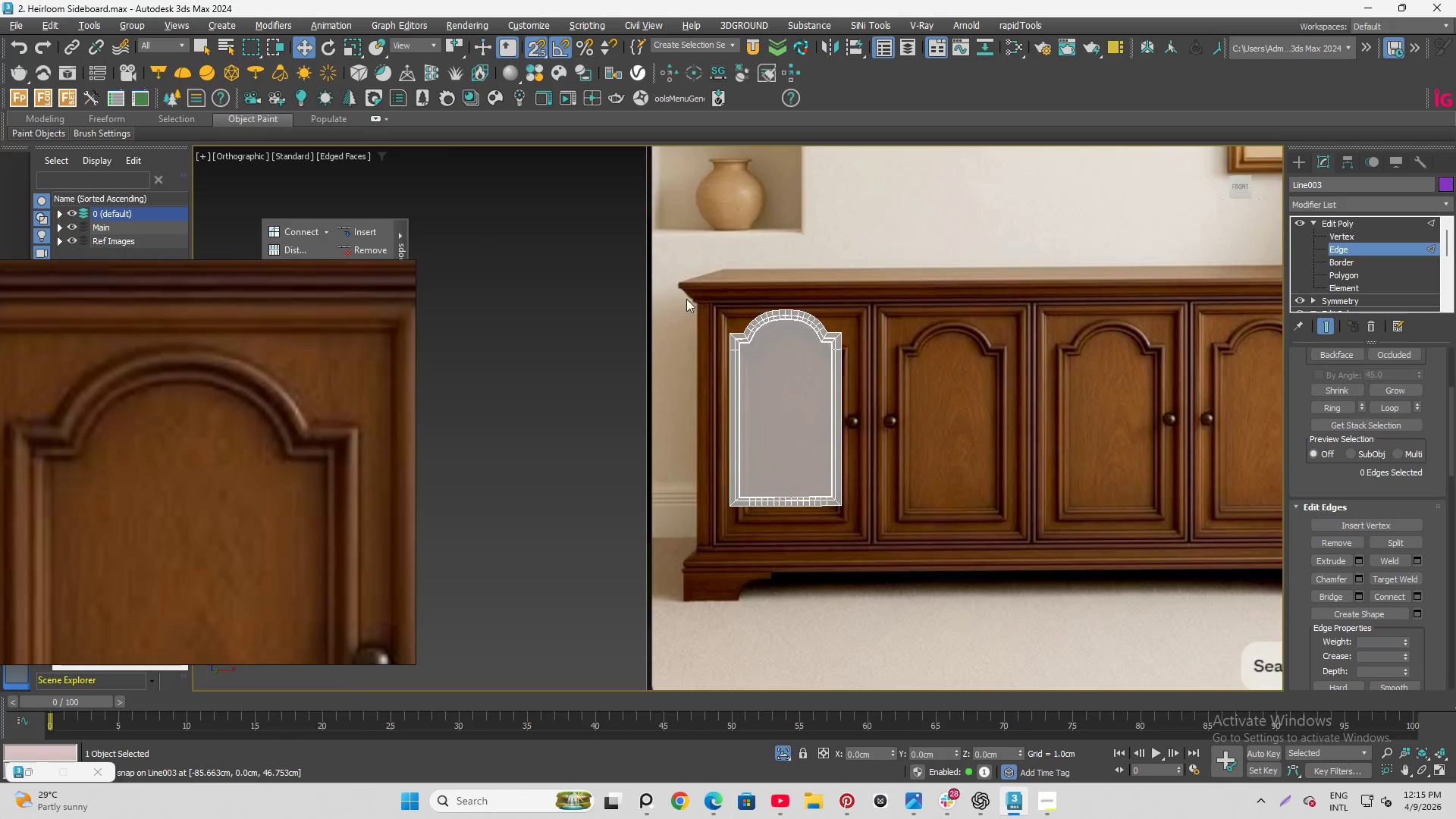 
scroll: coordinate [850, 430], scroll_direction: up, amount: 9.0
 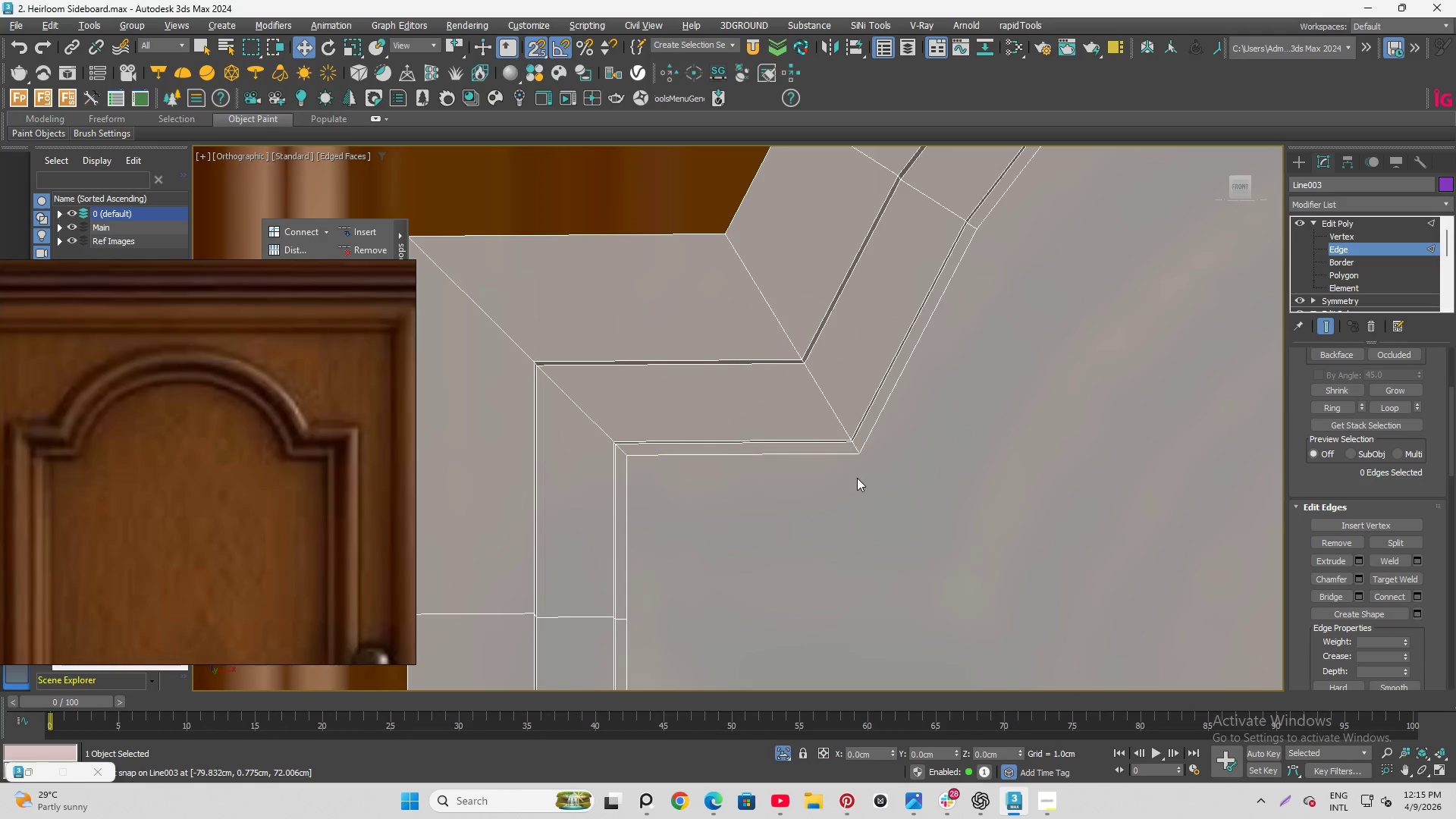 
key(Alt+C)
 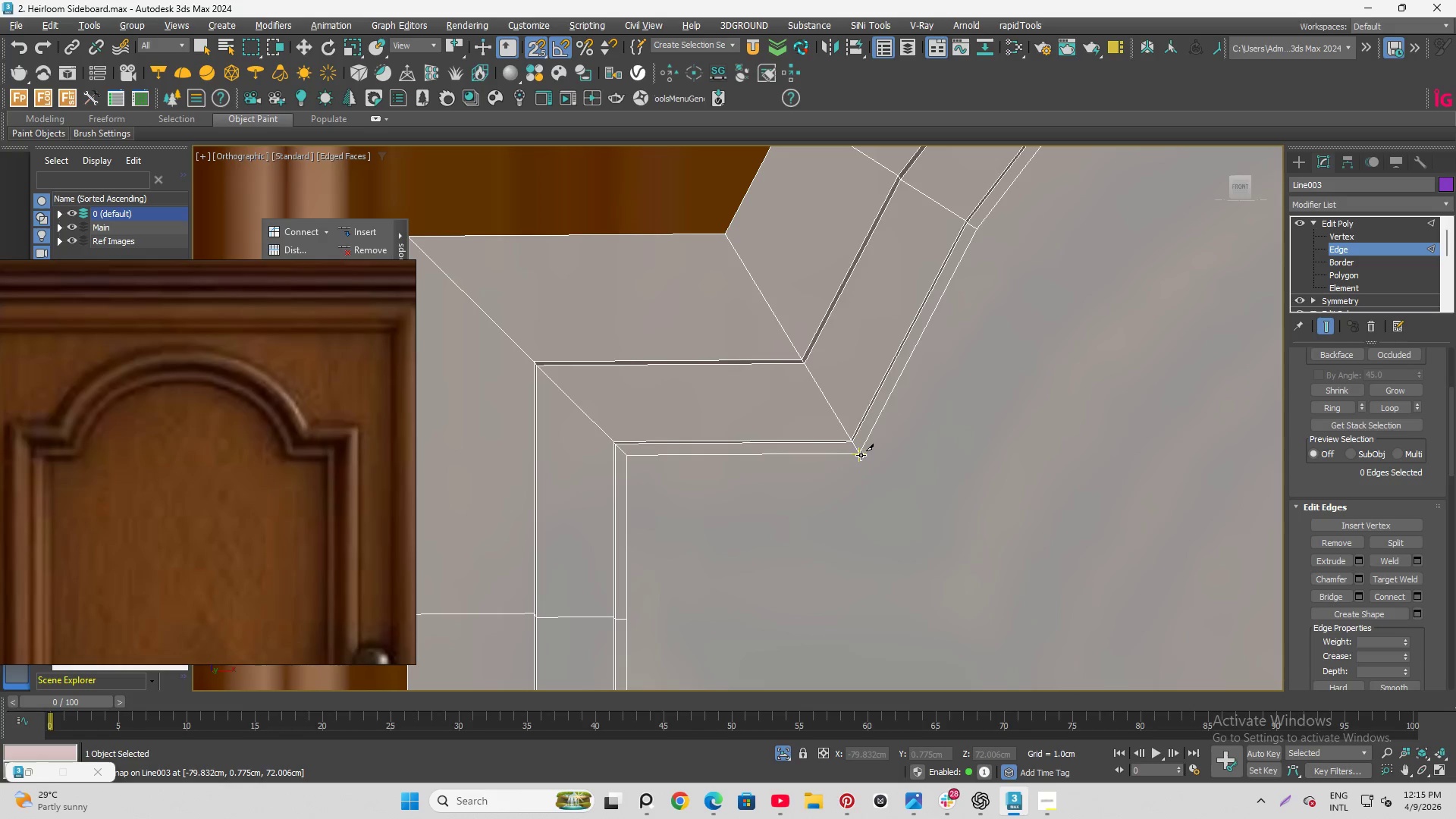 
left_click([861, 454])
 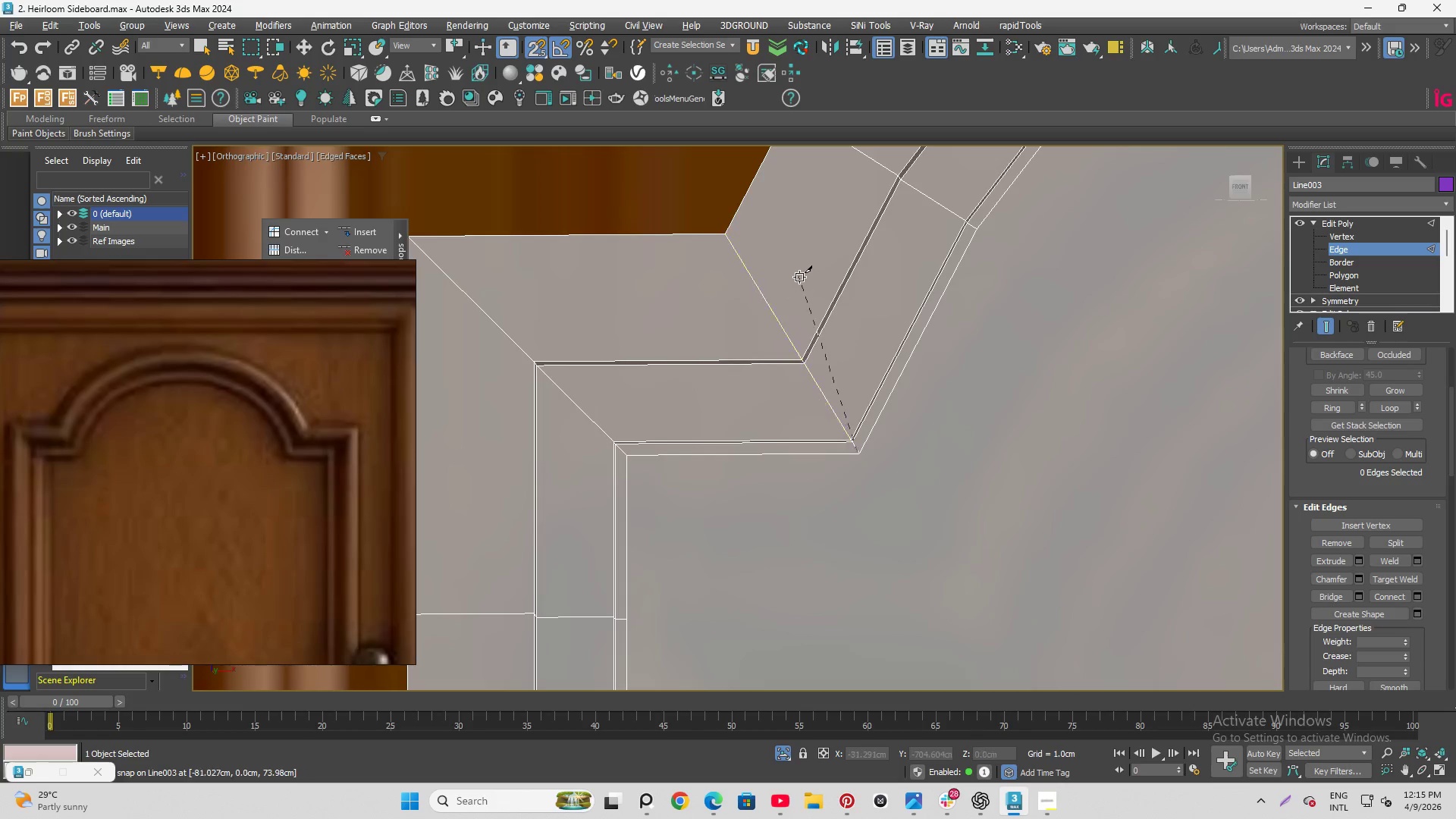 
scroll: coordinate [809, 318], scroll_direction: down, amount: 9.0
 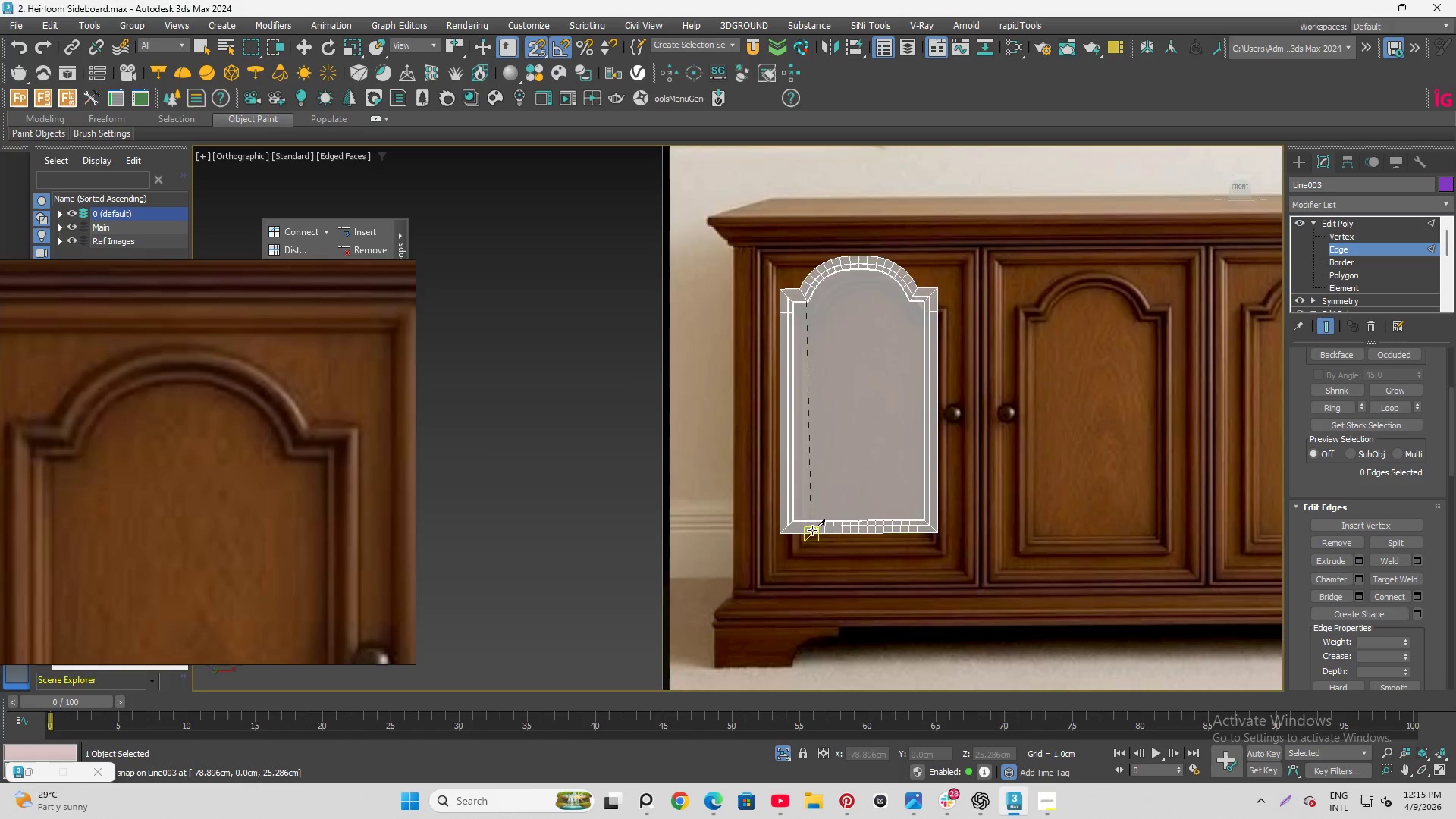 
scroll: coordinate [799, 417], scroll_direction: up, amount: 10.0
 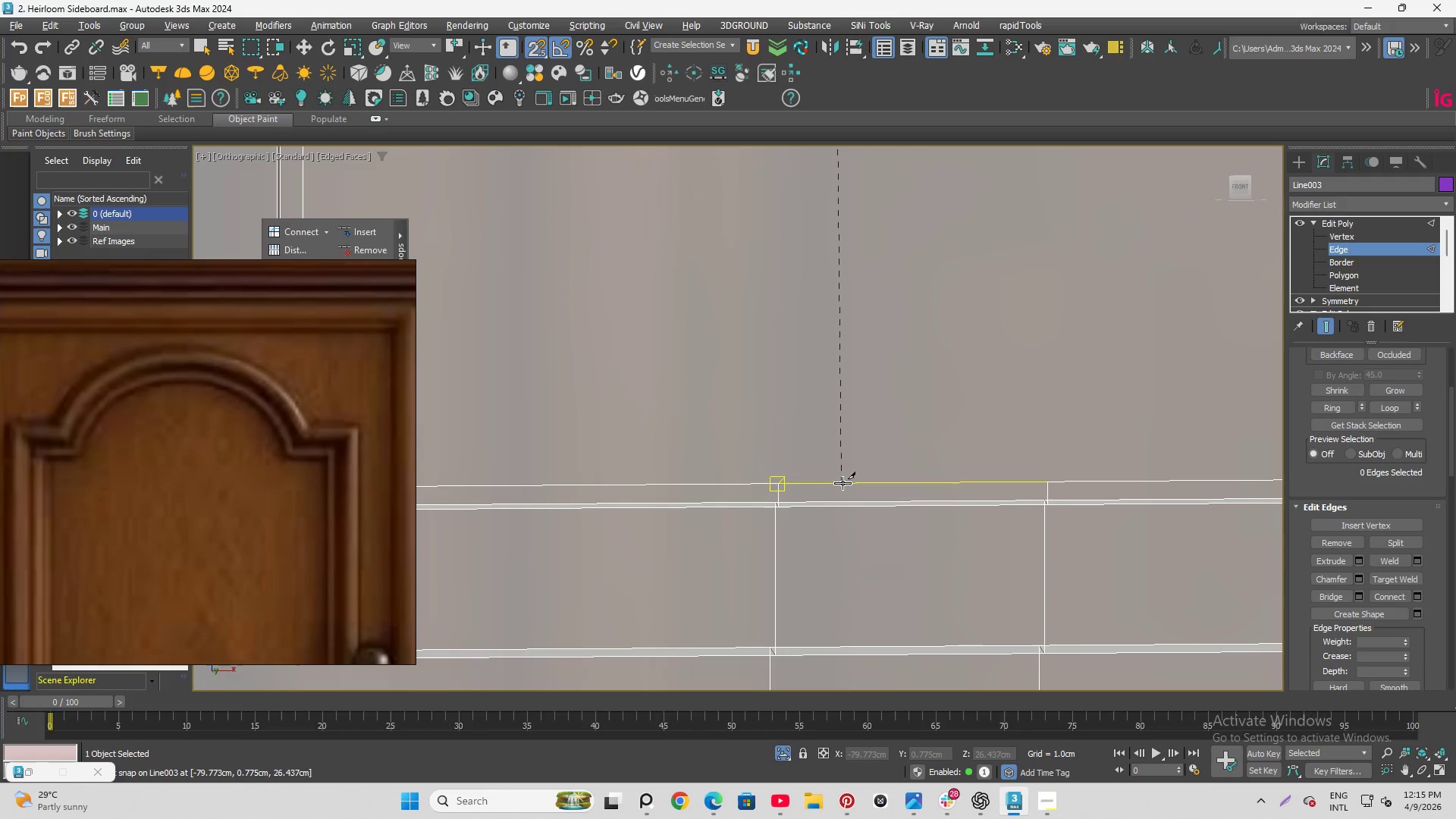 
left_click([853, 485])
 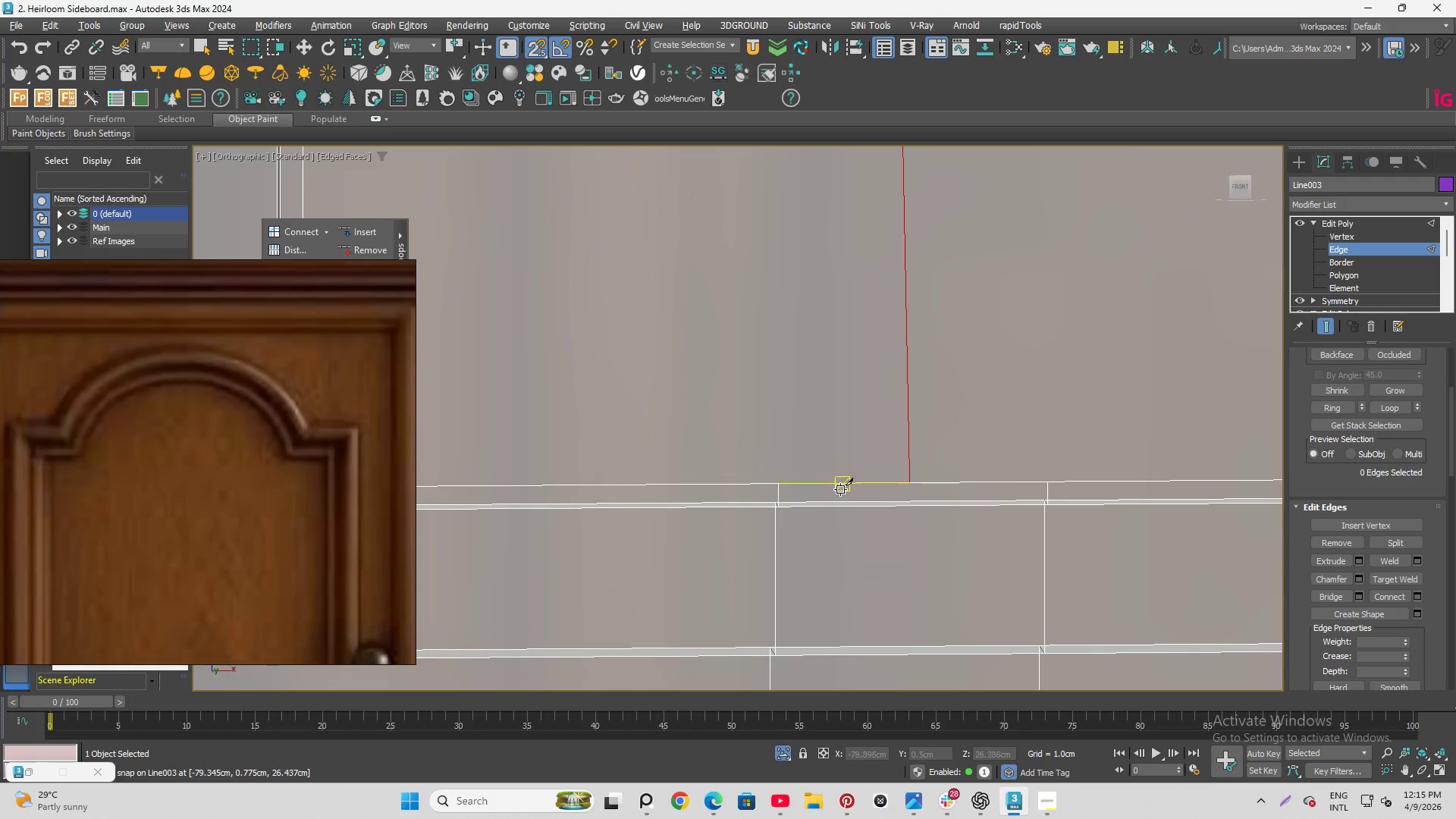 
scroll: coordinate [912, 577], scroll_direction: down, amount: 10.0
 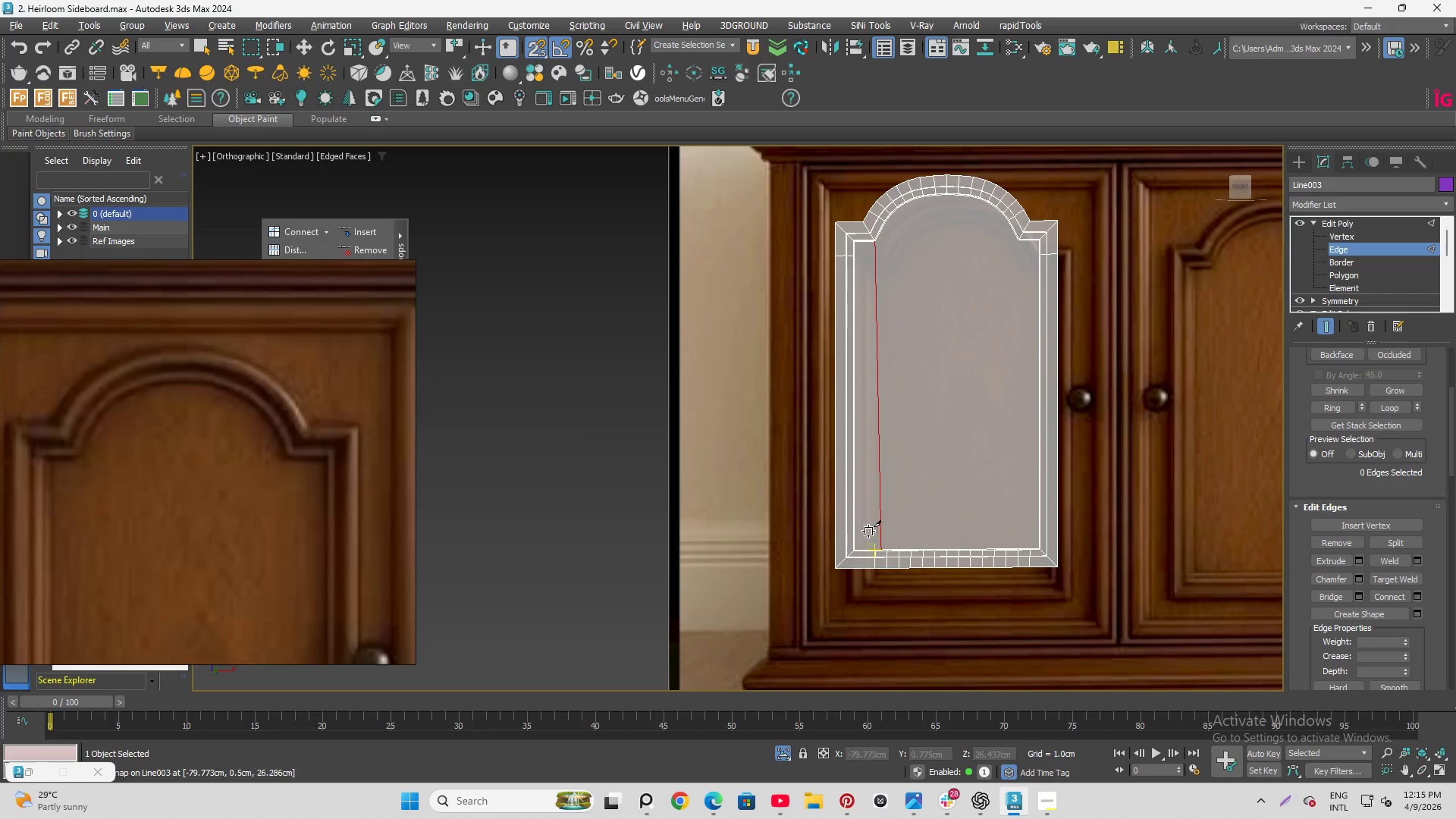 
scroll: coordinate [898, 530], scroll_direction: up, amount: 4.0
 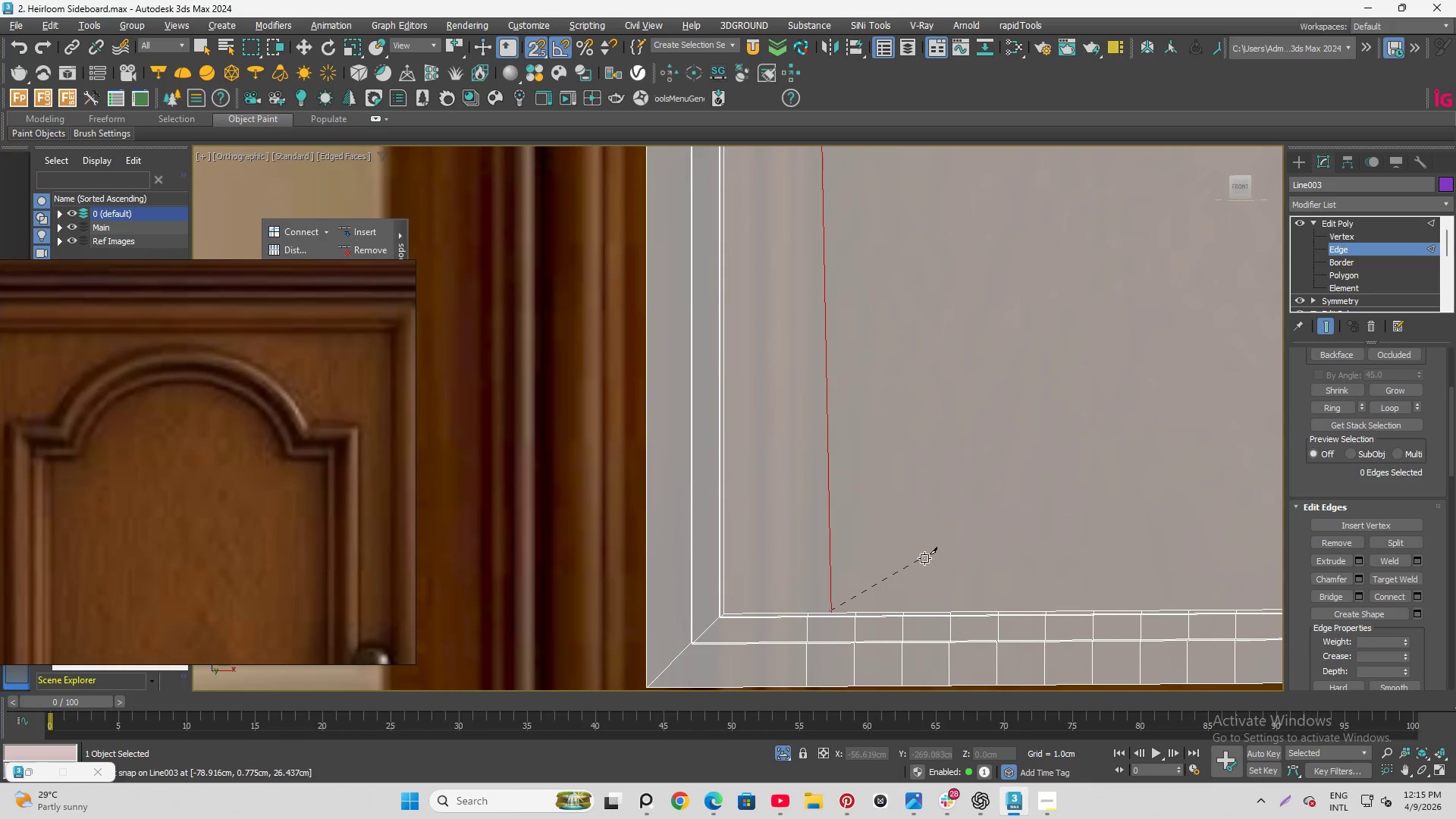 
right_click([915, 565])
 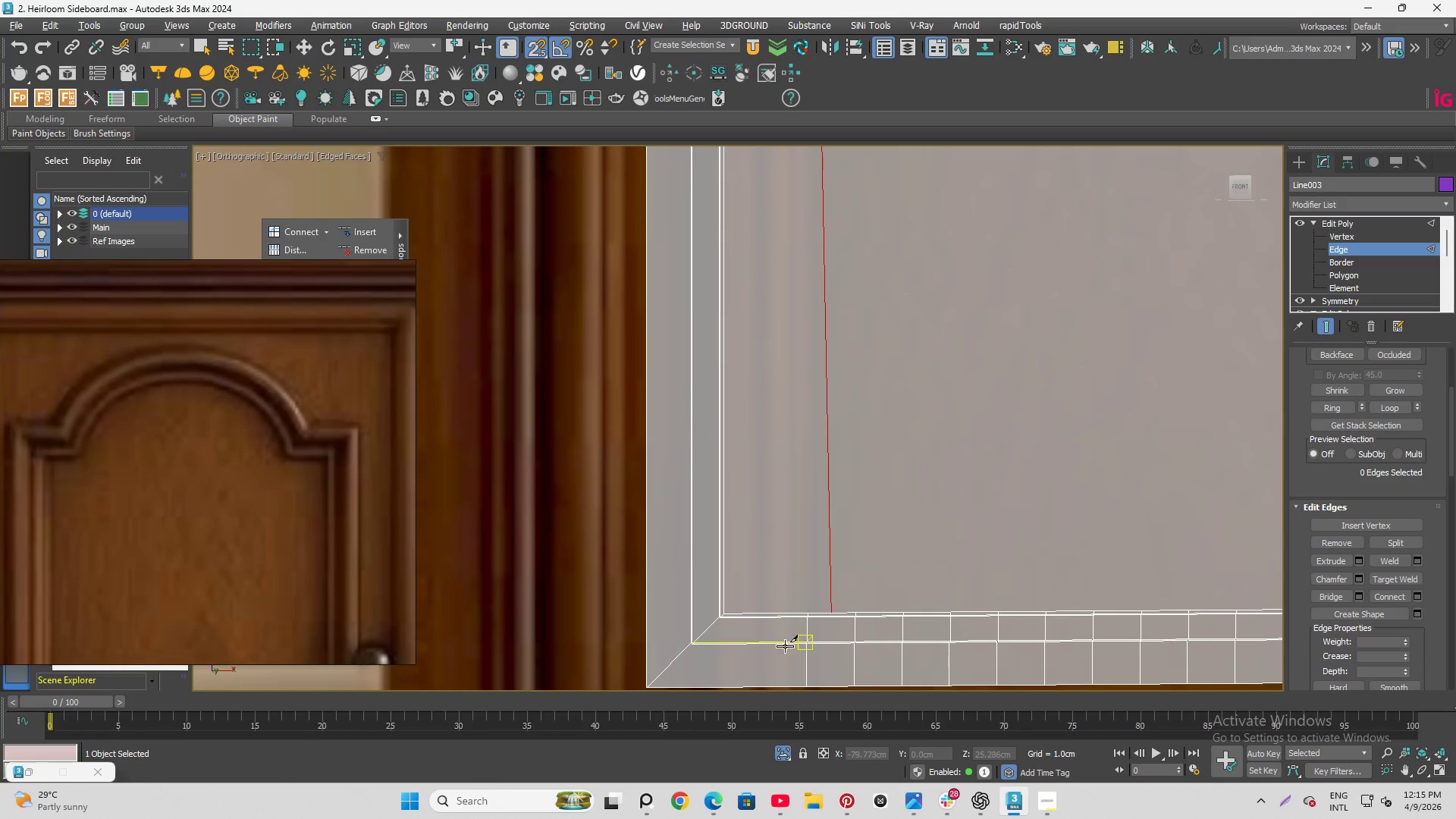 
scroll: coordinate [799, 635], scroll_direction: up, amount: 4.0
 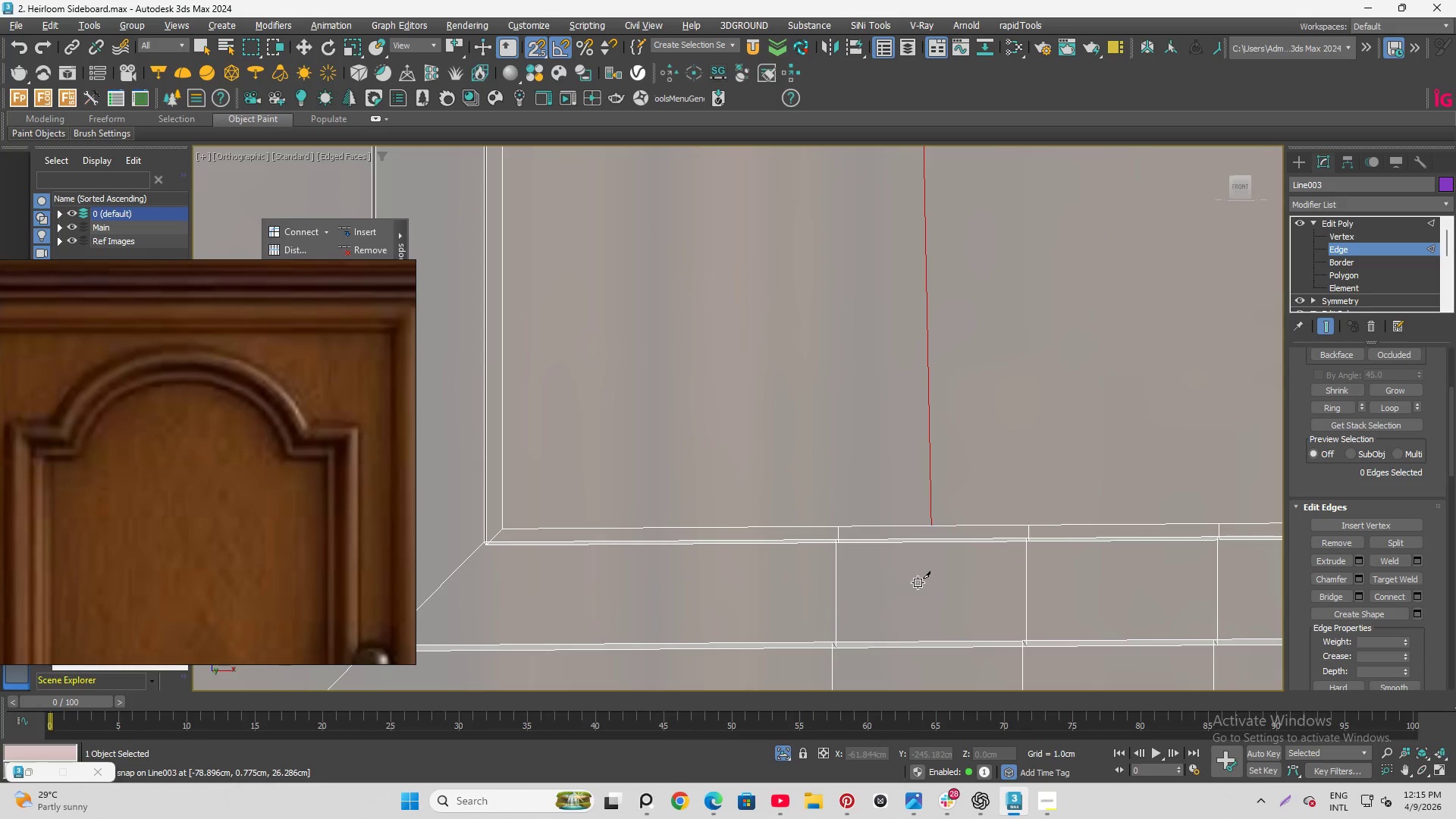 
left_click([1320, 246])
 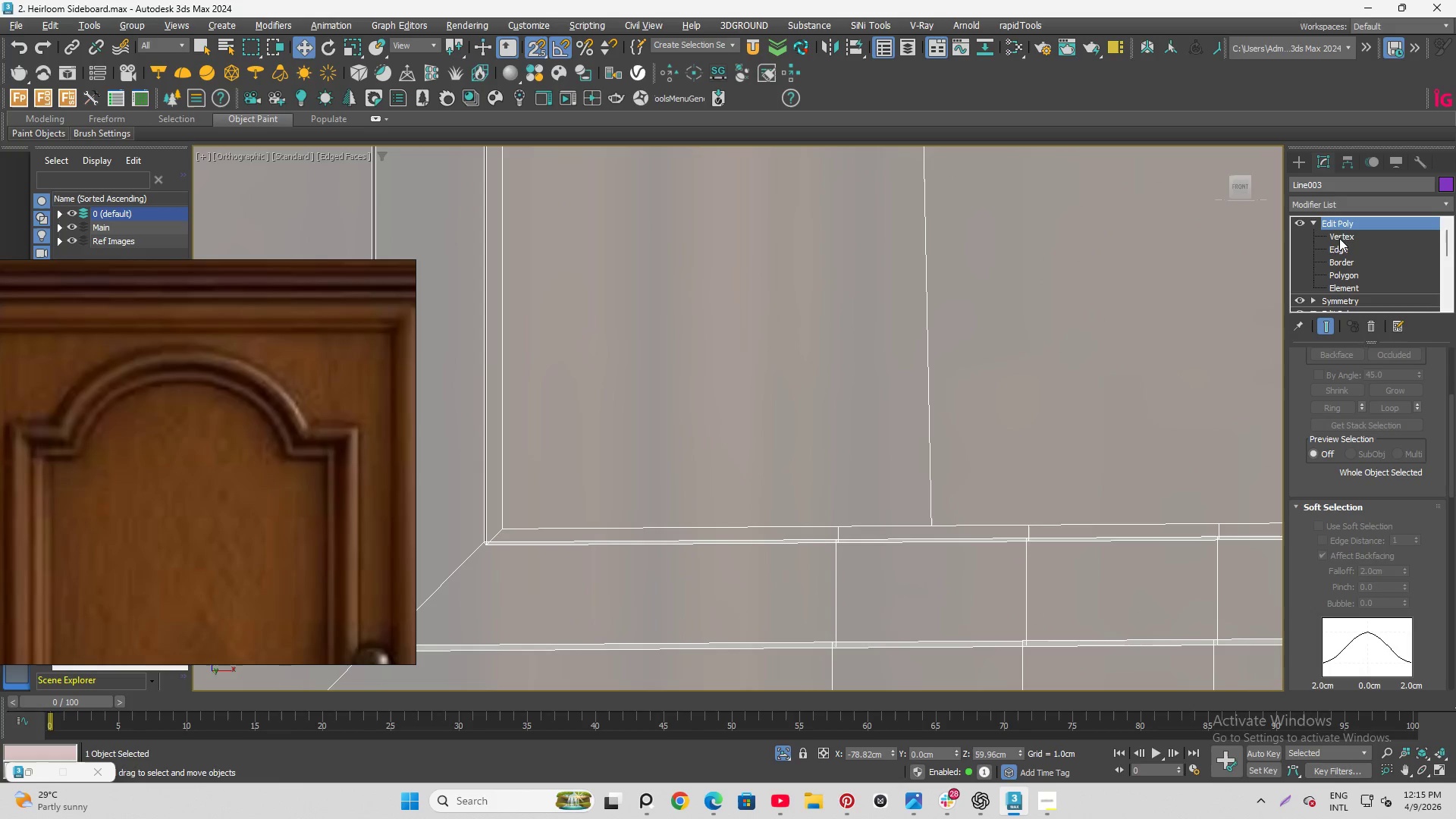 
left_click([1346, 234])
 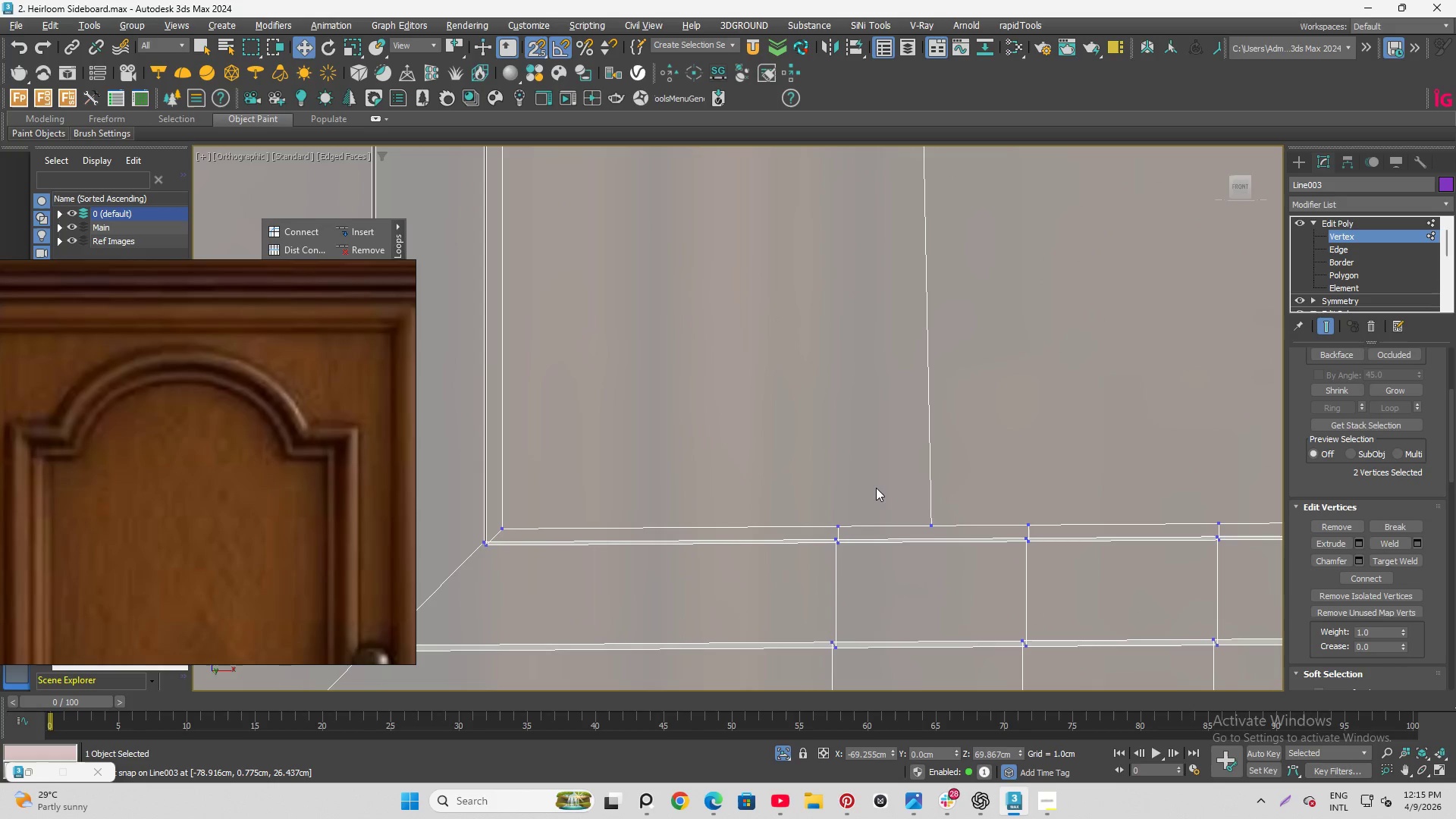 
left_click_drag(start_coordinate=[885, 480], to_coordinate=[949, 535])
 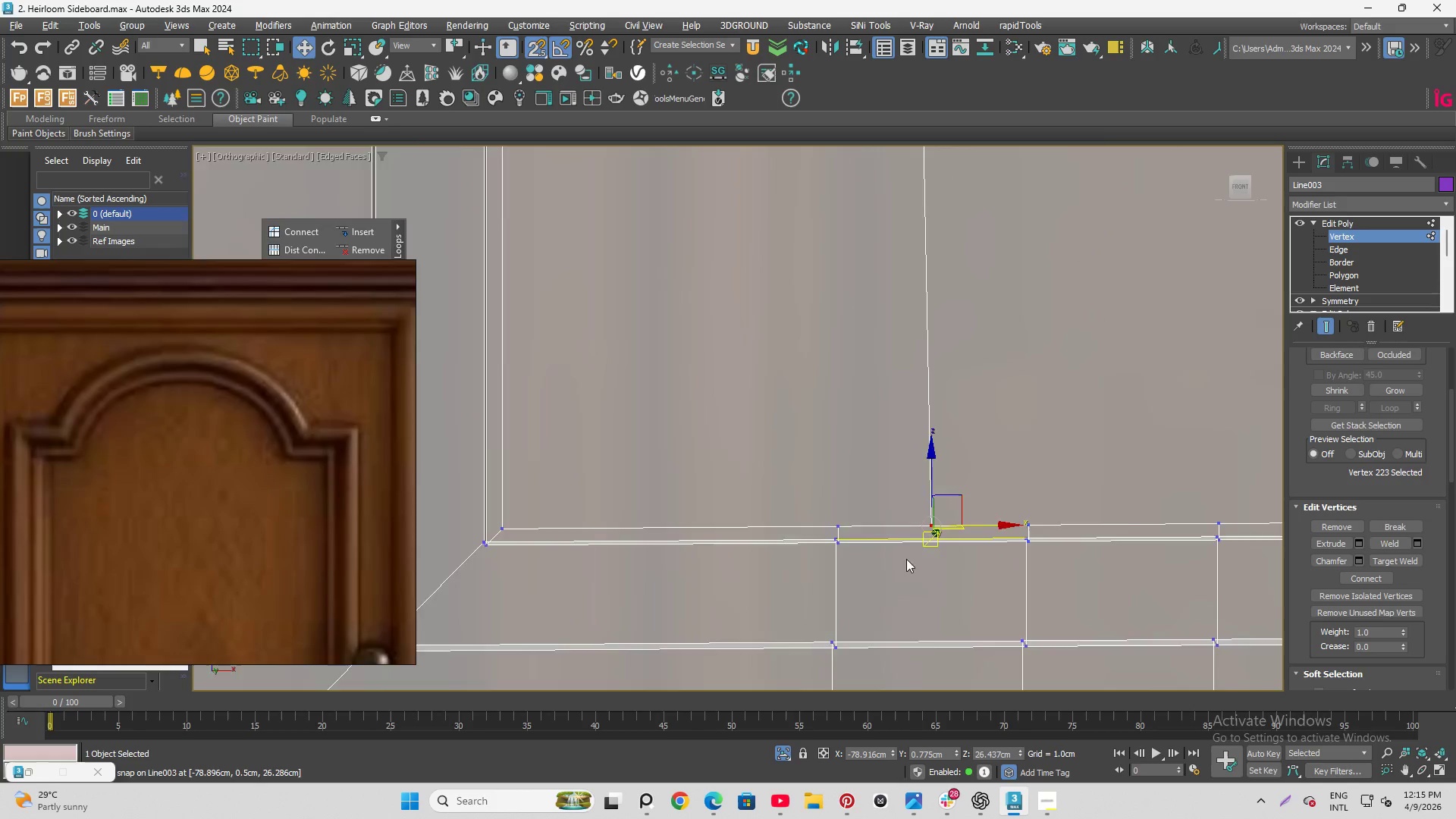 
scroll: coordinate [911, 579], scroll_direction: down, amount: 8.0
 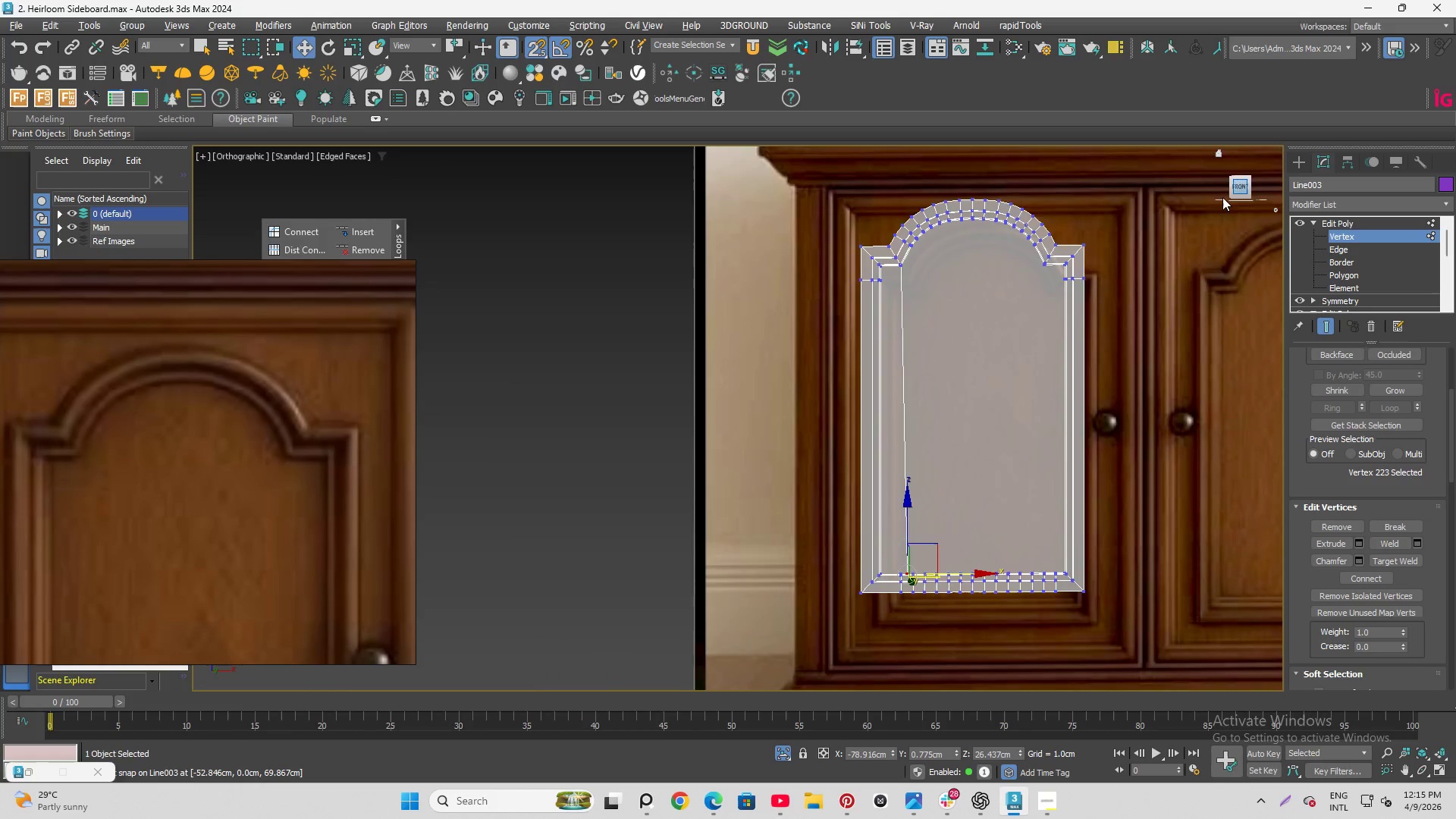 
scroll: coordinate [946, 566], scroll_direction: up, amount: 3.0
 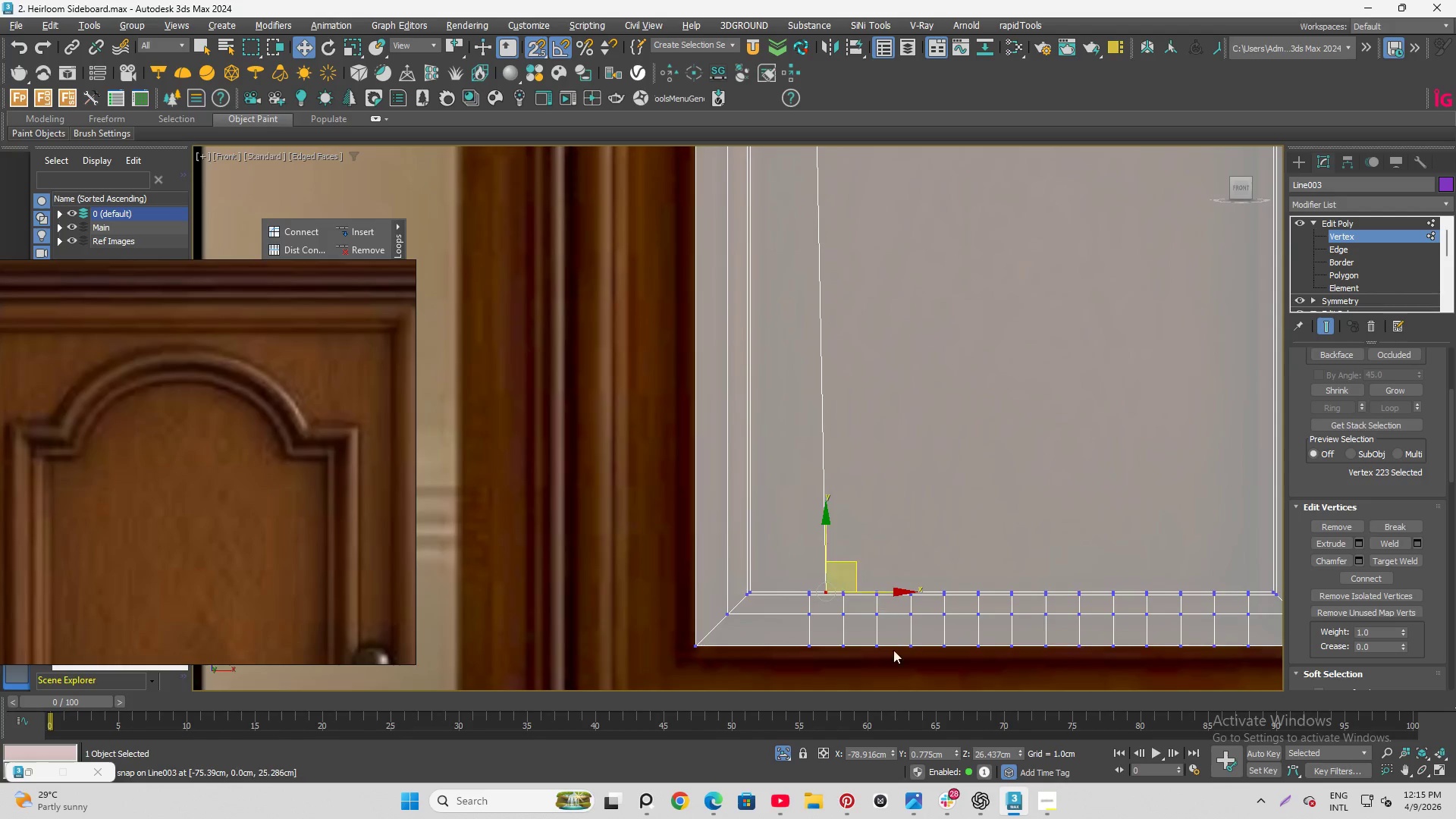 
scroll: coordinate [900, 689], scroll_direction: down, amount: 3.0
 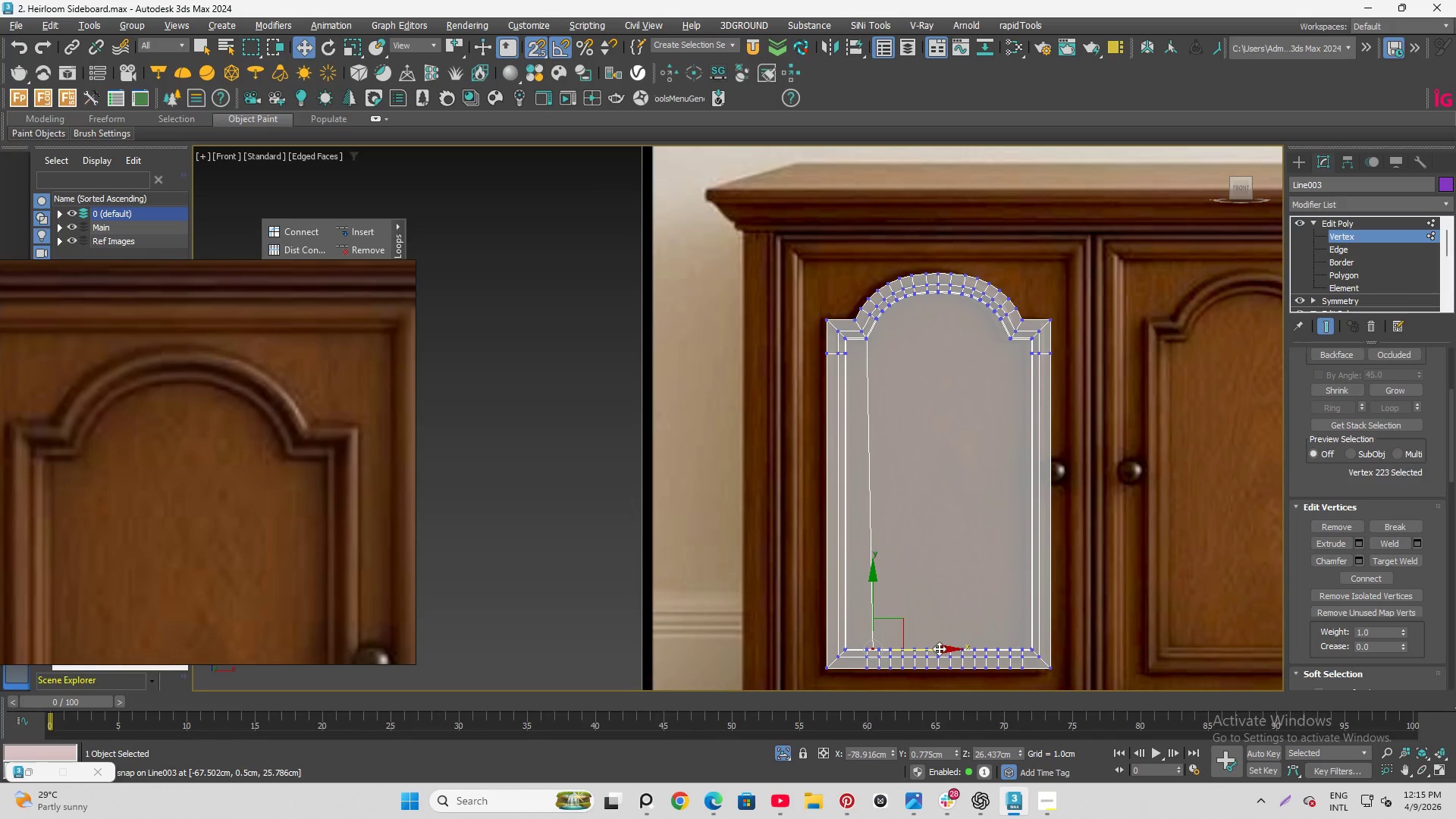 
left_click_drag(start_coordinate=[939, 648], to_coordinate=[881, 387])
 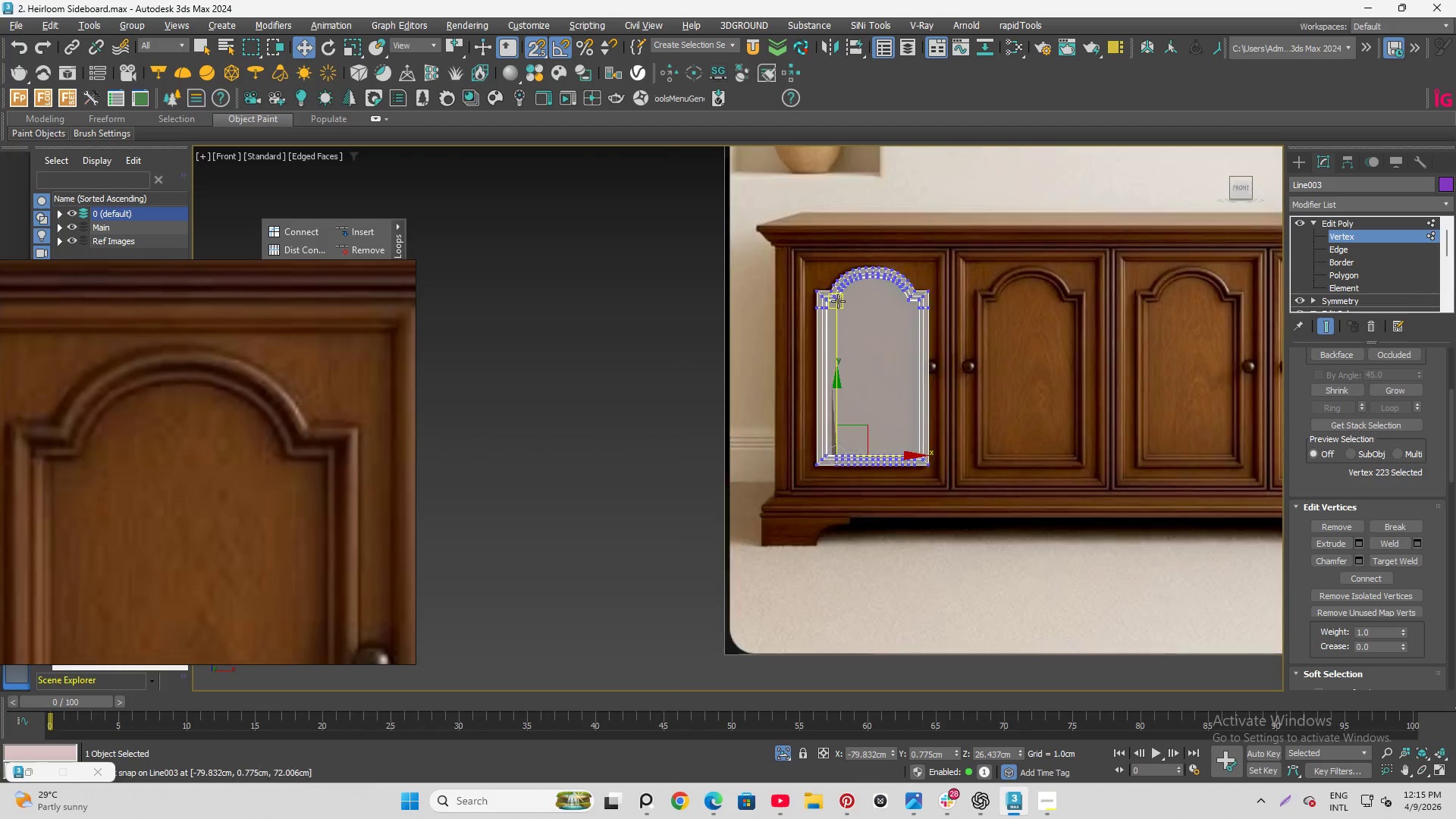 
scroll: coordinate [864, 329], scroll_direction: up, amount: 5.0
 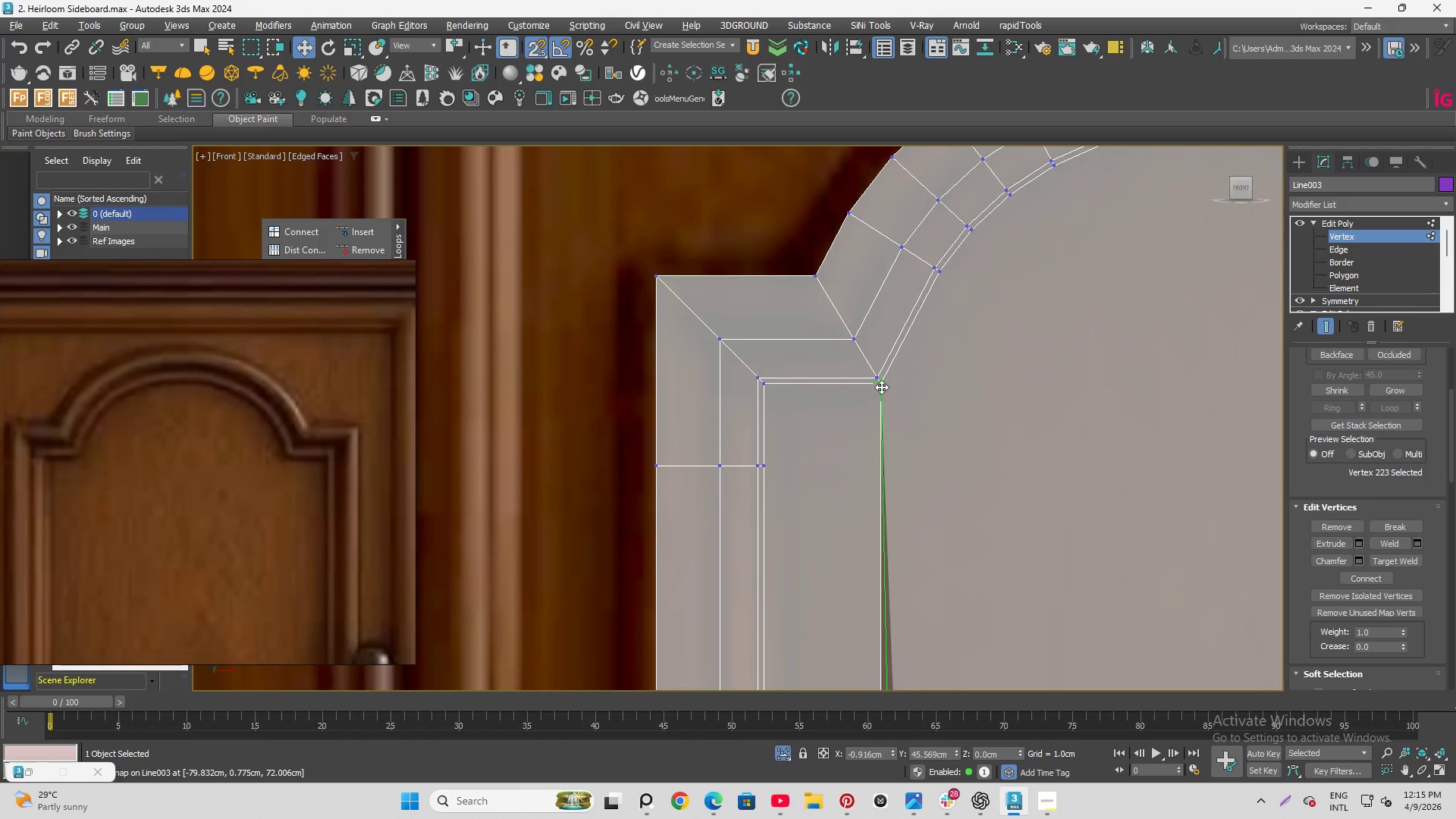 
scroll: coordinate [833, 292], scroll_direction: down, amount: 7.0
 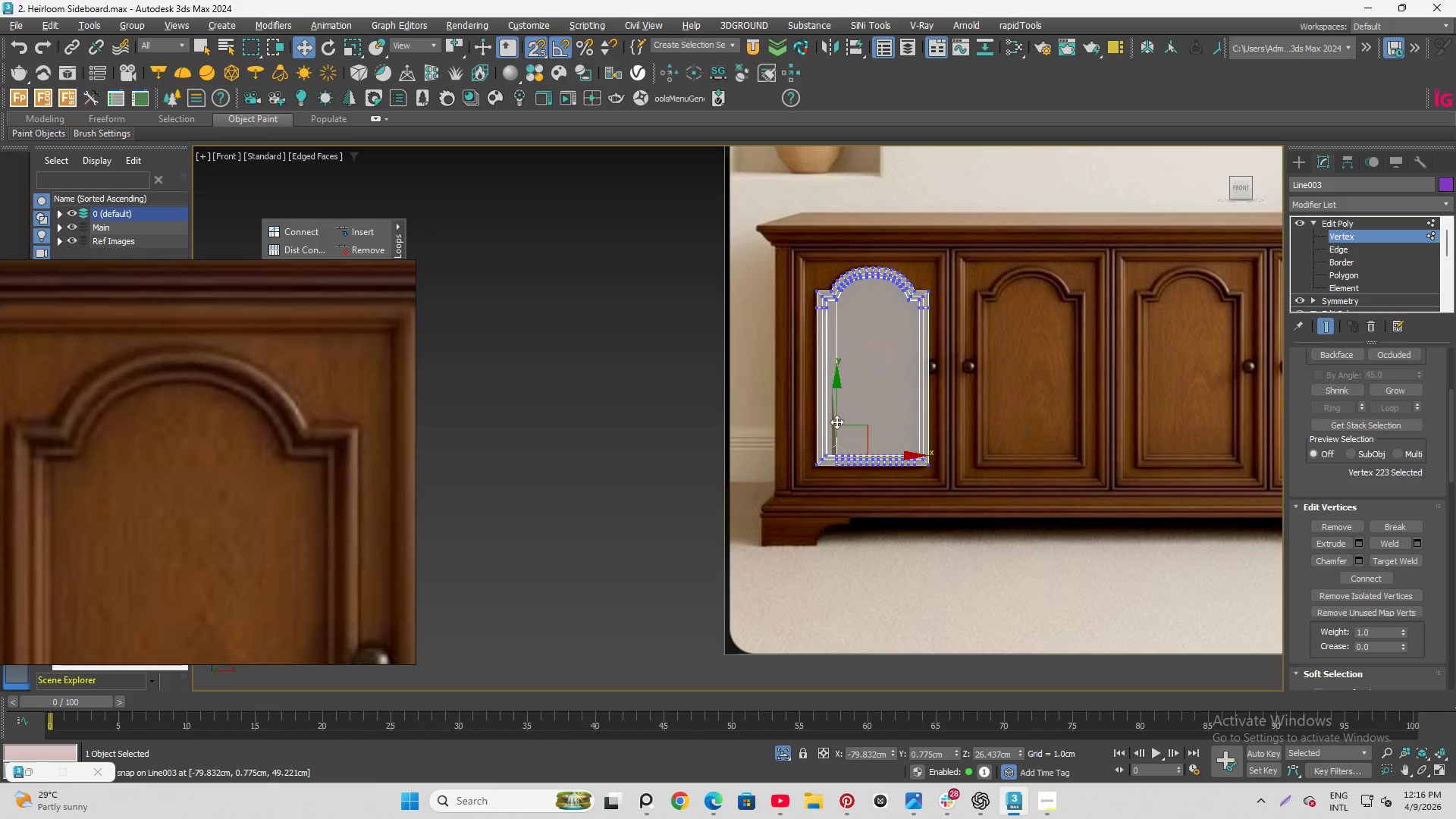 
scroll: coordinate [908, 494], scroll_direction: up, amount: 14.0
 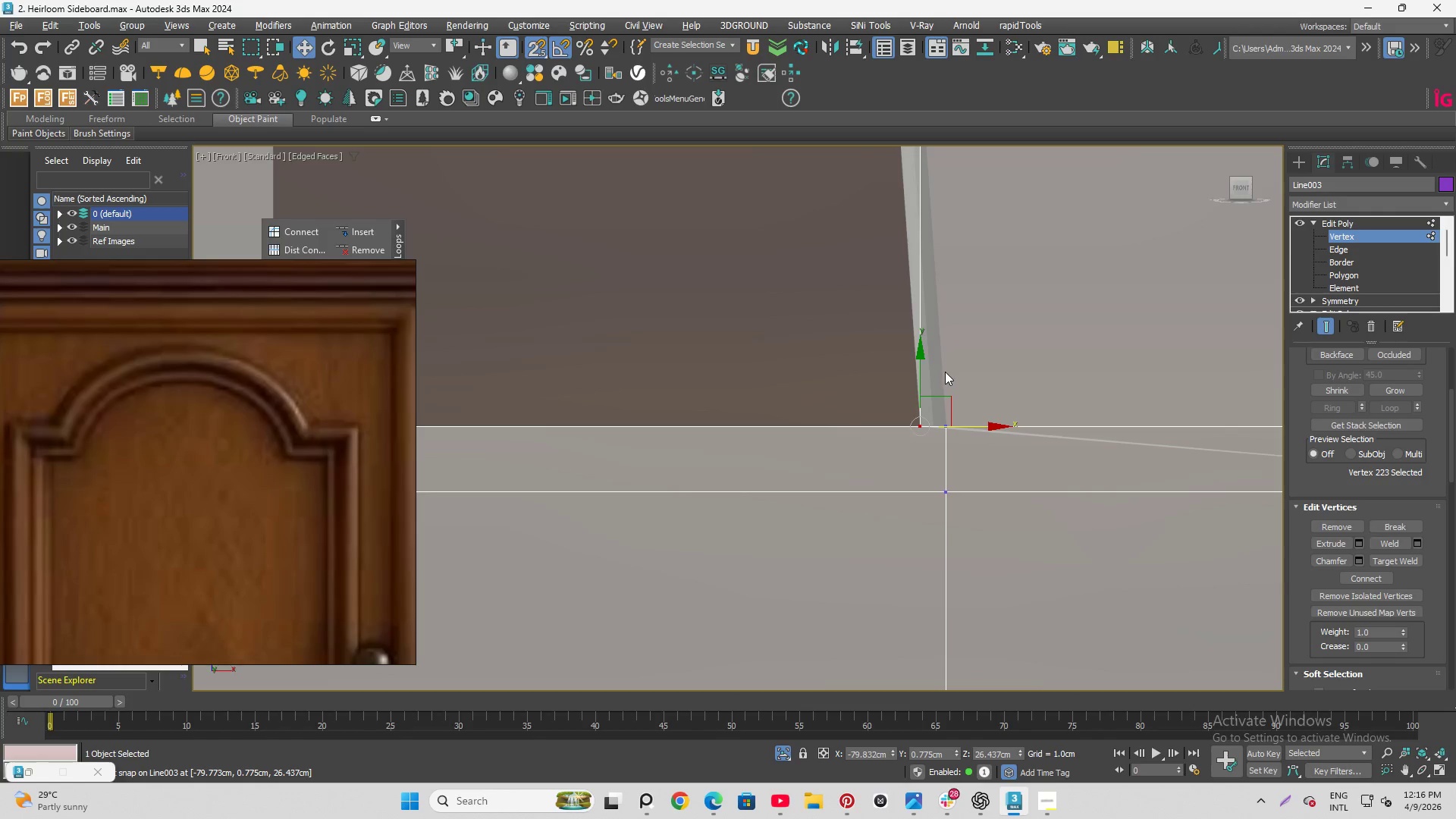 
left_click_drag(start_coordinate=[945, 372], to_coordinate=[968, 451])
 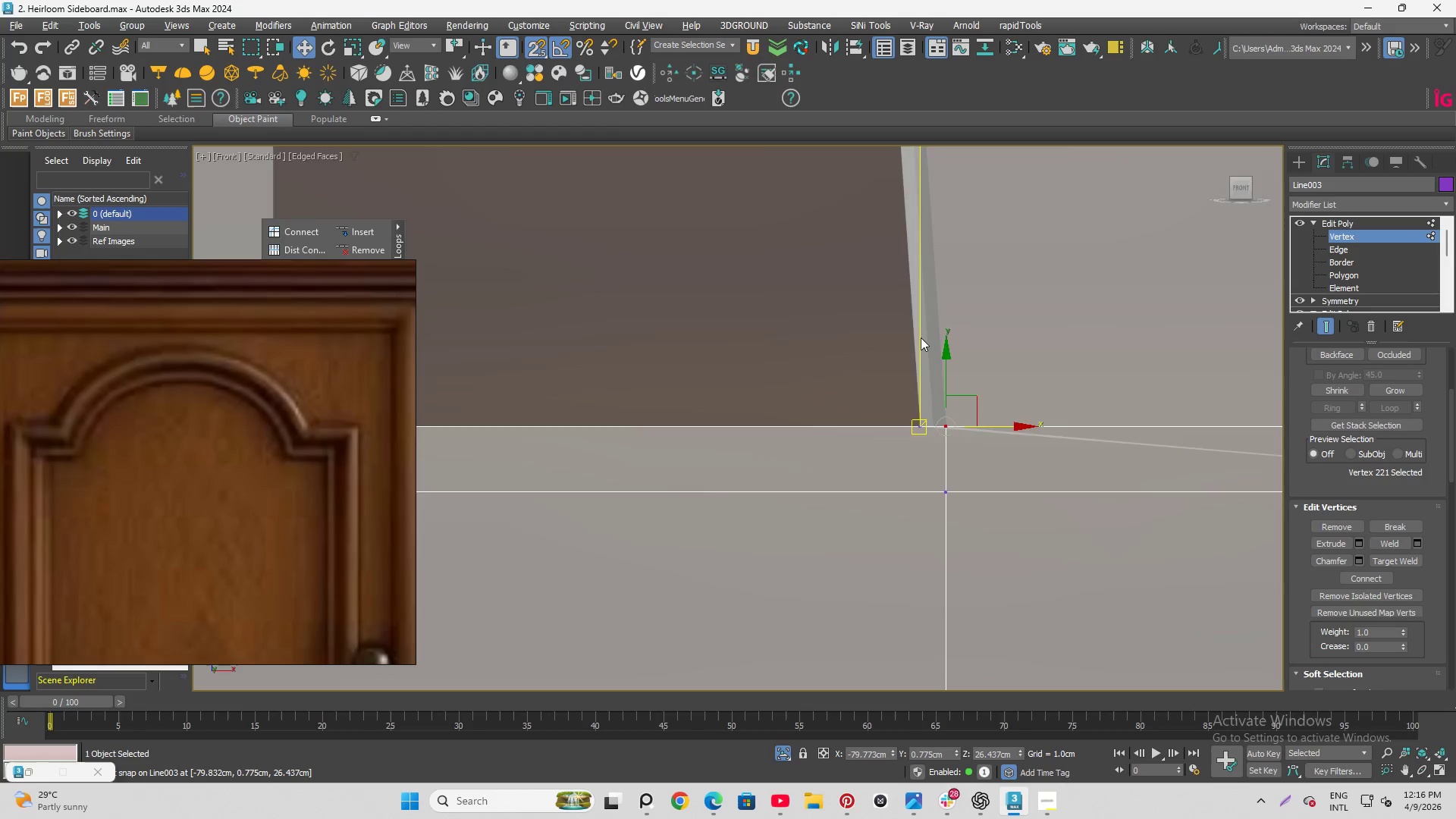 
scroll: coordinate [961, 391], scroll_direction: up, amount: 1.0
 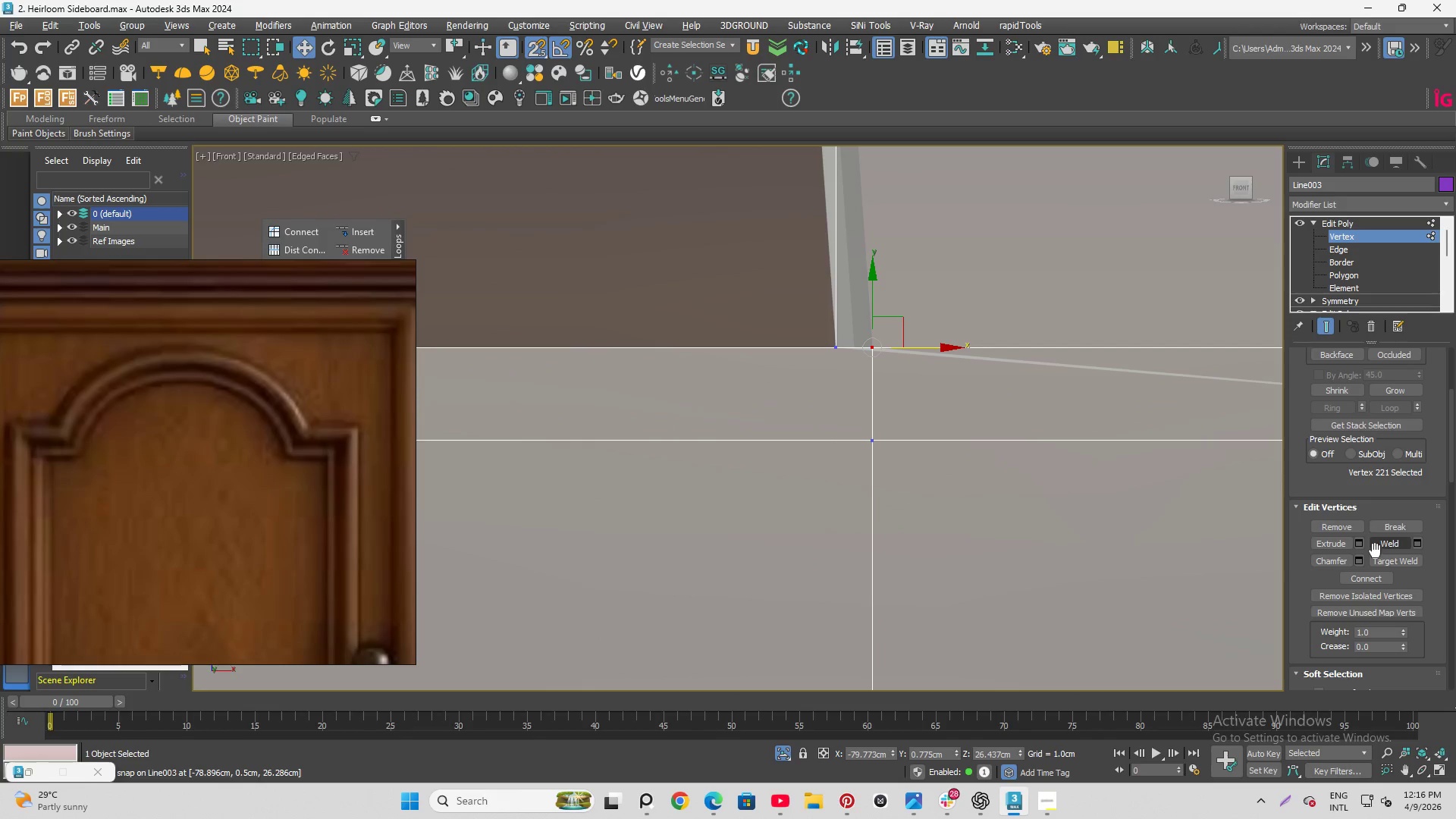 
left_click_drag(start_coordinate=[1383, 562], to_coordinate=[1367, 561])
 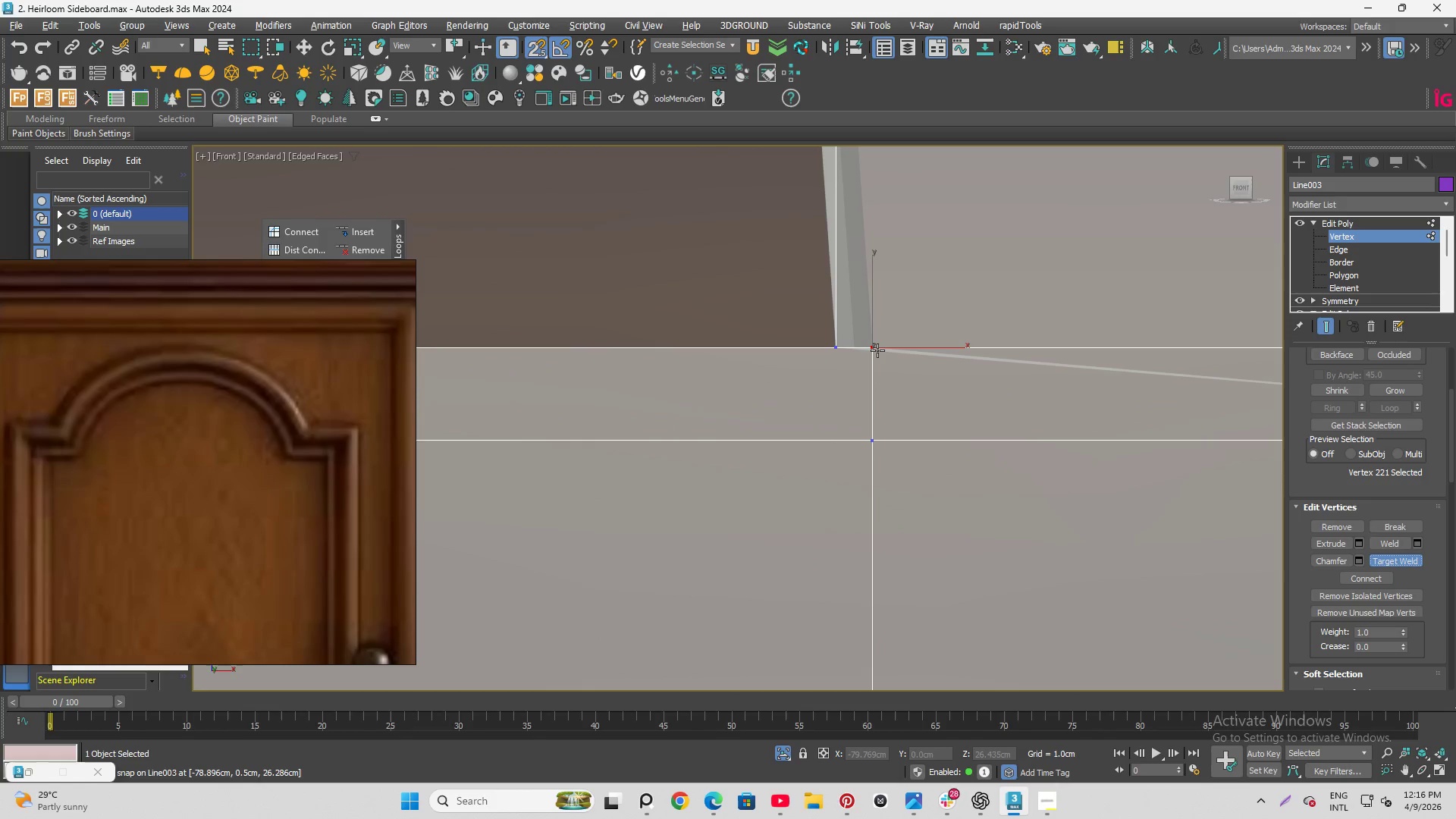 
left_click([879, 351])
 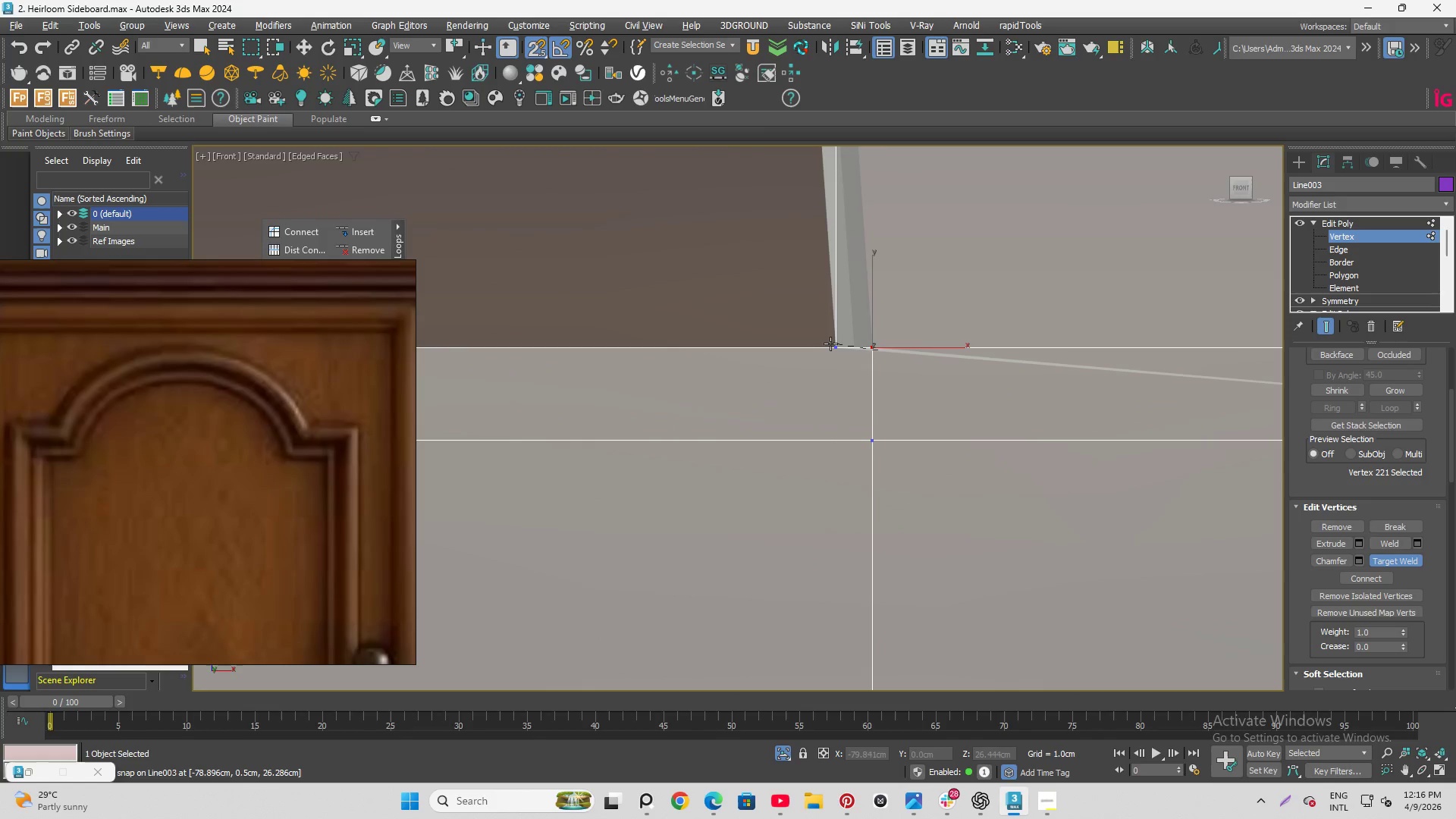 
left_click([830, 344])
 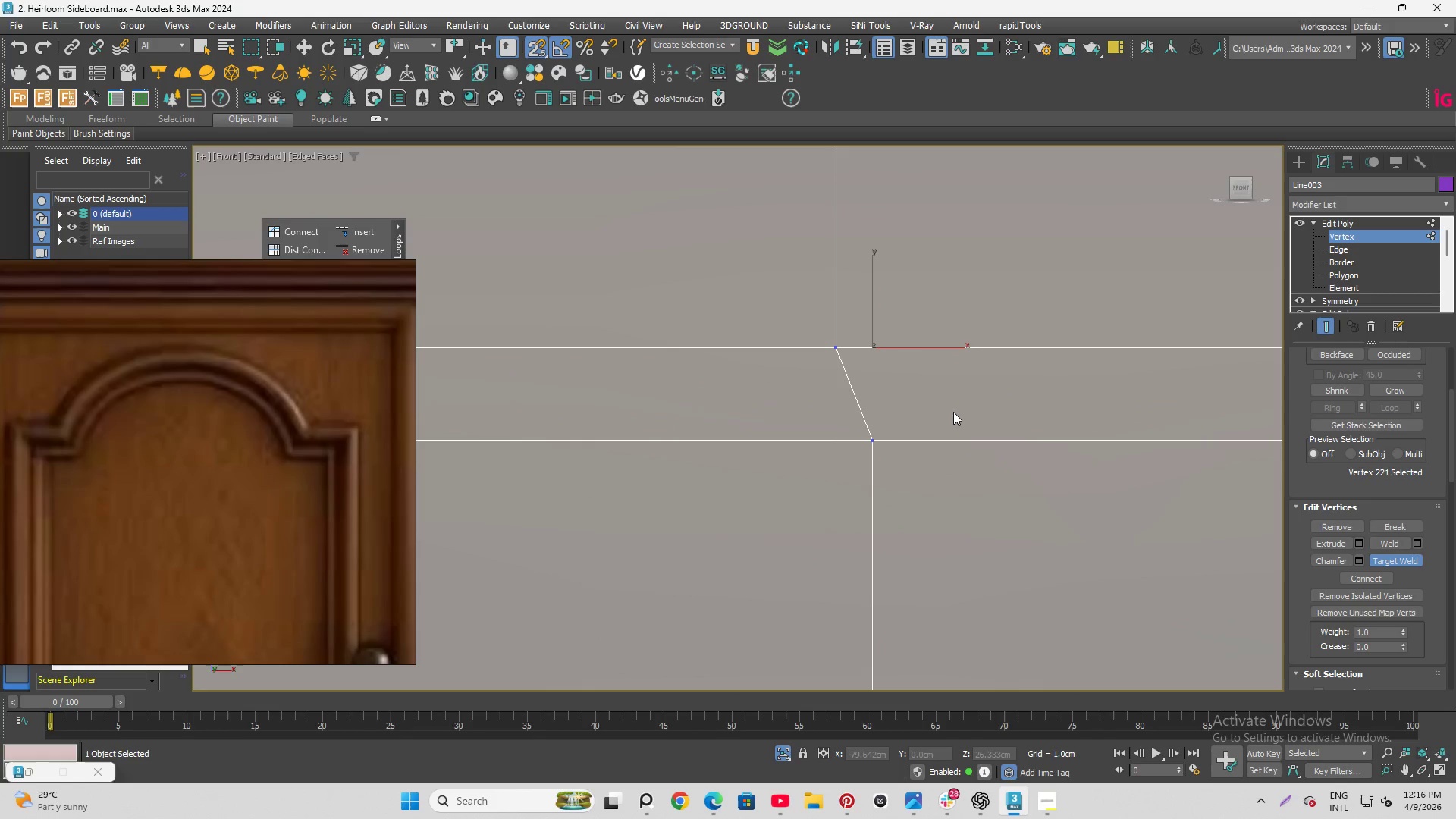 
right_click([953, 412])
 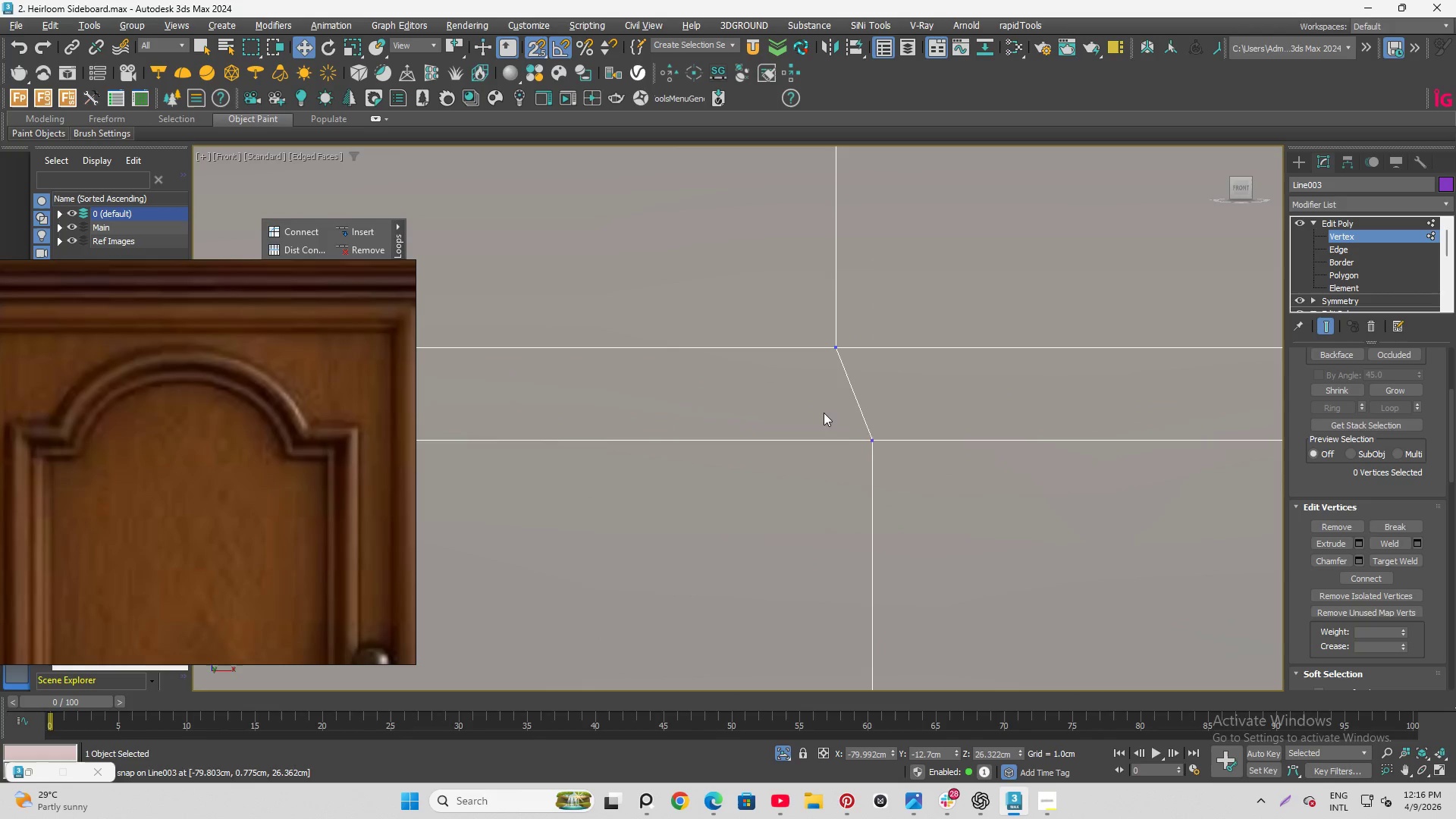 
left_click_drag(start_coordinate=[849, 443], to_coordinate=[883, 509])
 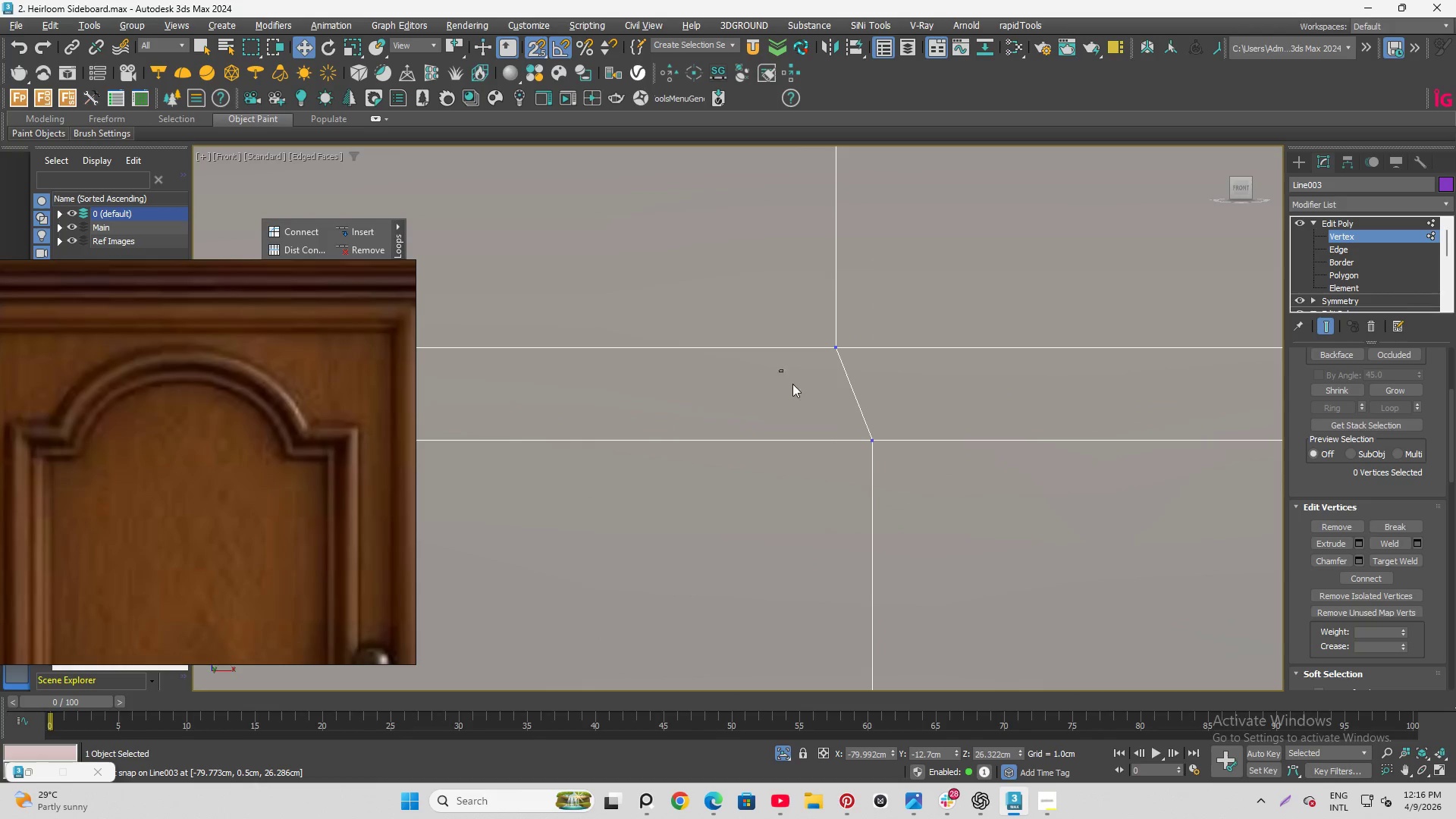 
left_click_drag(start_coordinate=[780, 371], to_coordinate=[906, 594])
 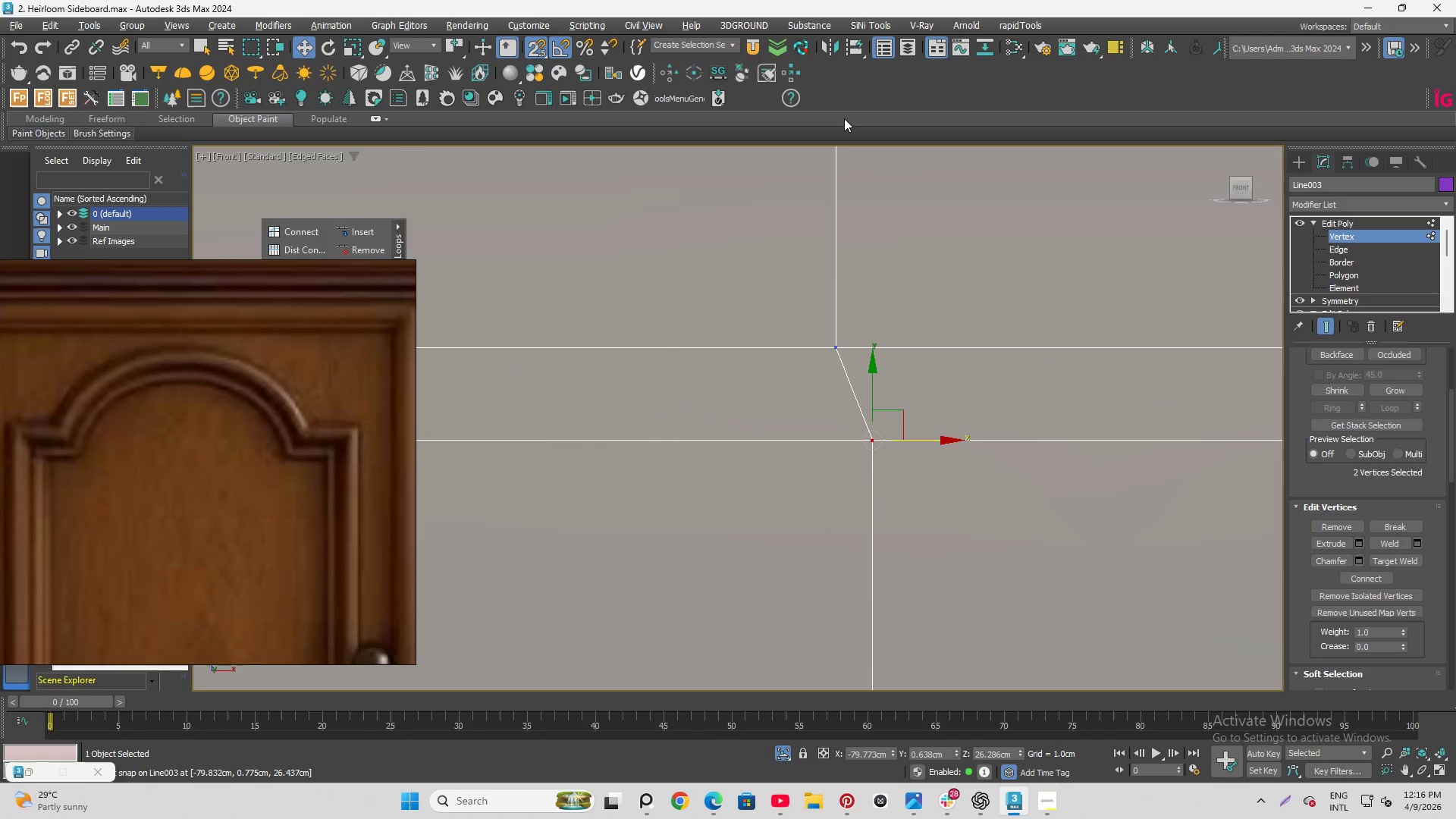 
hold_key(key=ControlLeft, duration=0.91)
left_click_drag(start_coordinate=[774, 311], to_coordinate=[825, 495])
 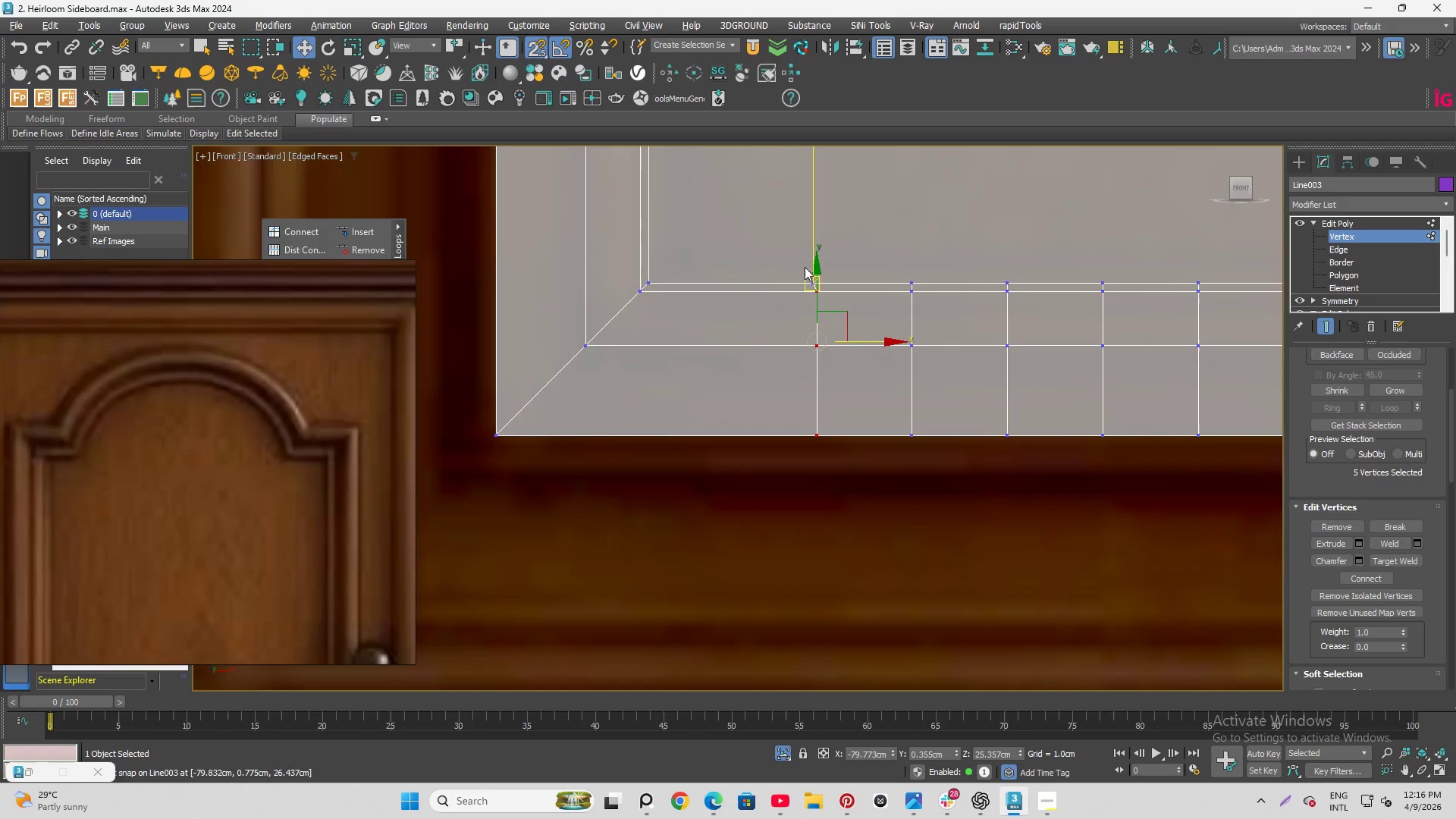 
scroll: coordinate [805, 295], scroll_direction: down, amount: 13.0
 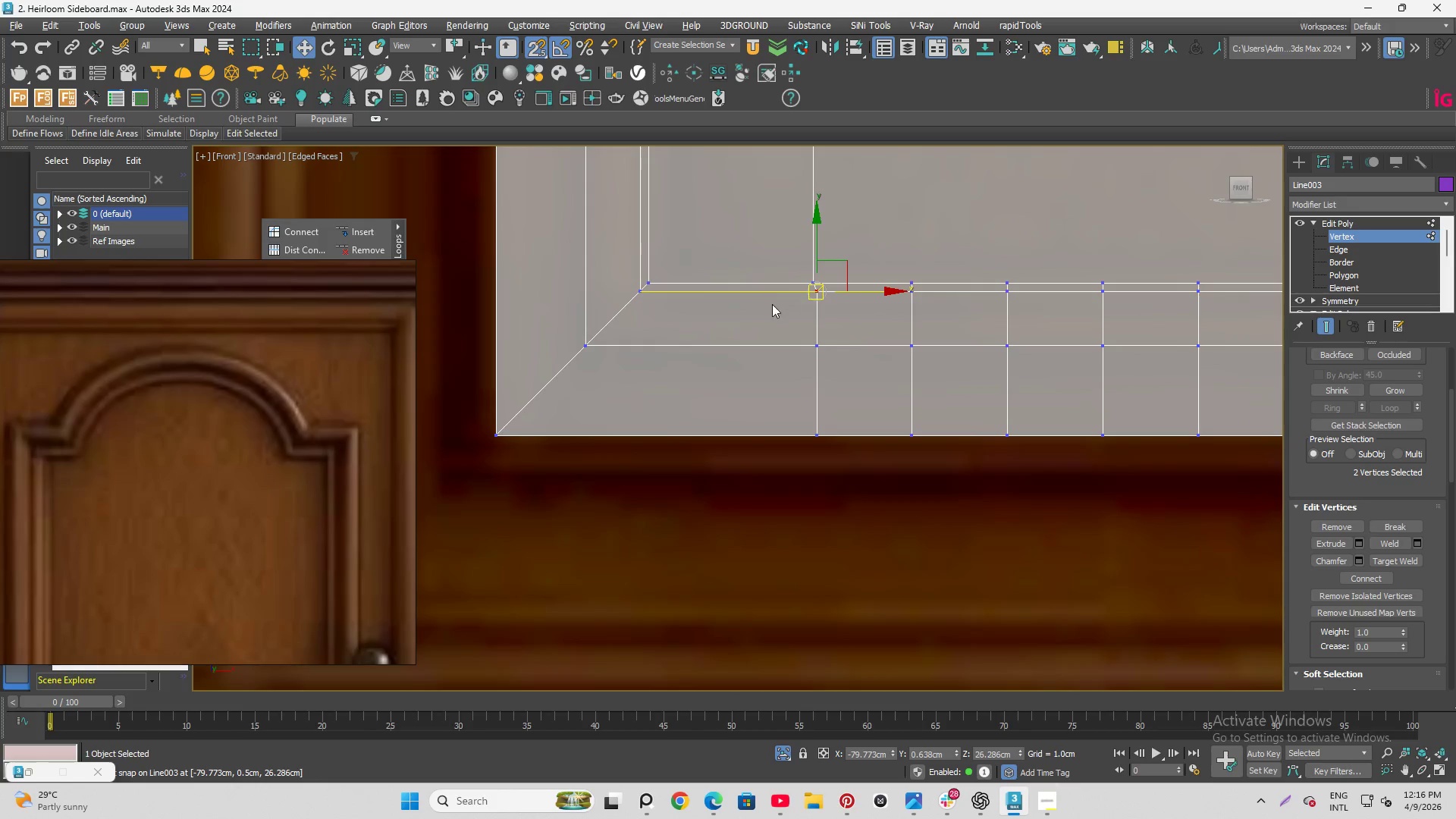 
scroll: coordinate [832, 433], scroll_direction: up, amount: 3.0
 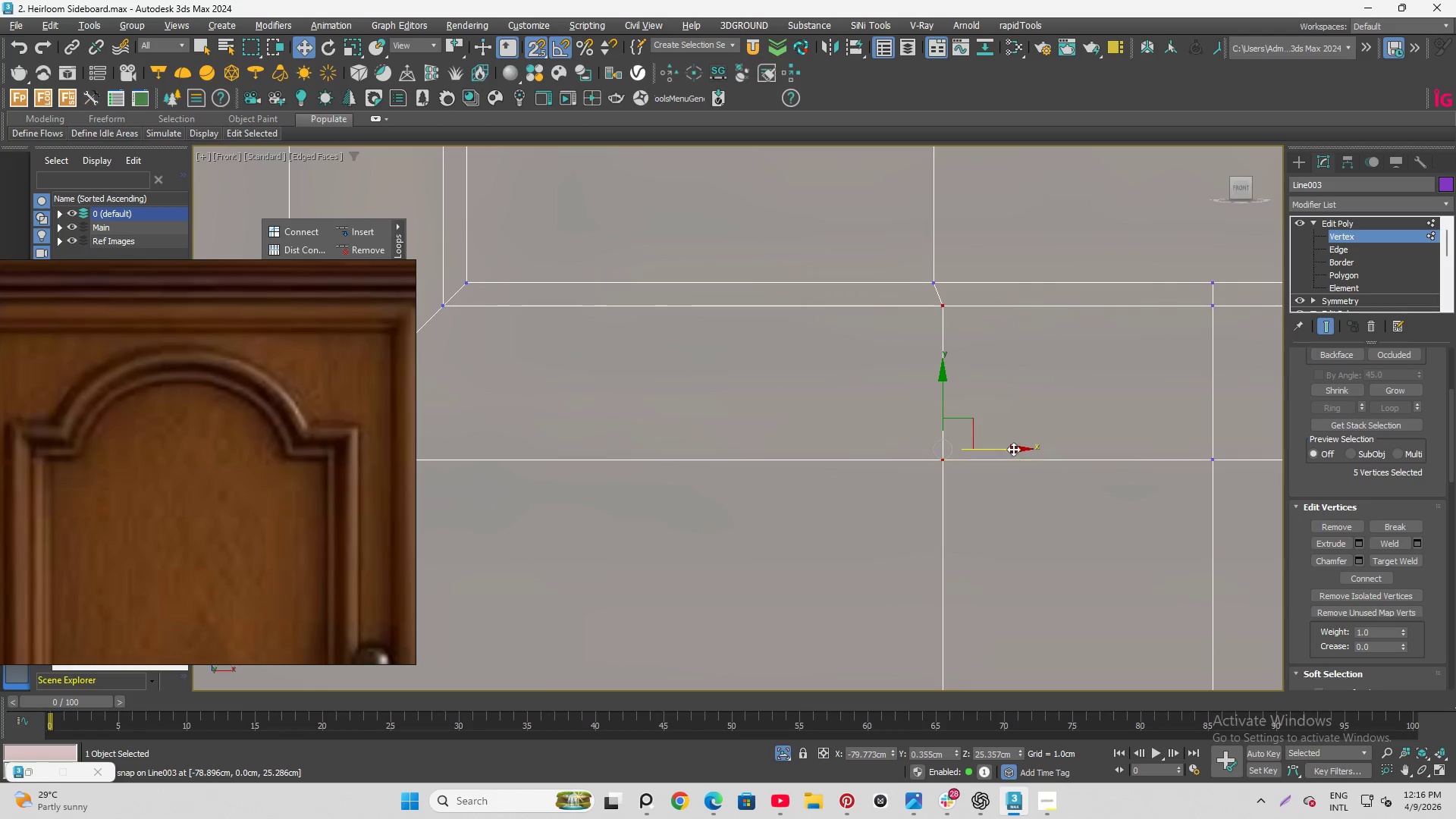 
left_click_drag(start_coordinate=[1009, 449], to_coordinate=[934, 277])
 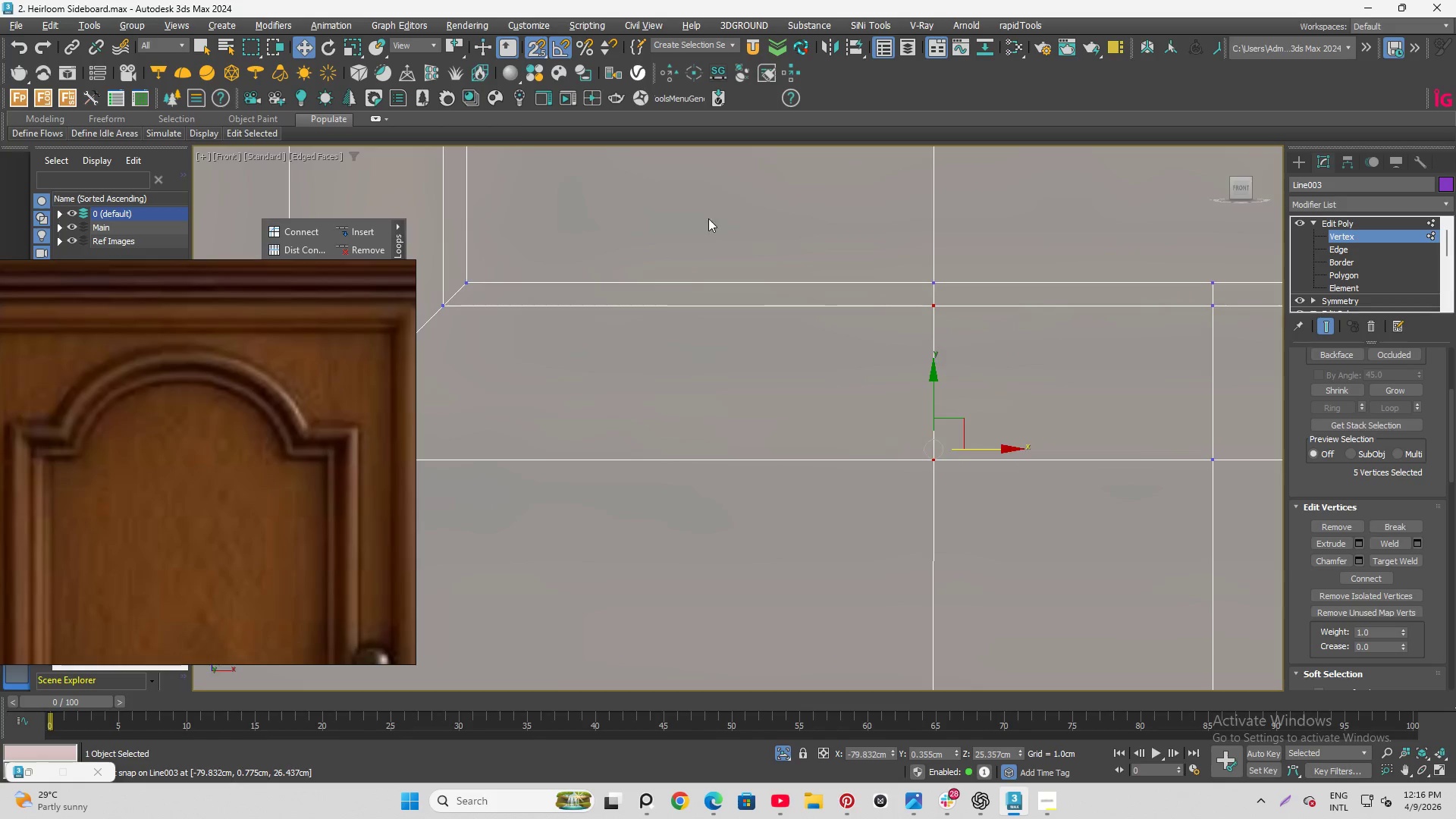 
scroll: coordinate [790, 510], scroll_direction: down, amount: 10.0
 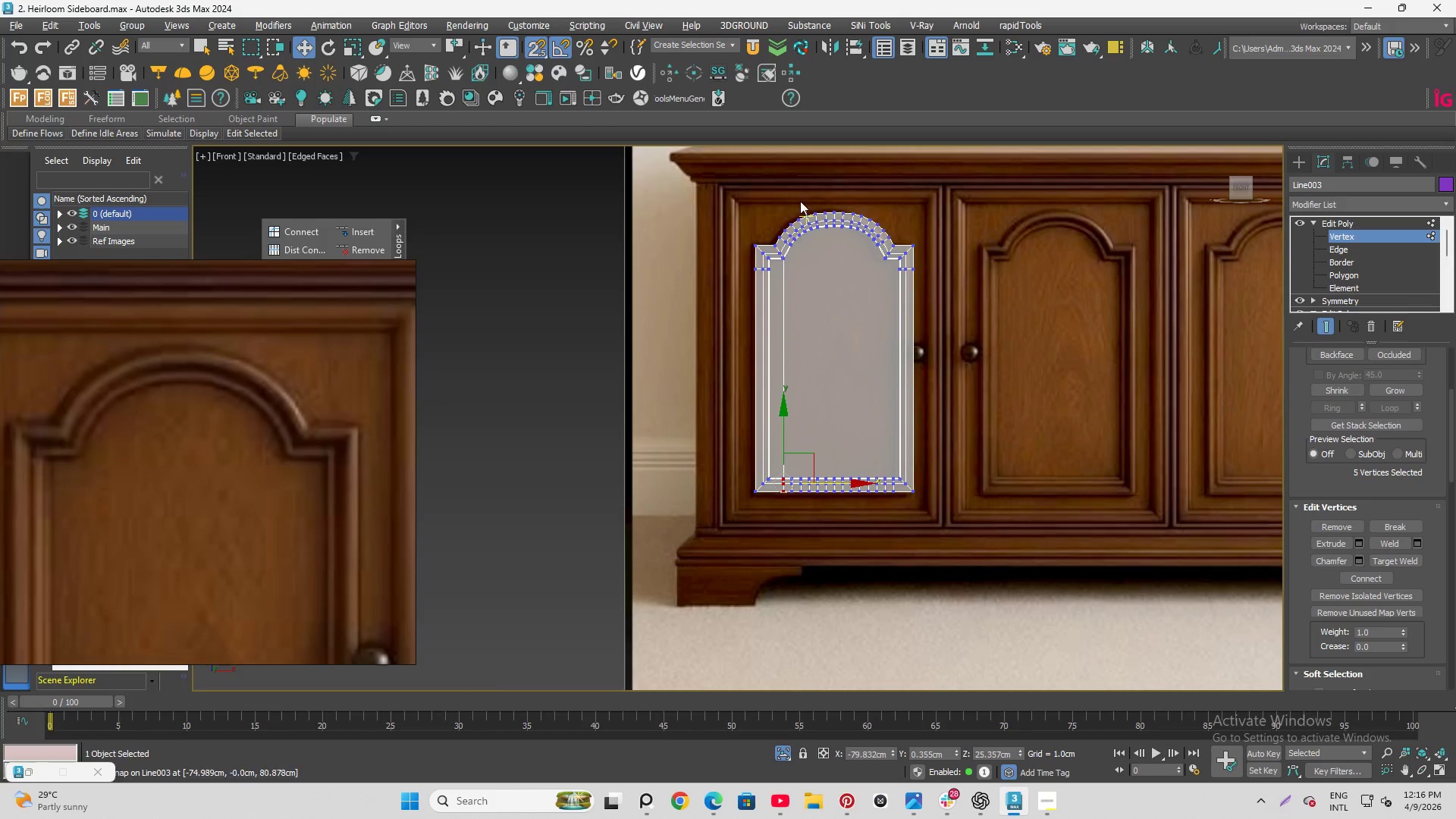 
scroll: coordinate [787, 238], scroll_direction: up, amount: 5.0
 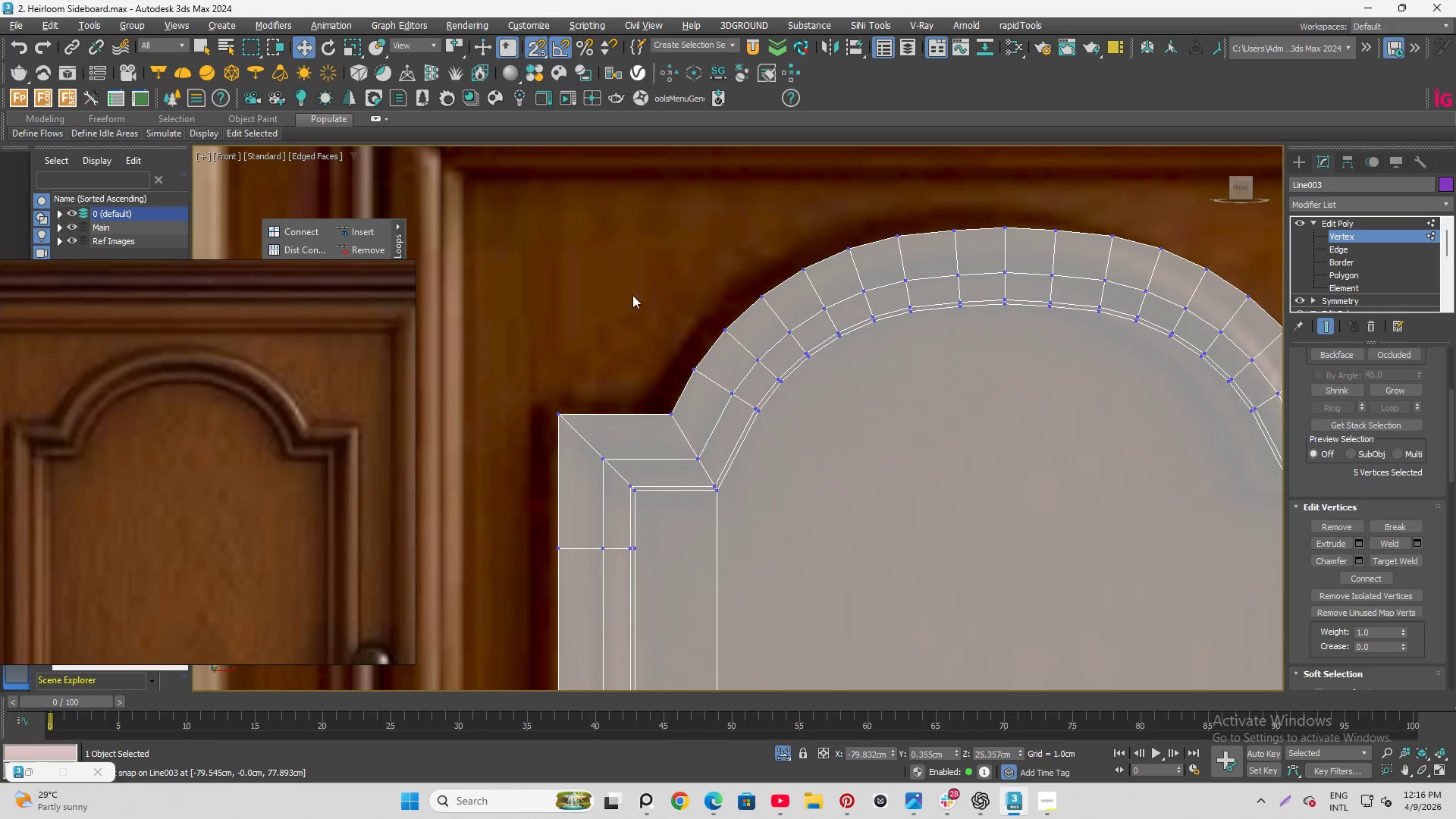 
scroll: coordinate [632, 297], scroll_direction: down, amount: 2.0
 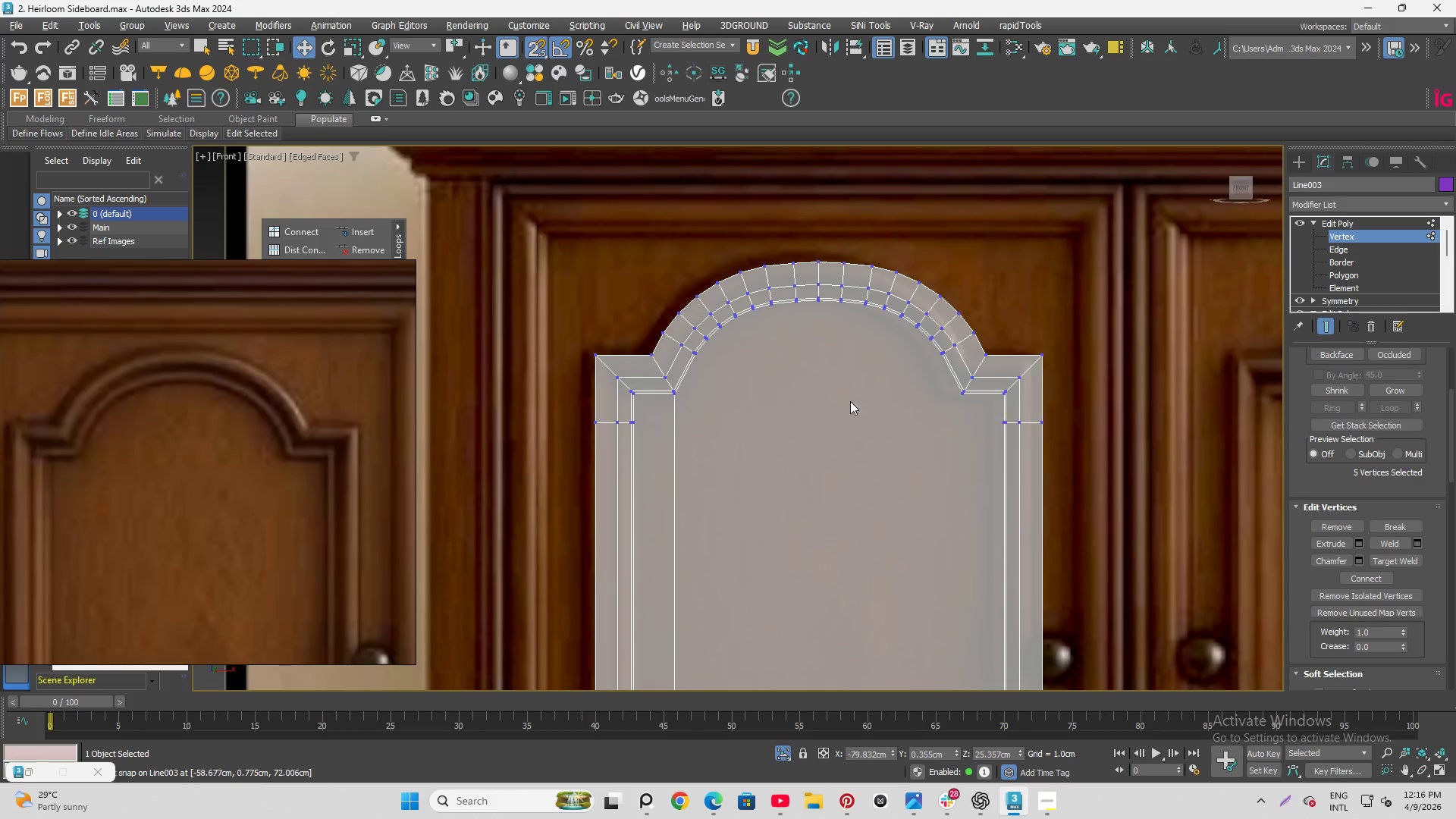 
scroll: coordinate [654, 395], scroll_direction: up, amount: 3.0
 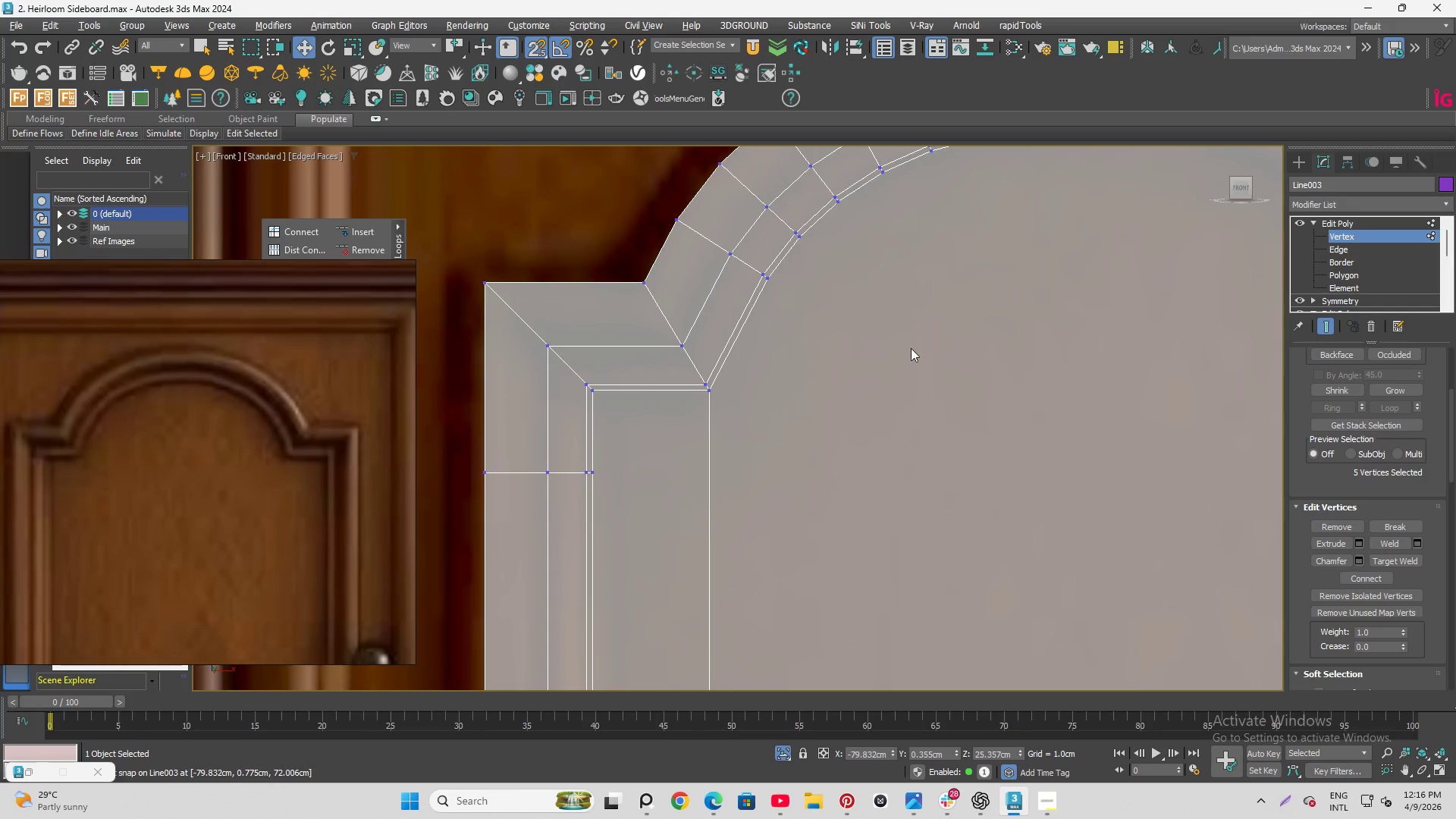 
key(Alt+C)
 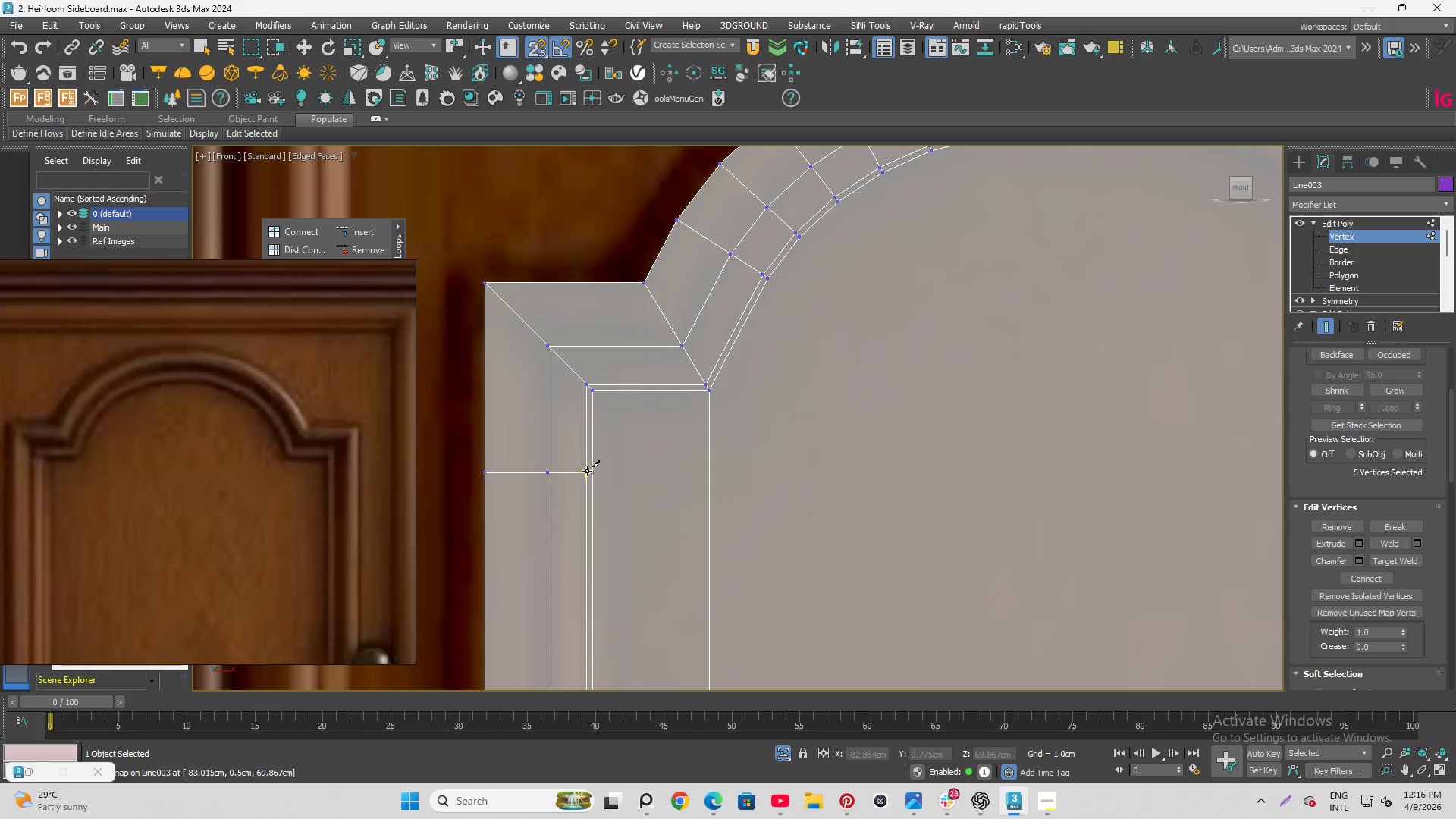 
scroll: coordinate [585, 472], scroll_direction: up, amount: 5.0
 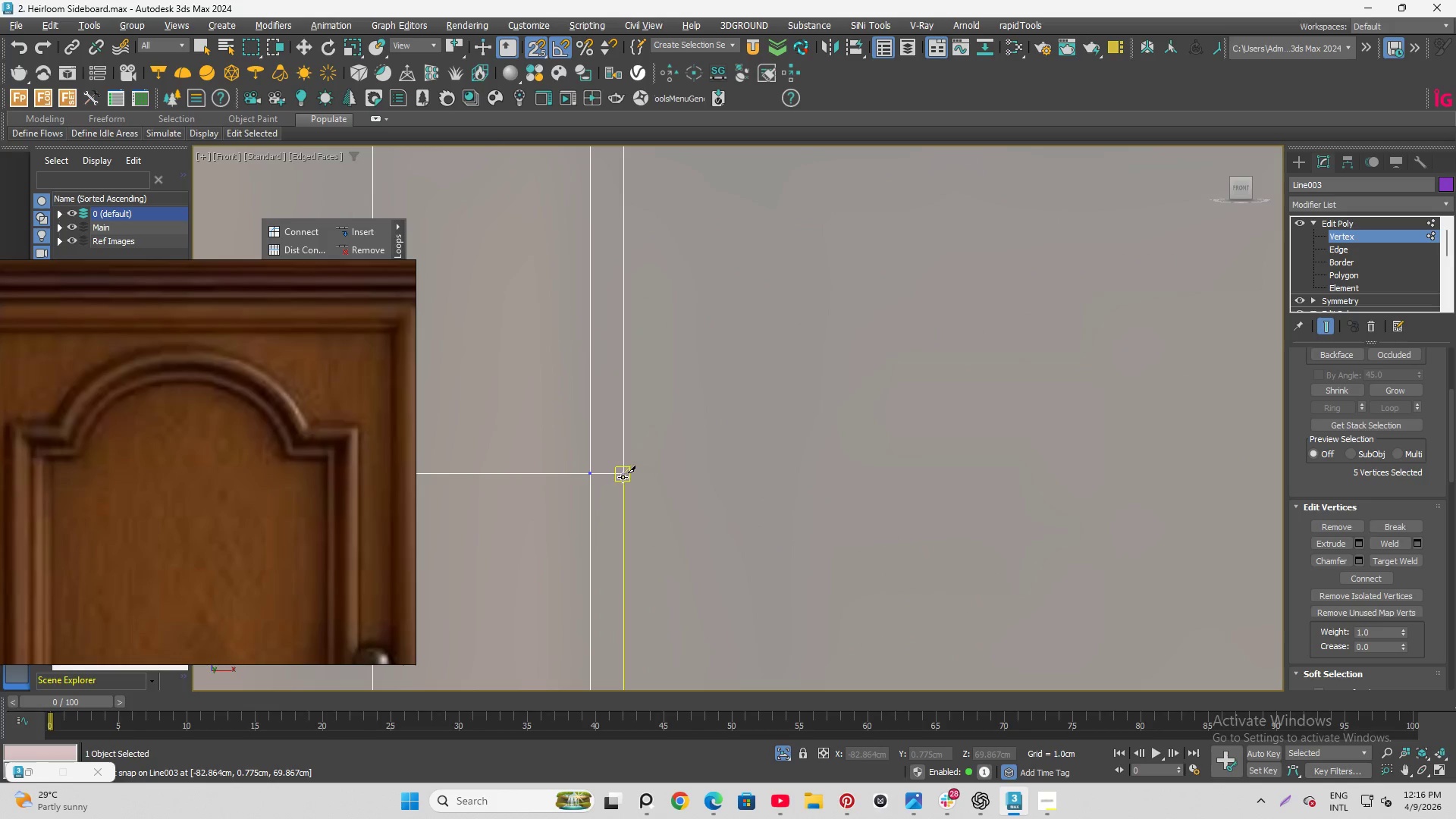 
left_click([625, 475])
 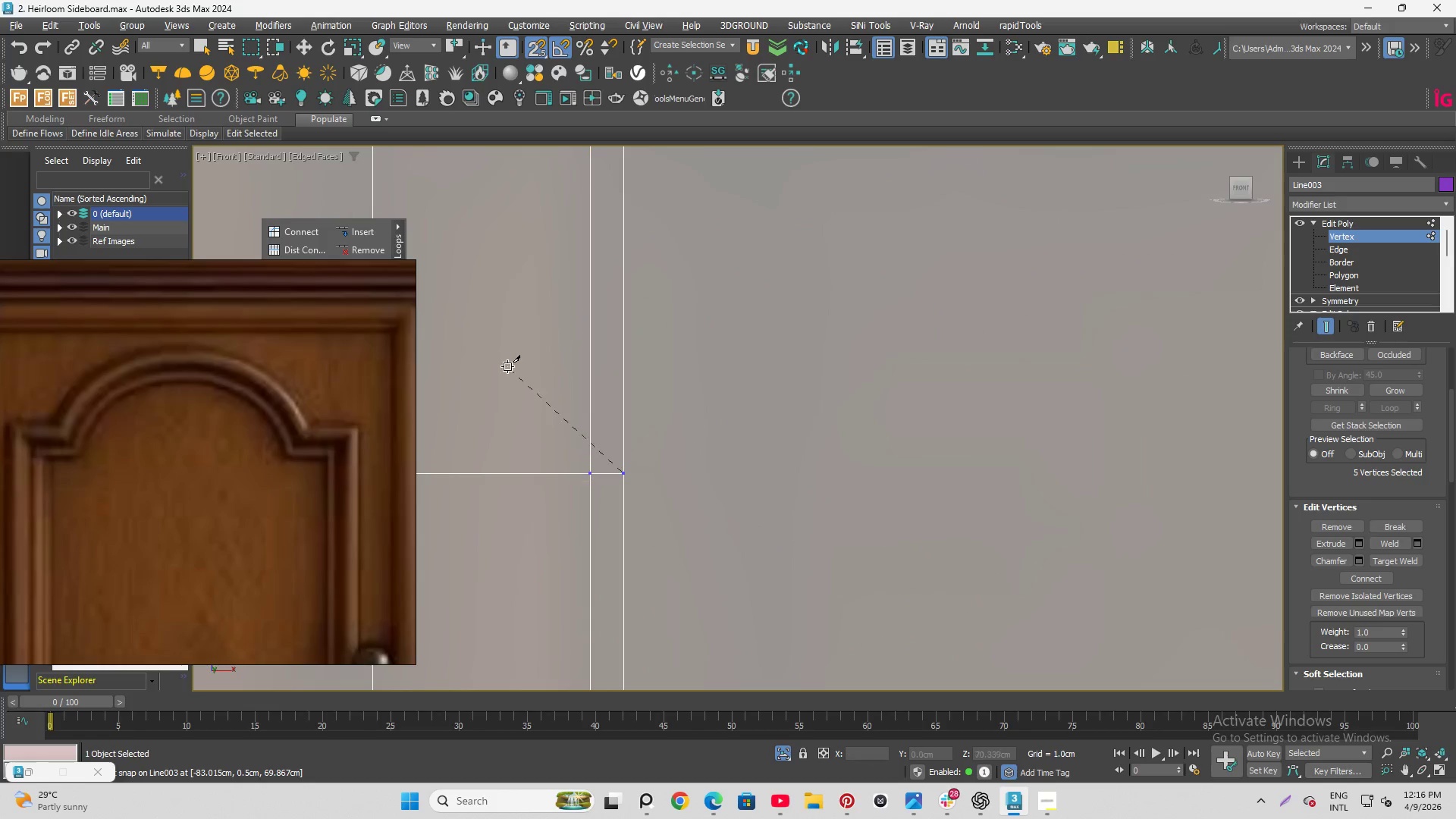 
scroll: coordinate [700, 466], scroll_direction: down, amount: 1.0
 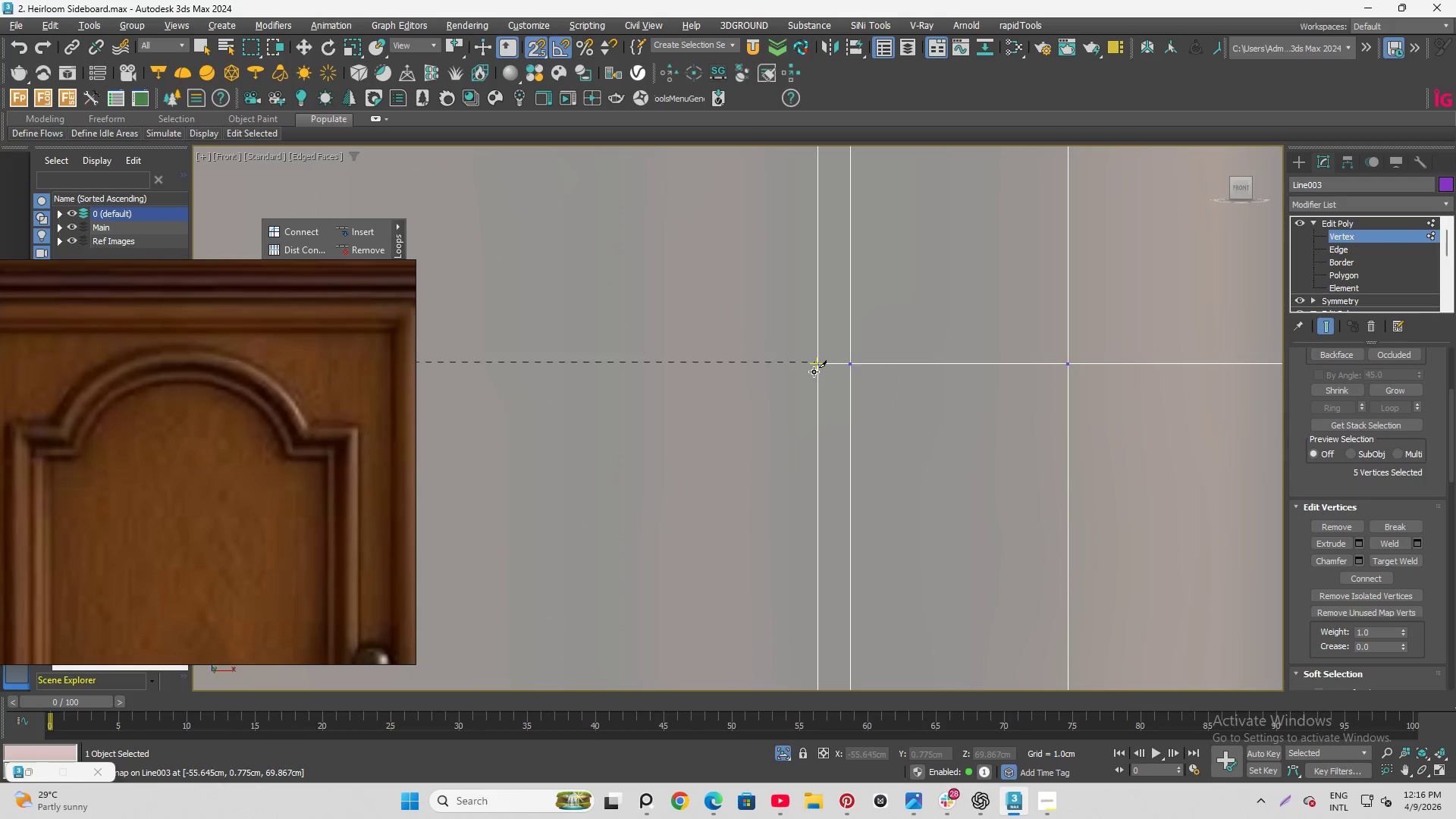 
left_click([814, 369])
 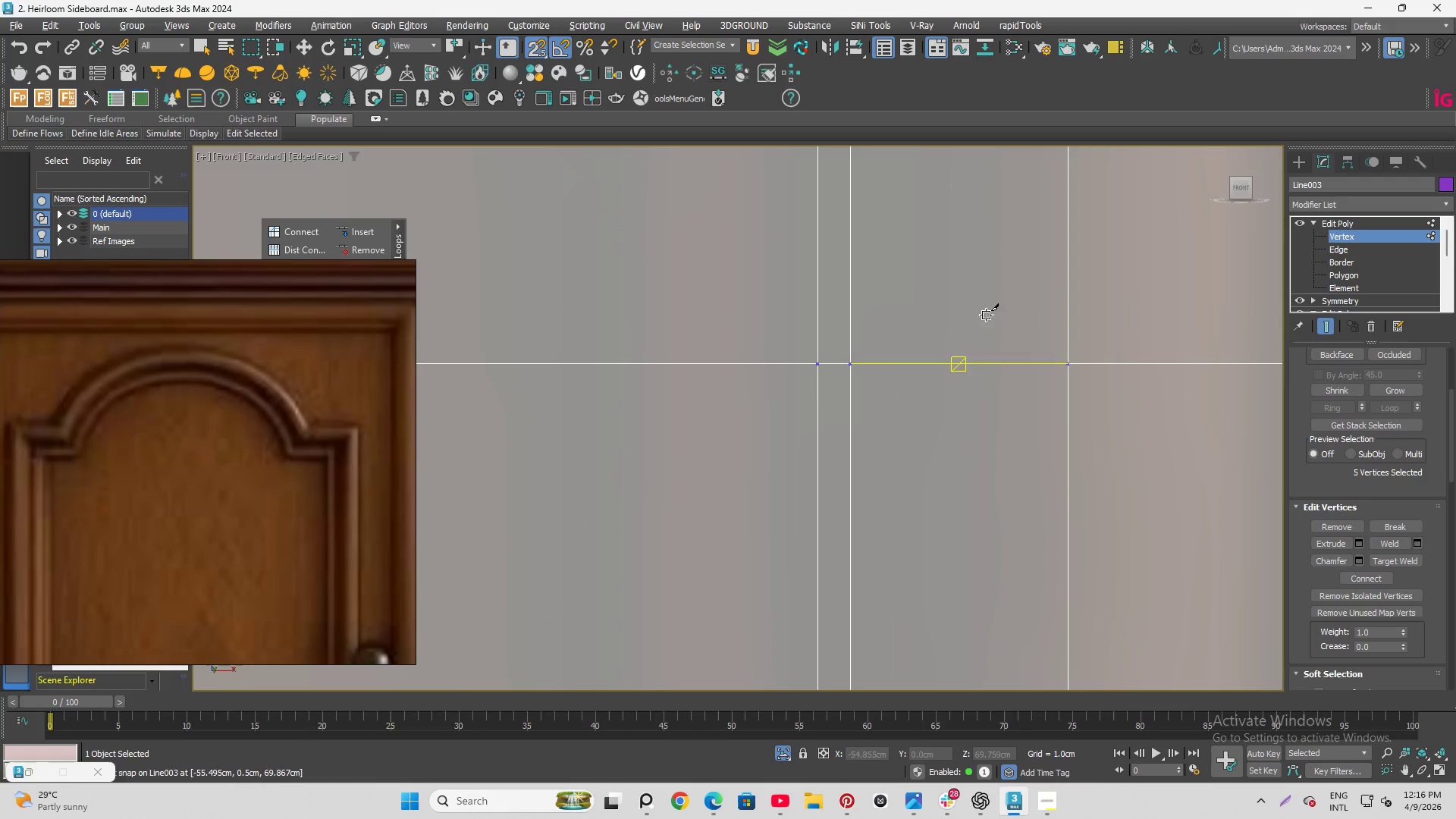 
scroll: coordinate [930, 274], scroll_direction: down, amount: 13.0
 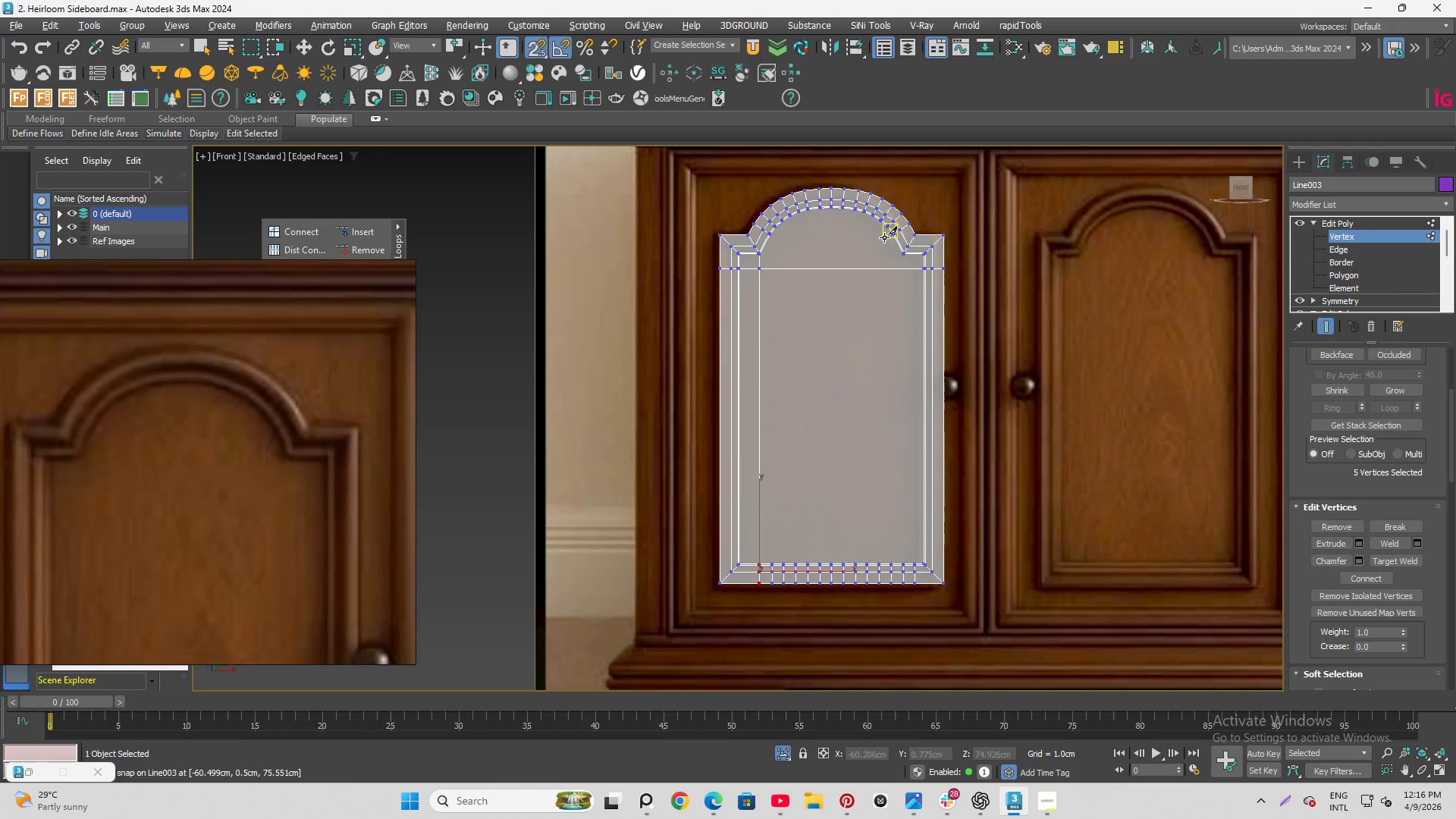 
scroll: coordinate [896, 249], scroll_direction: up, amount: 8.0
 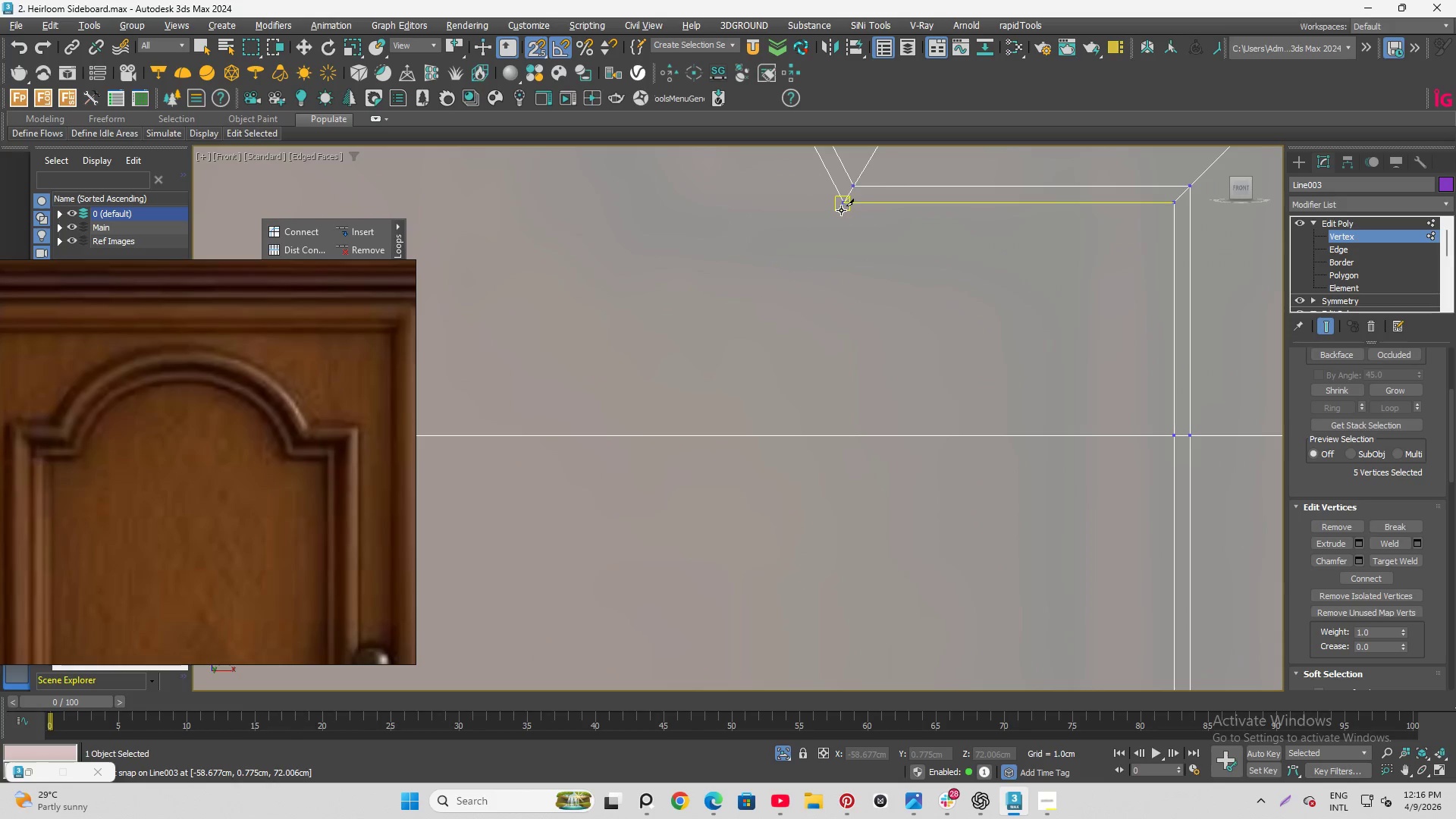 
scroll: coordinate [858, 201], scroll_direction: down, amount: 12.0
 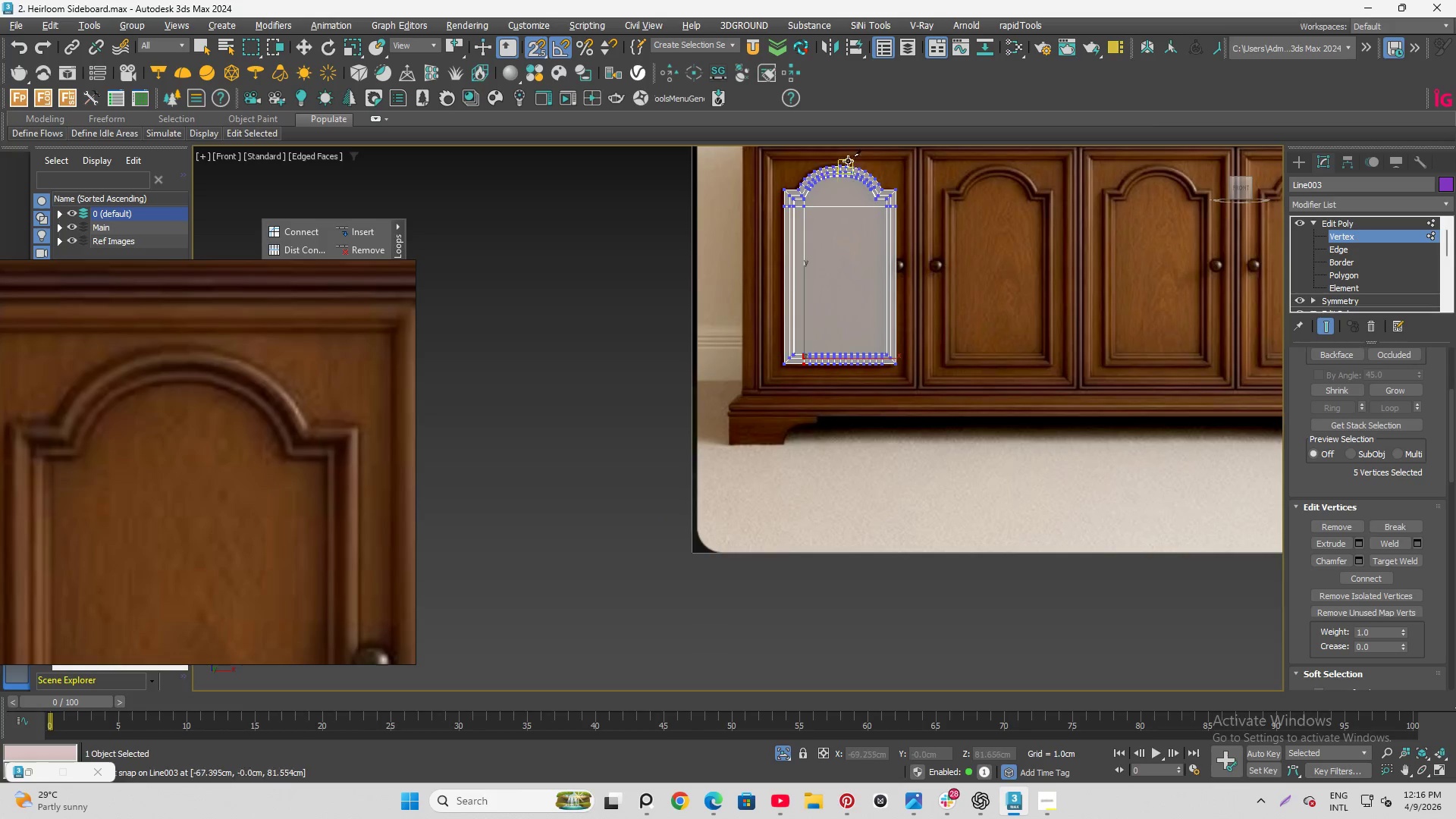 
scroll: coordinate [883, 233], scroll_direction: up, amount: 11.0
 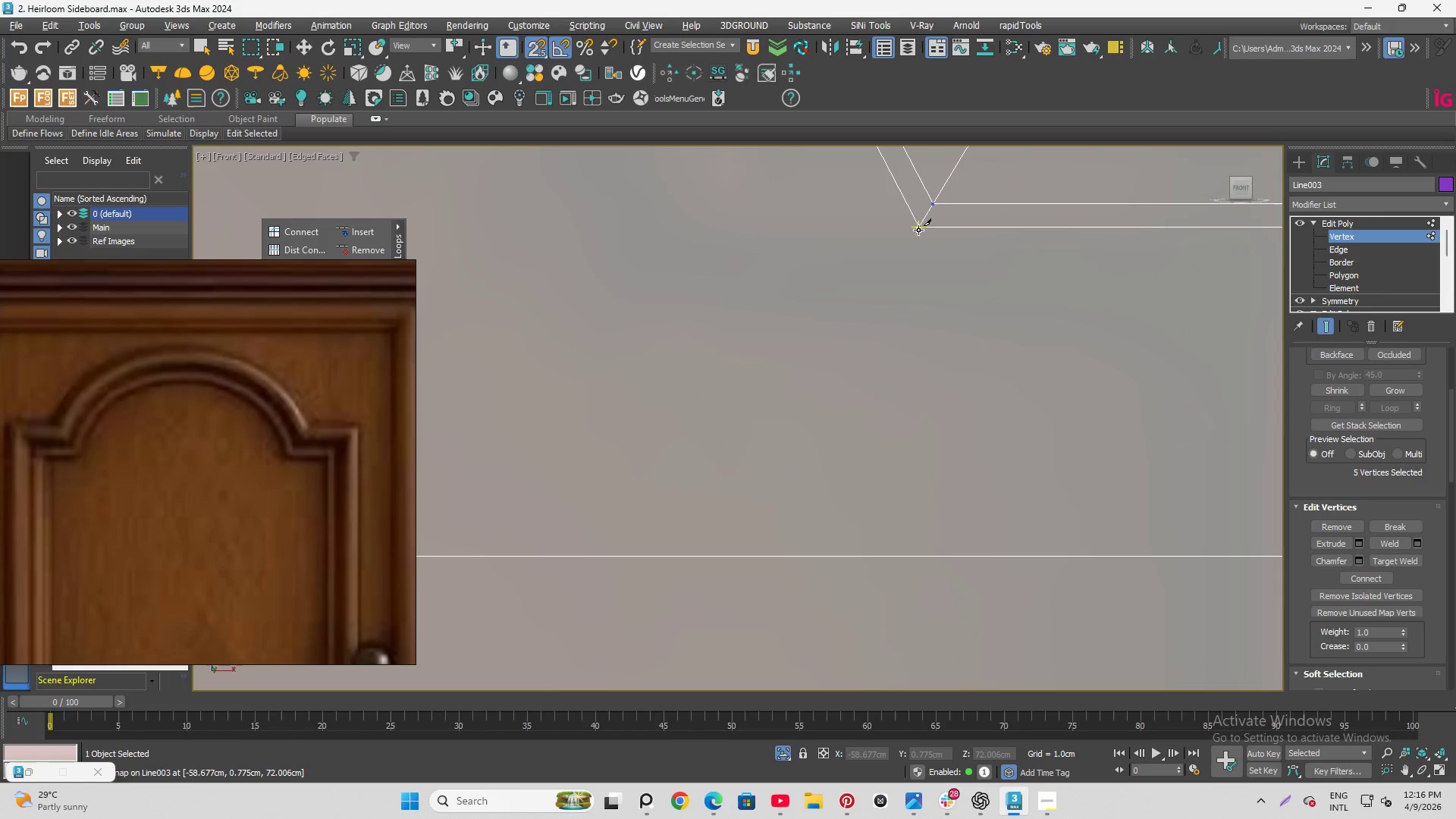 
left_click([921, 228])
 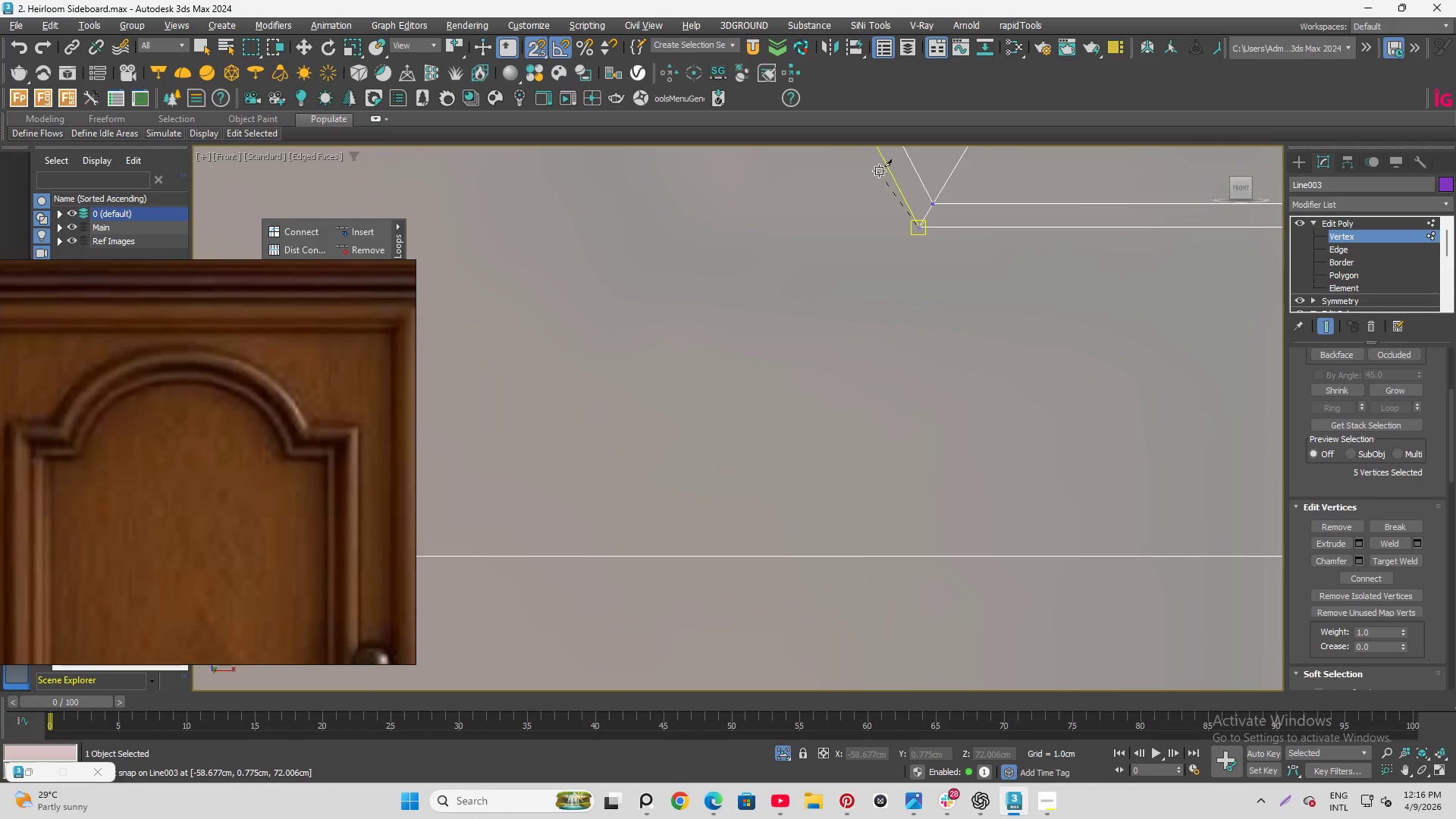 
scroll: coordinate [890, 400], scroll_direction: down, amount: 9.0
 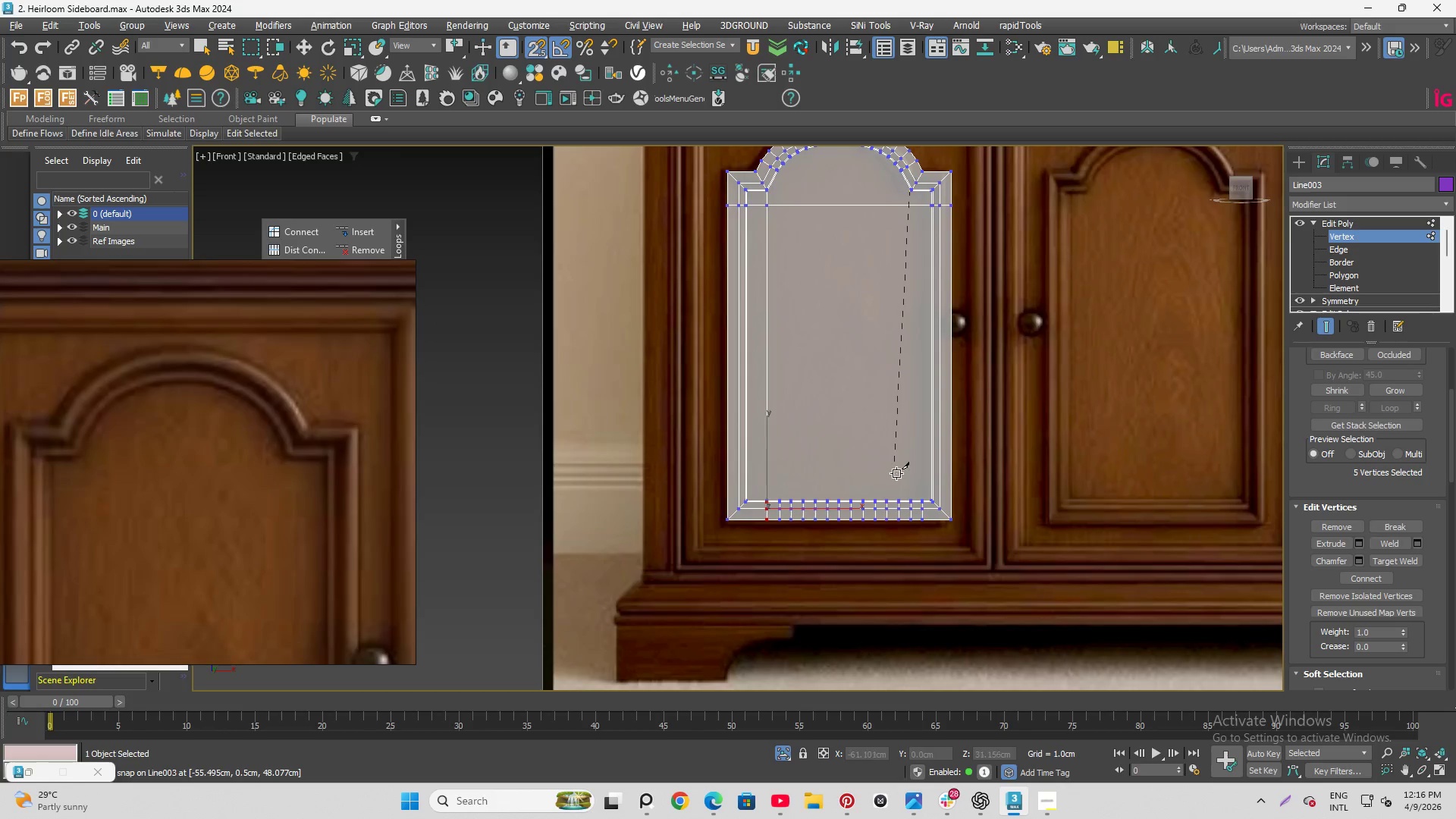 
scroll: coordinate [914, 510], scroll_direction: up, amount: 6.0
 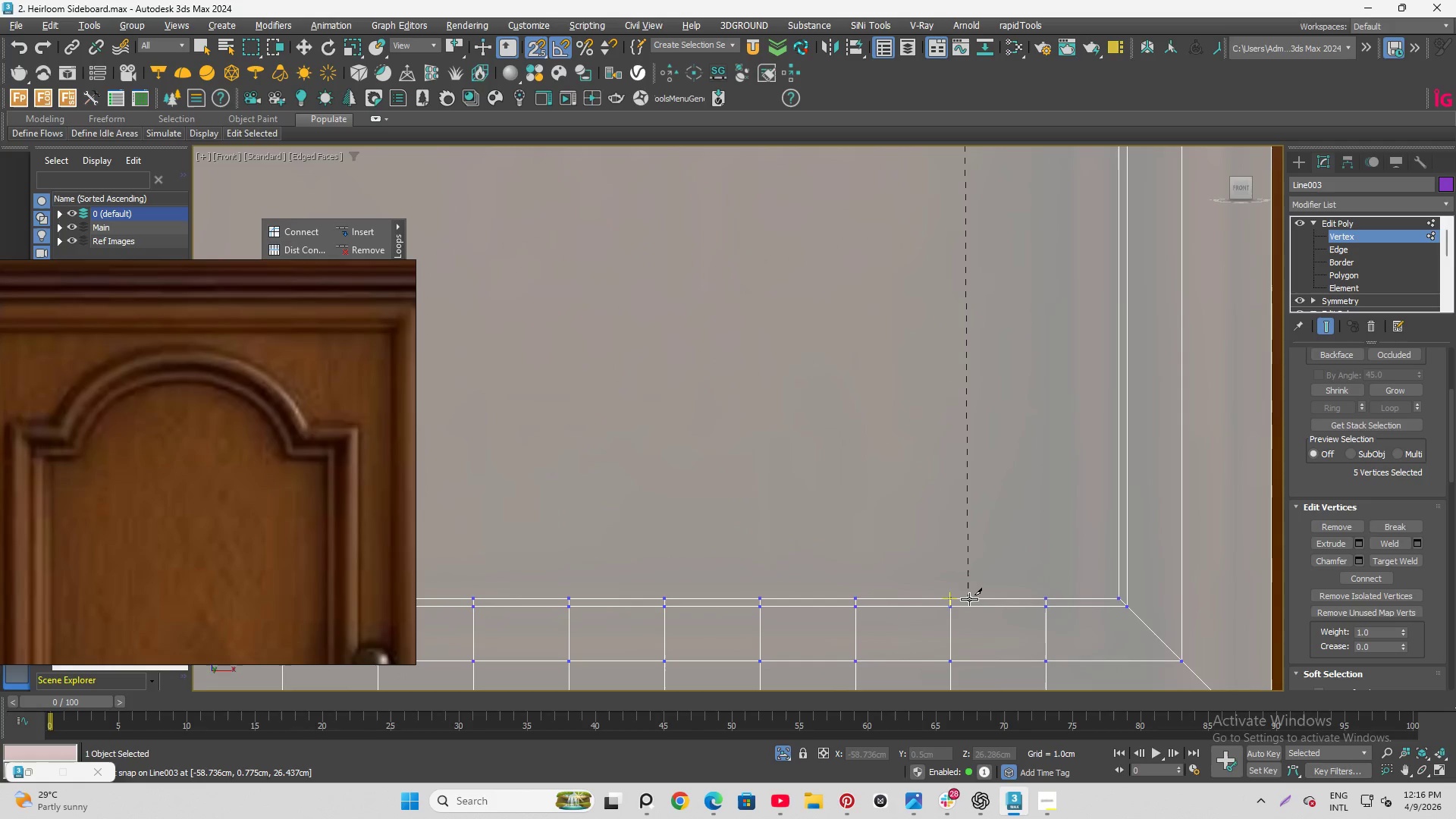 
left_click([969, 599])
 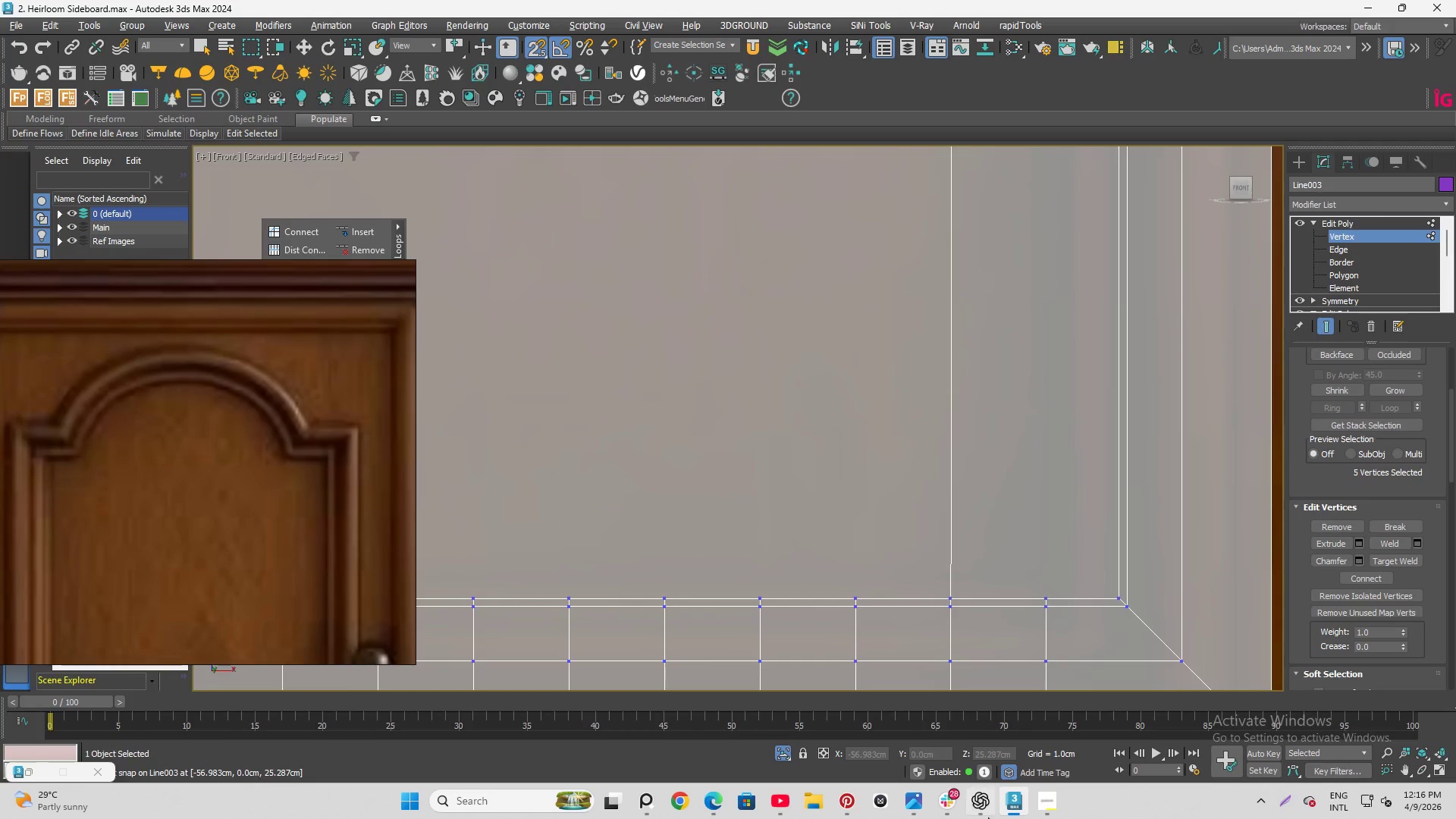 
scroll: coordinate [925, 616], scroll_direction: down, amount: 6.0
 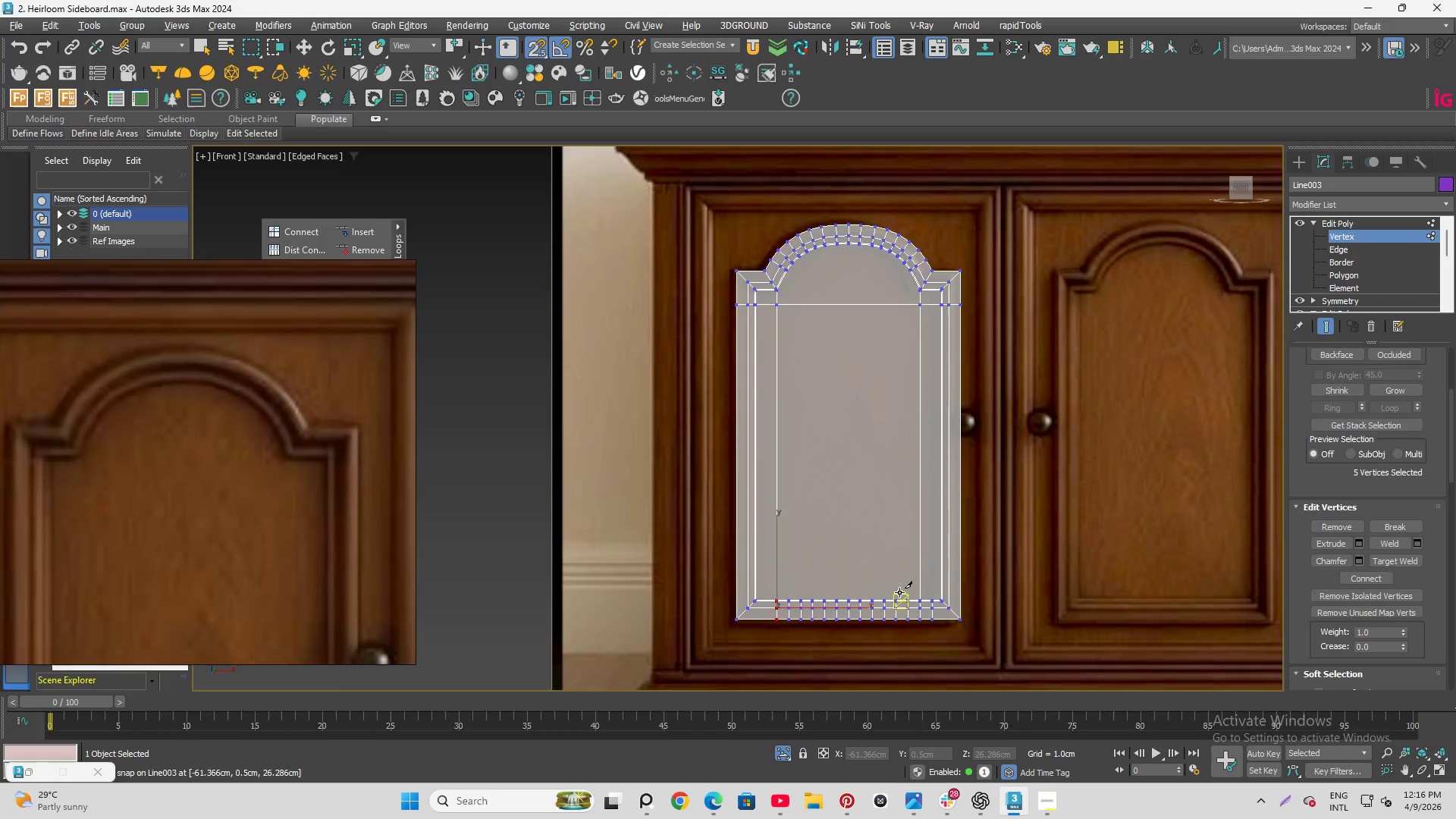 
scroll: coordinate [900, 598], scroll_direction: up, amount: 3.0
 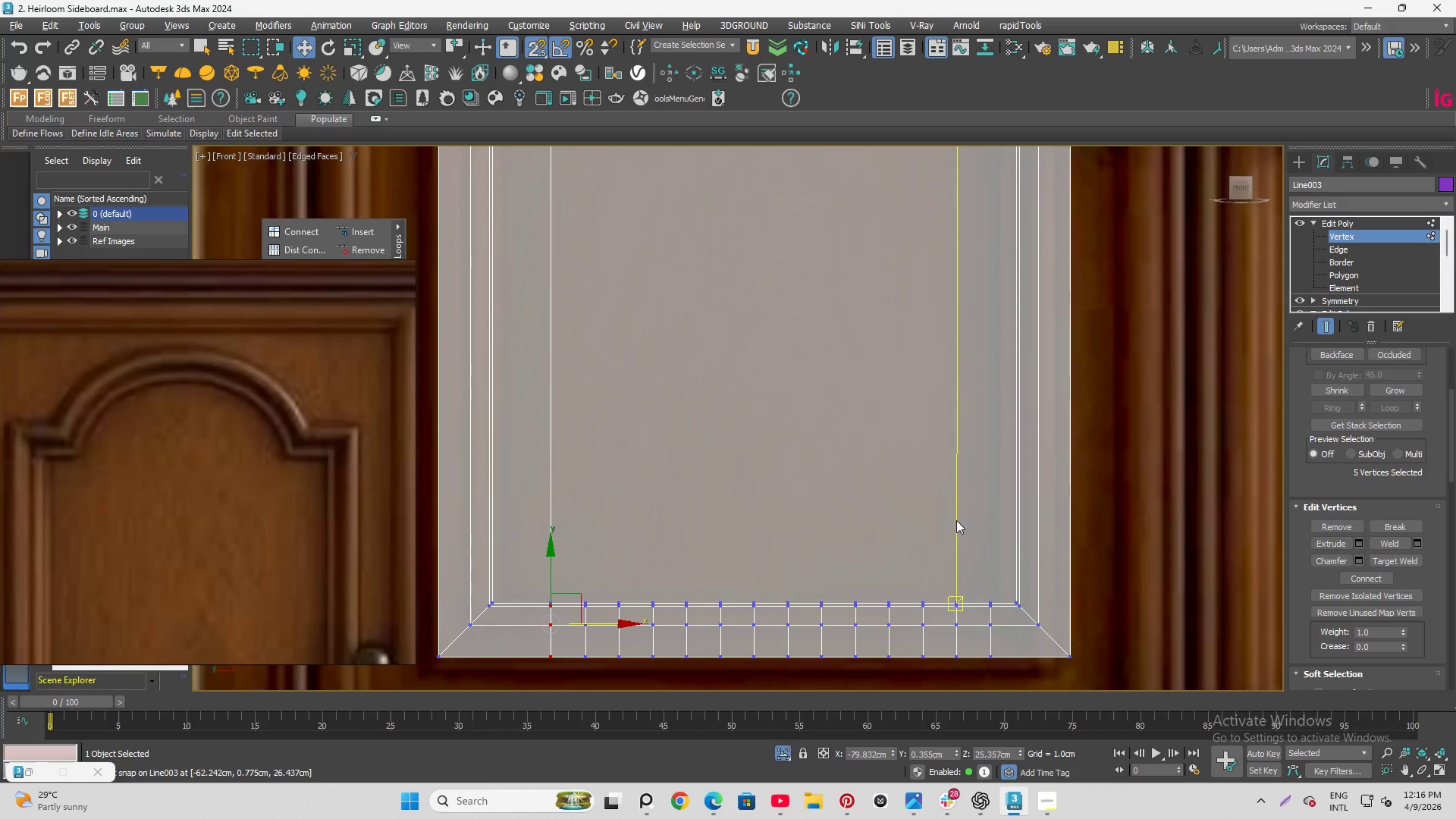 
left_click_drag(start_coordinate=[855, 573], to_coordinate=[905, 620])
 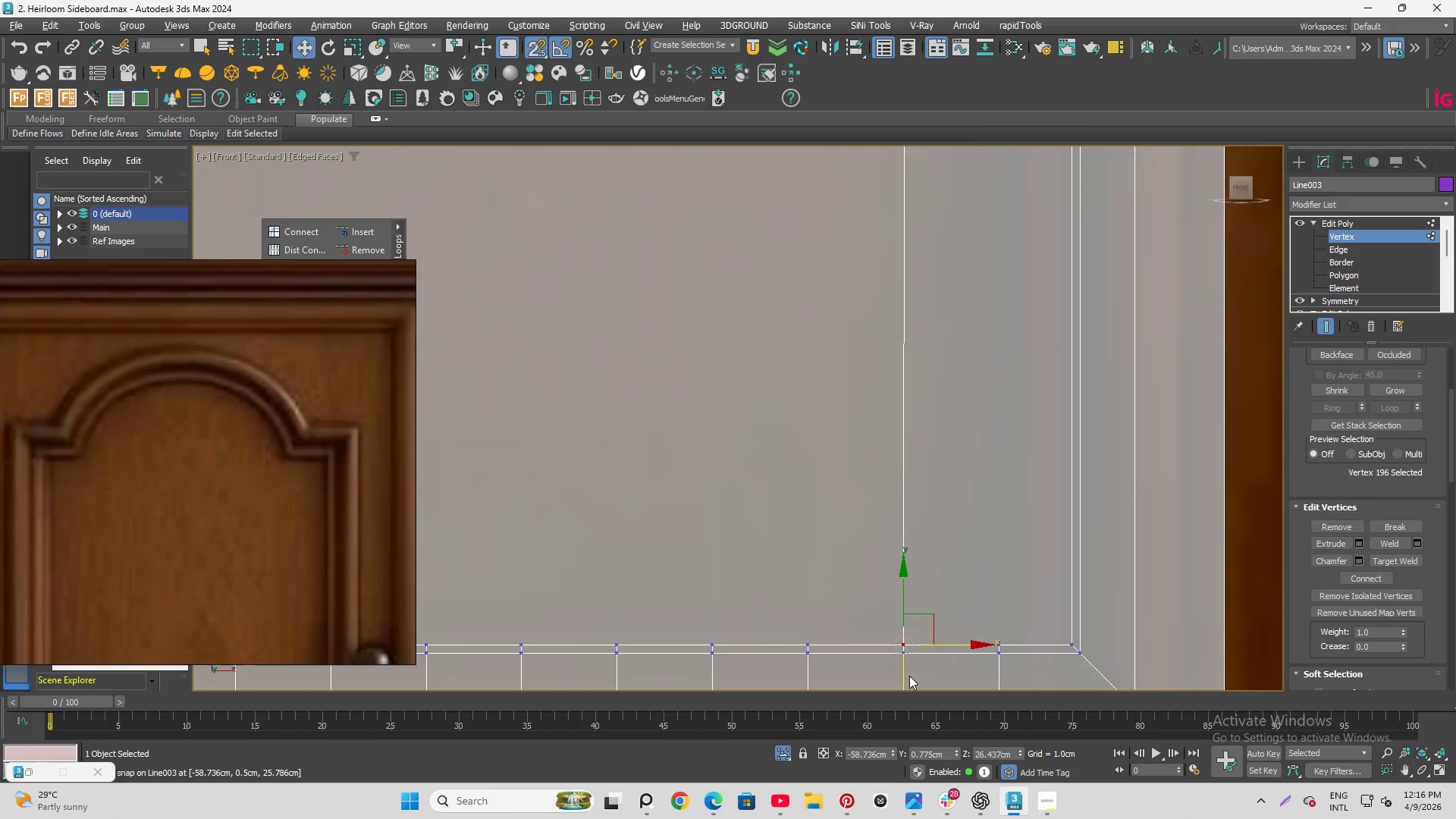 
scroll: coordinate [967, 603], scroll_direction: up, amount: 5.0
 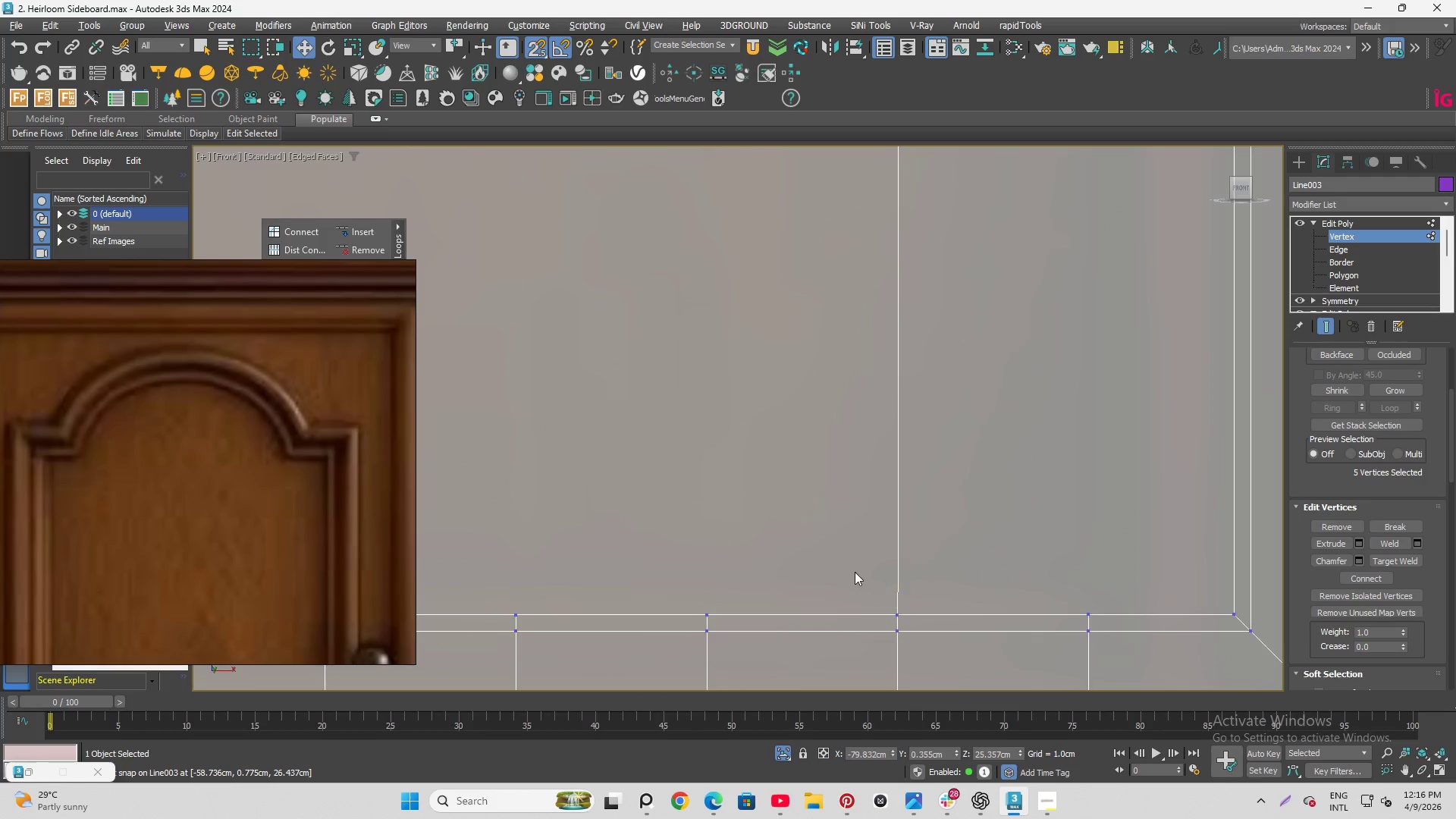 
scroll: coordinate [896, 649], scroll_direction: down, amount: 6.0
 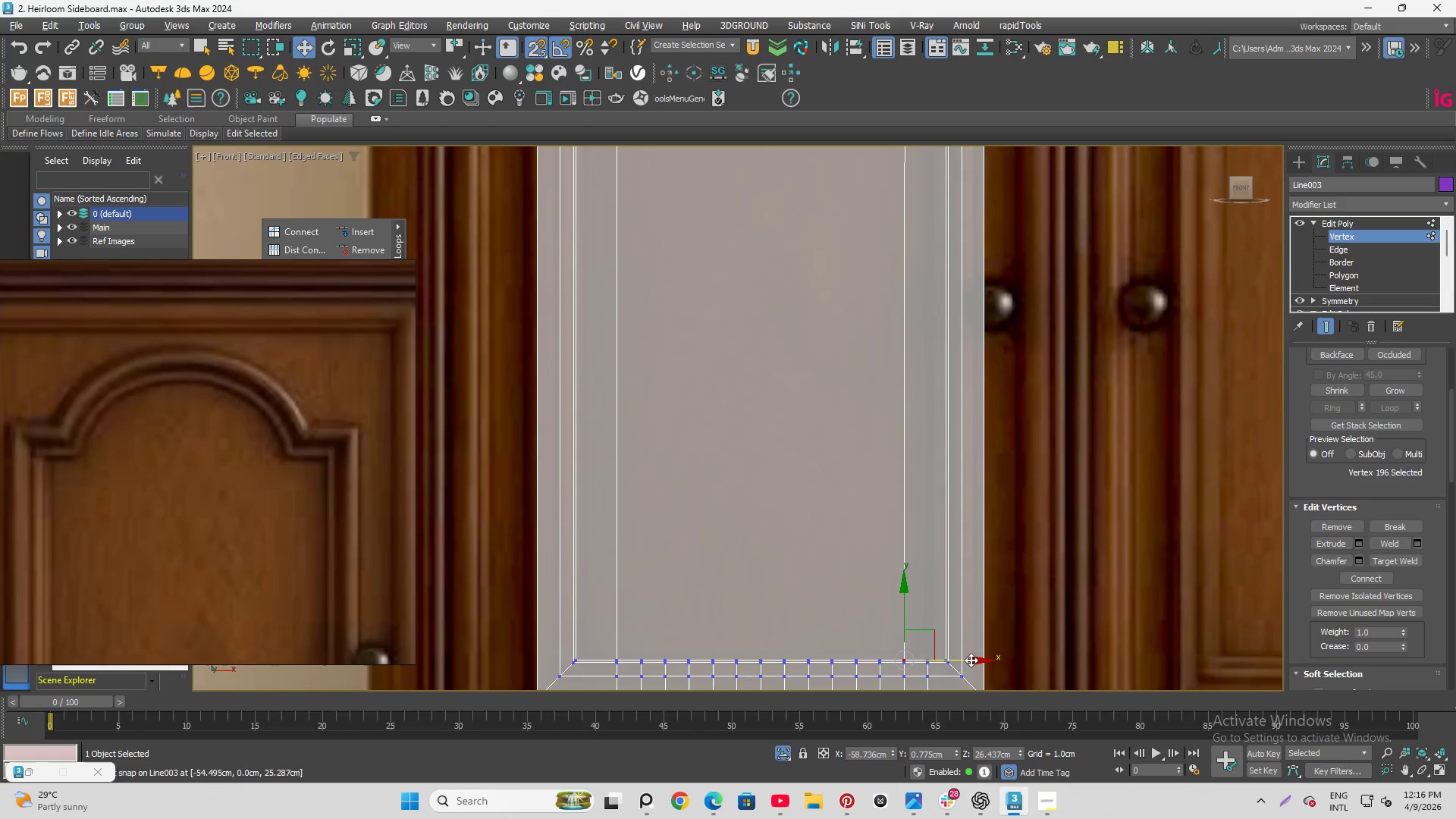 
left_click_drag(start_coordinate=[969, 660], to_coordinate=[887, 382])
 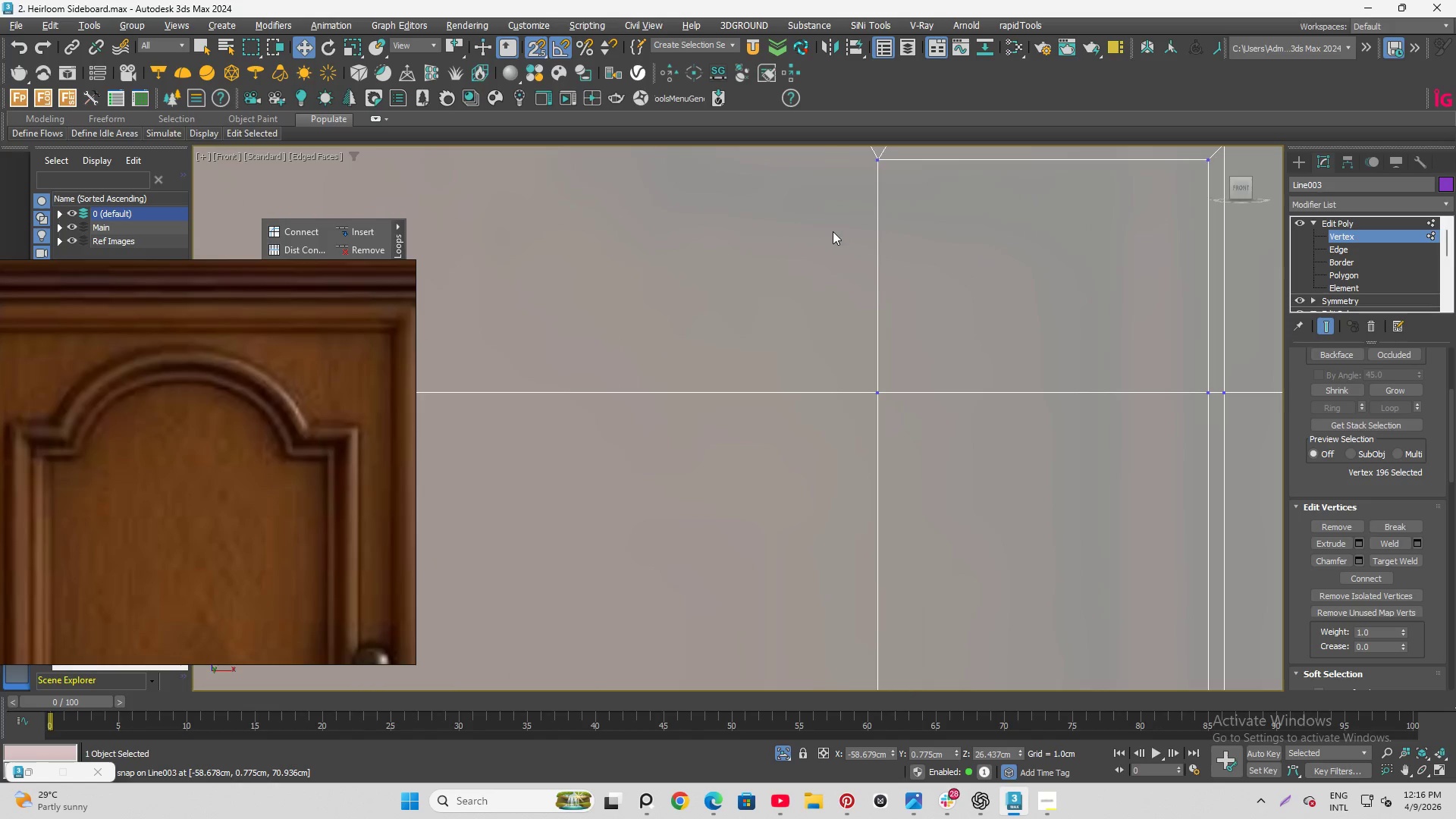 
scroll: coordinate [941, 374], scroll_direction: down, amount: 2.0
 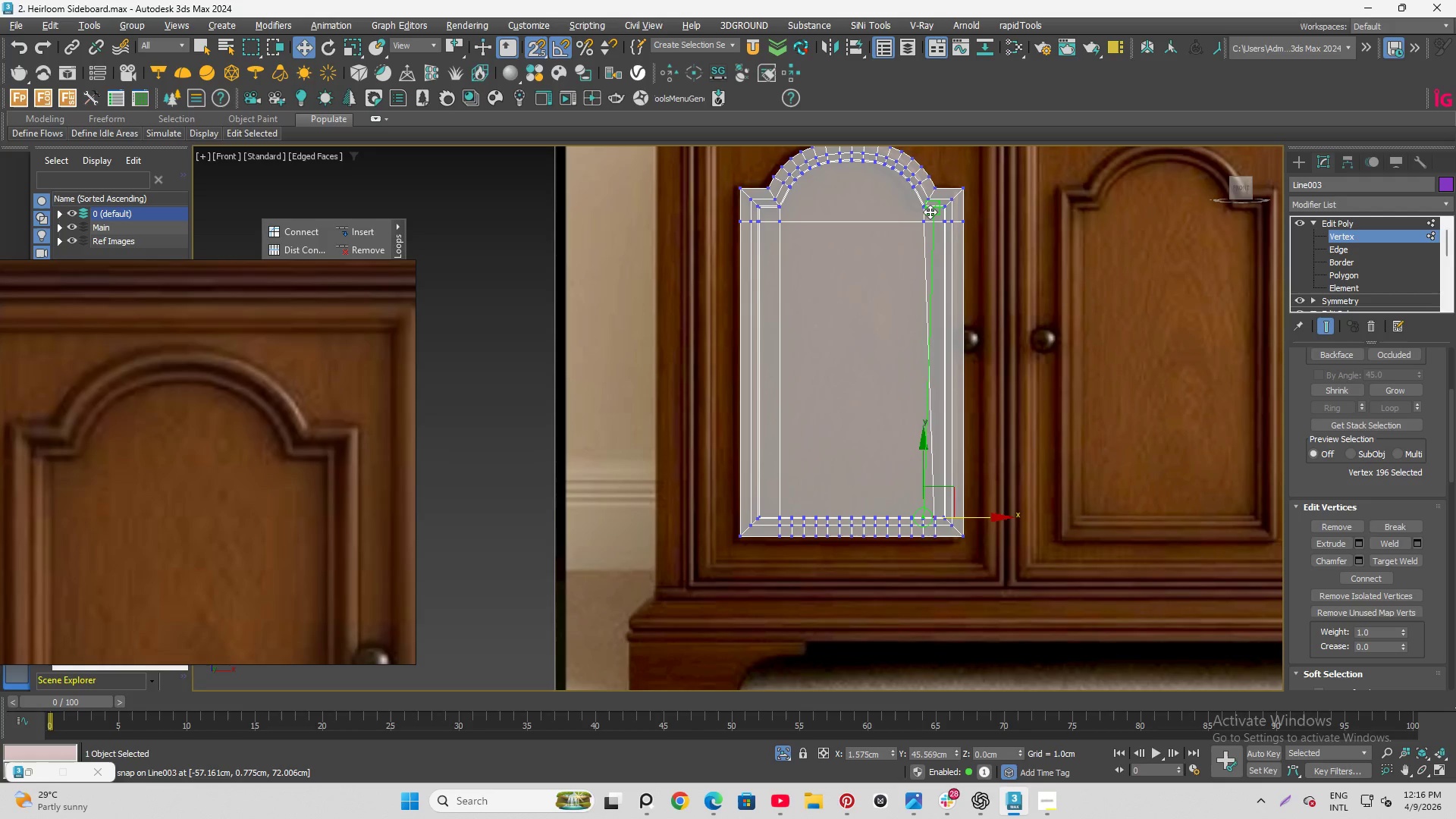 
scroll: coordinate [926, 209], scroll_direction: up, amount: 8.0
 